 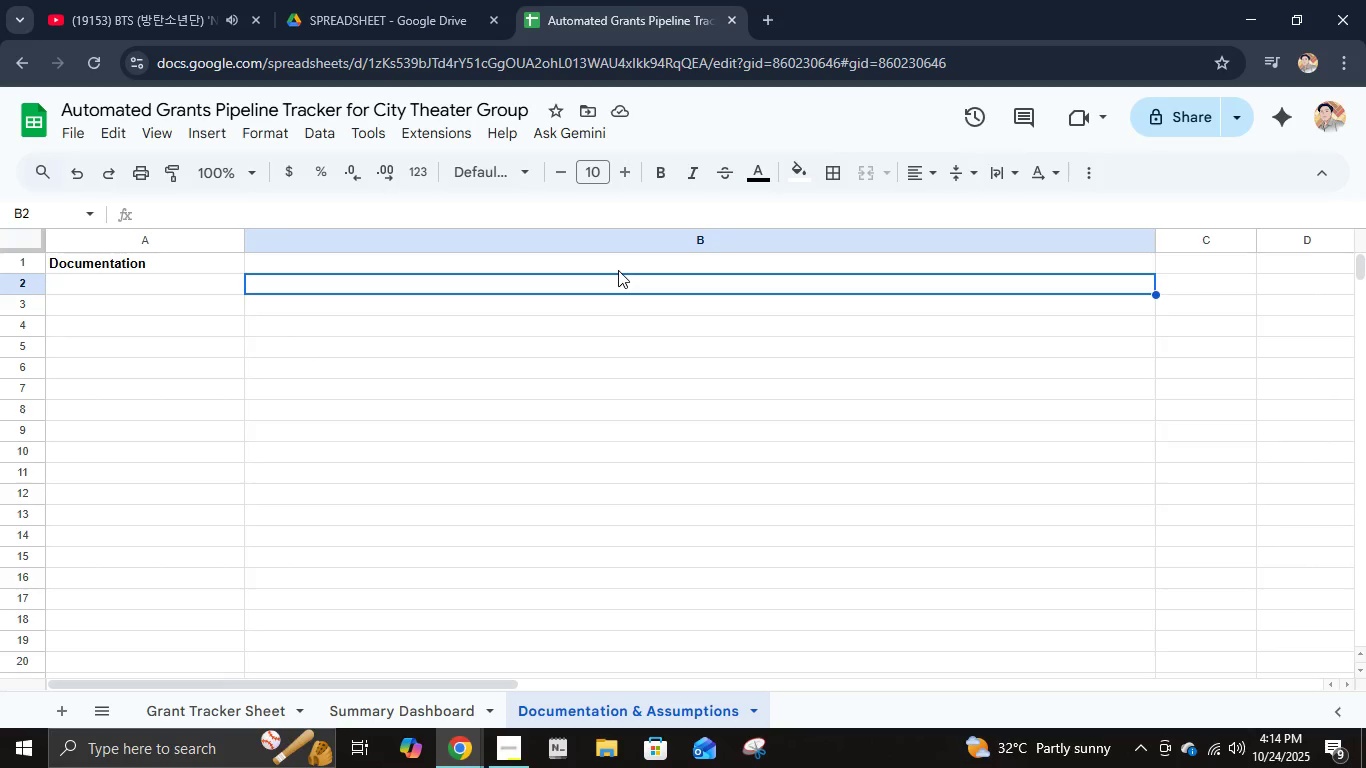 
type(The Automated Grants Pipeline Tracker ws developed in Google Sheets to serve a s)
key(Backspace)
key(Backspace)
type(s a centralized tool for t)
key(Backspace)
type(monitoring and managingh)
key(Backspace)
type( the theater group's annual grant applicatons. This document provides )
 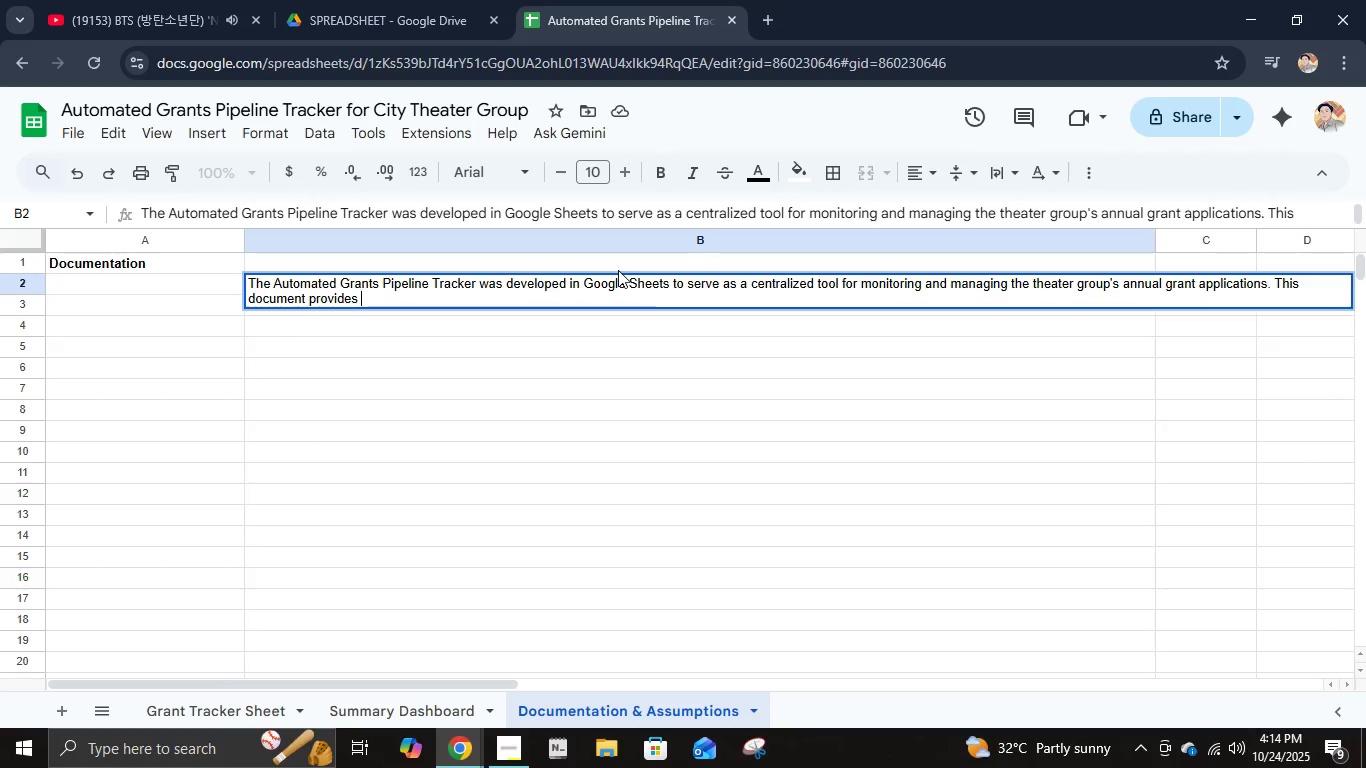 
wait(28.52)
 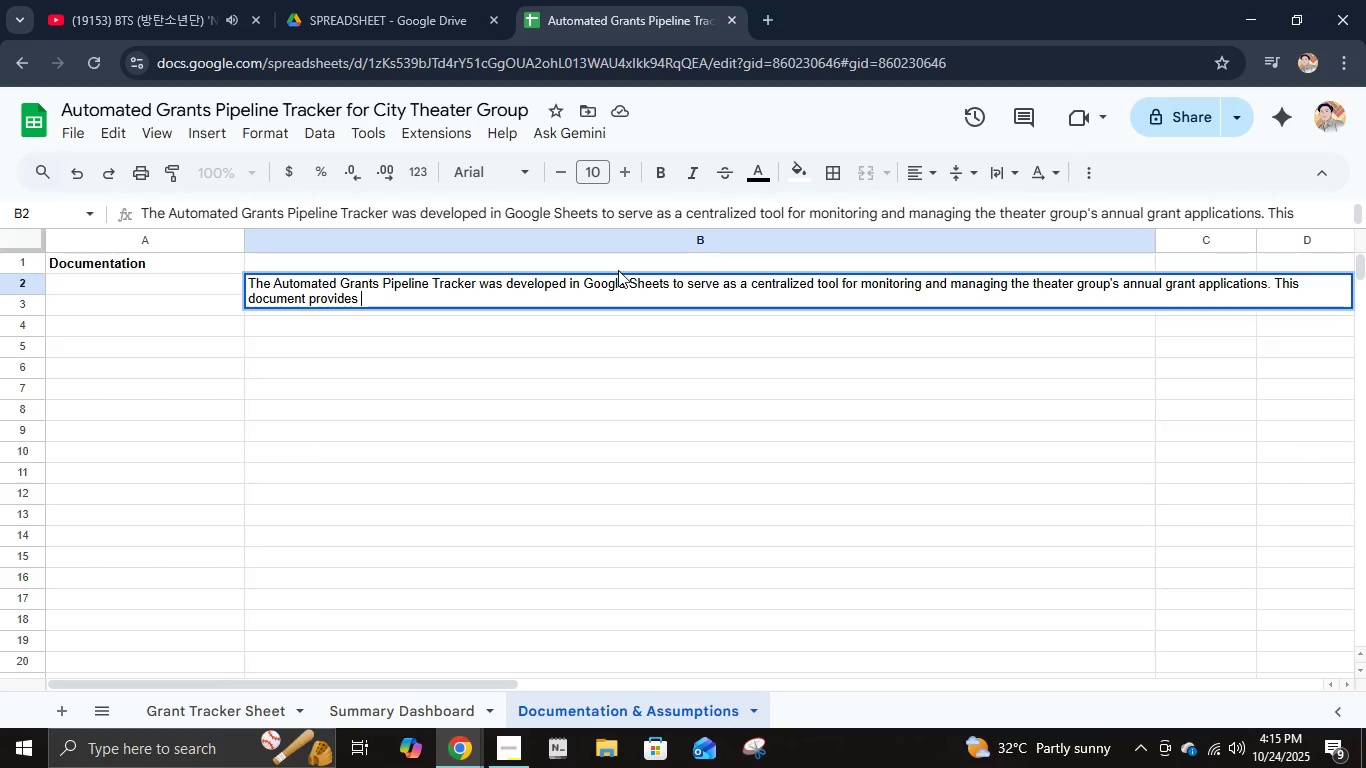 
type(p)
key(Backspace)
type(a complete explanation of the system's structure, dahandling )
key(Backspace)
type(, aur)
key(Backspace)
type(tomation features, and workfo)
key(Backspace)
type(low to ensure that all user )
key(Backspace)
type(s can easily maintain and update the tracker in the future.)
 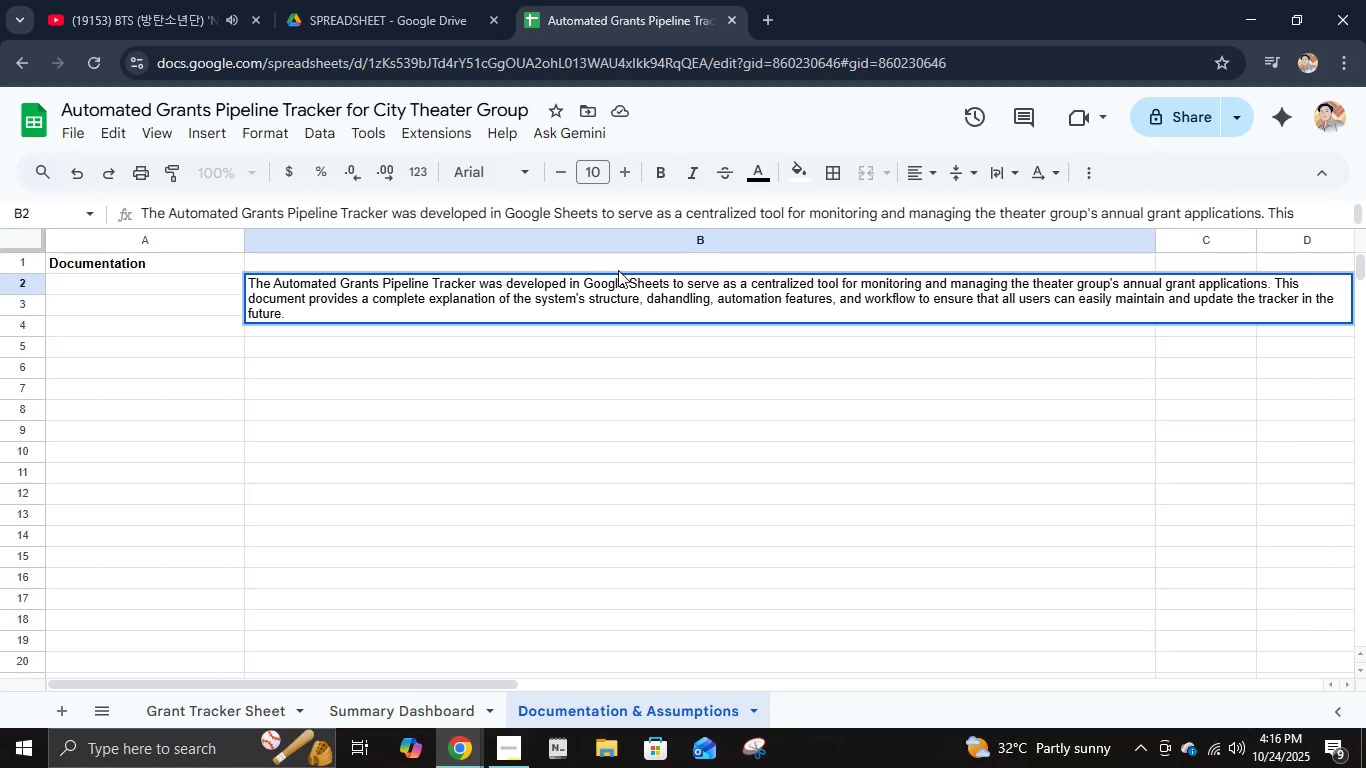 
key(Enter)
 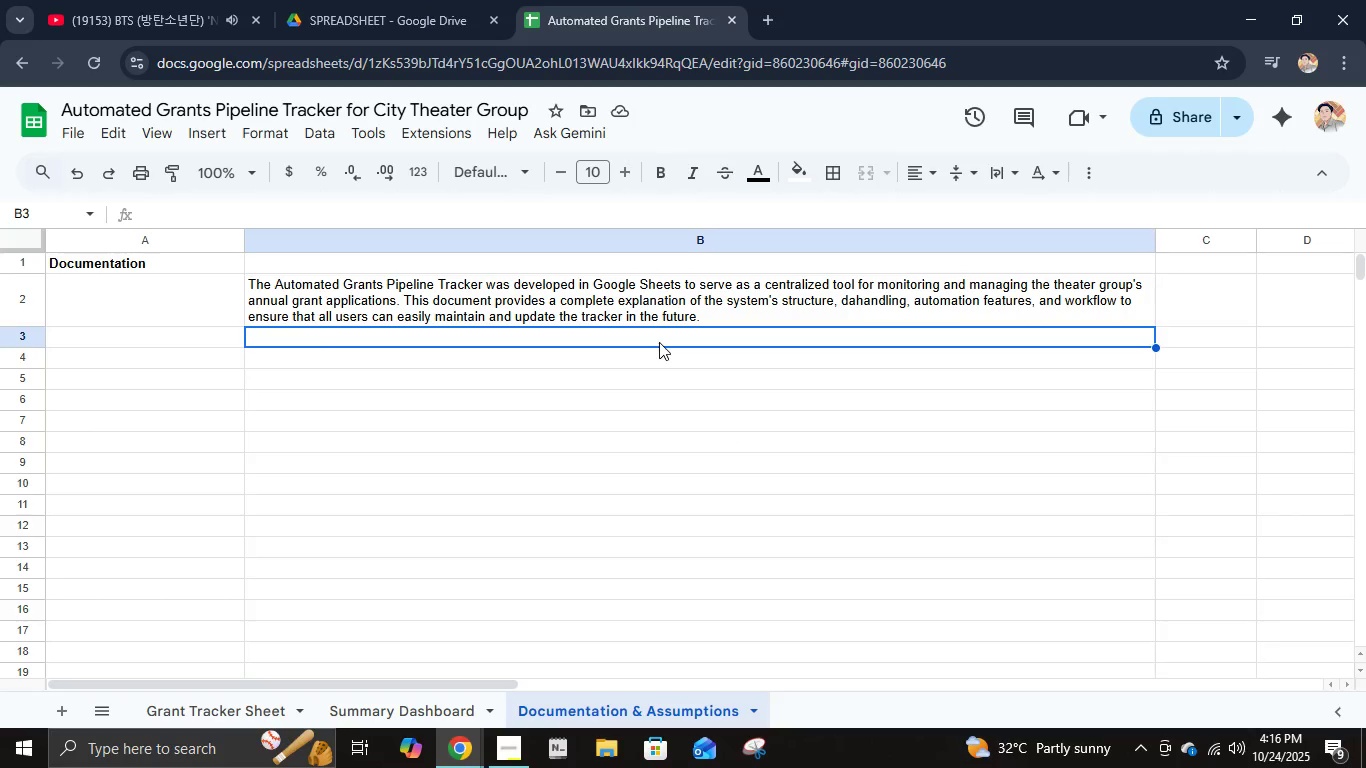 
wait(13.14)
 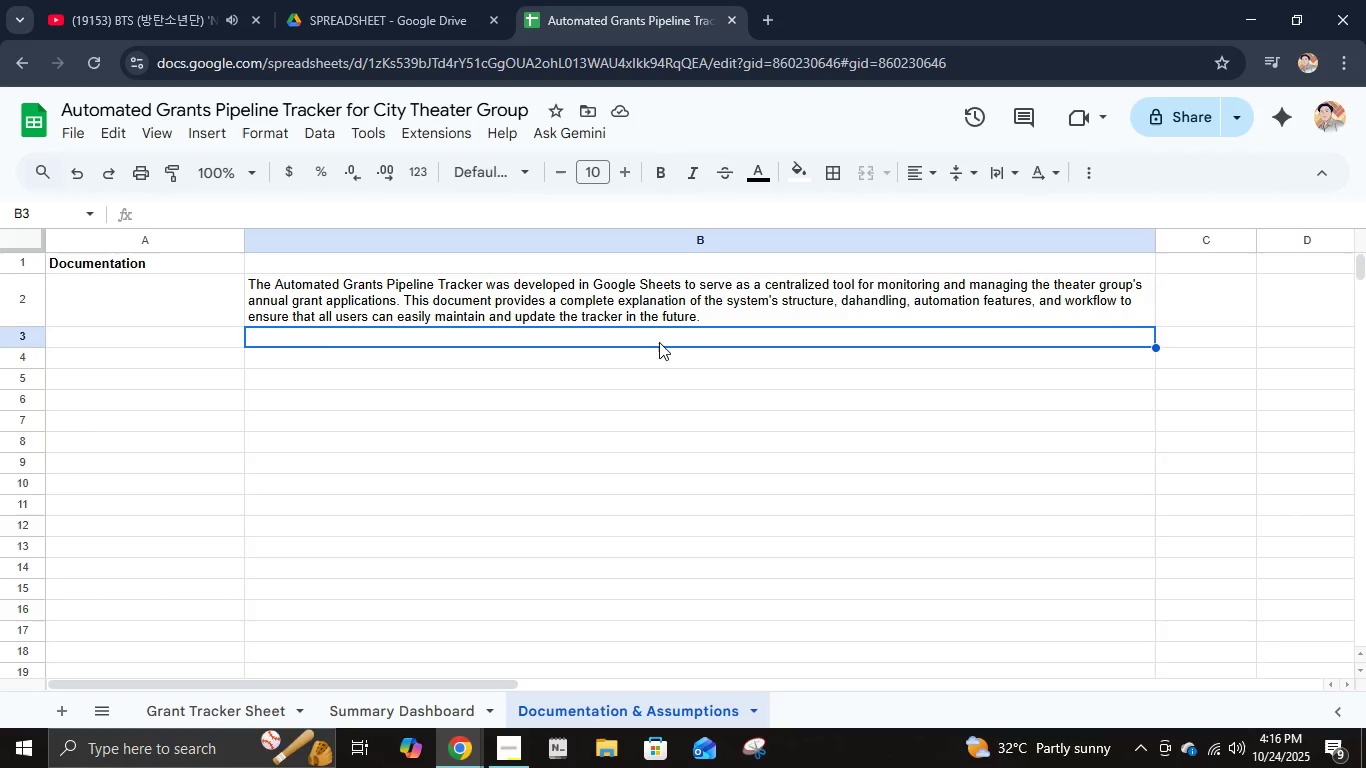 
type(It a )
key(Backspace)
key(Backspace)
type(is a centralized and formula [F11][F11])
key(Backspace)
type(-driven ss)
key(Backspace)
type(ystem to help the City Theater Grup efficiently manage its annual grant application )
key(Backspace)
type(=s)
key(Backspace)
key(Backspace)
type(s.)
 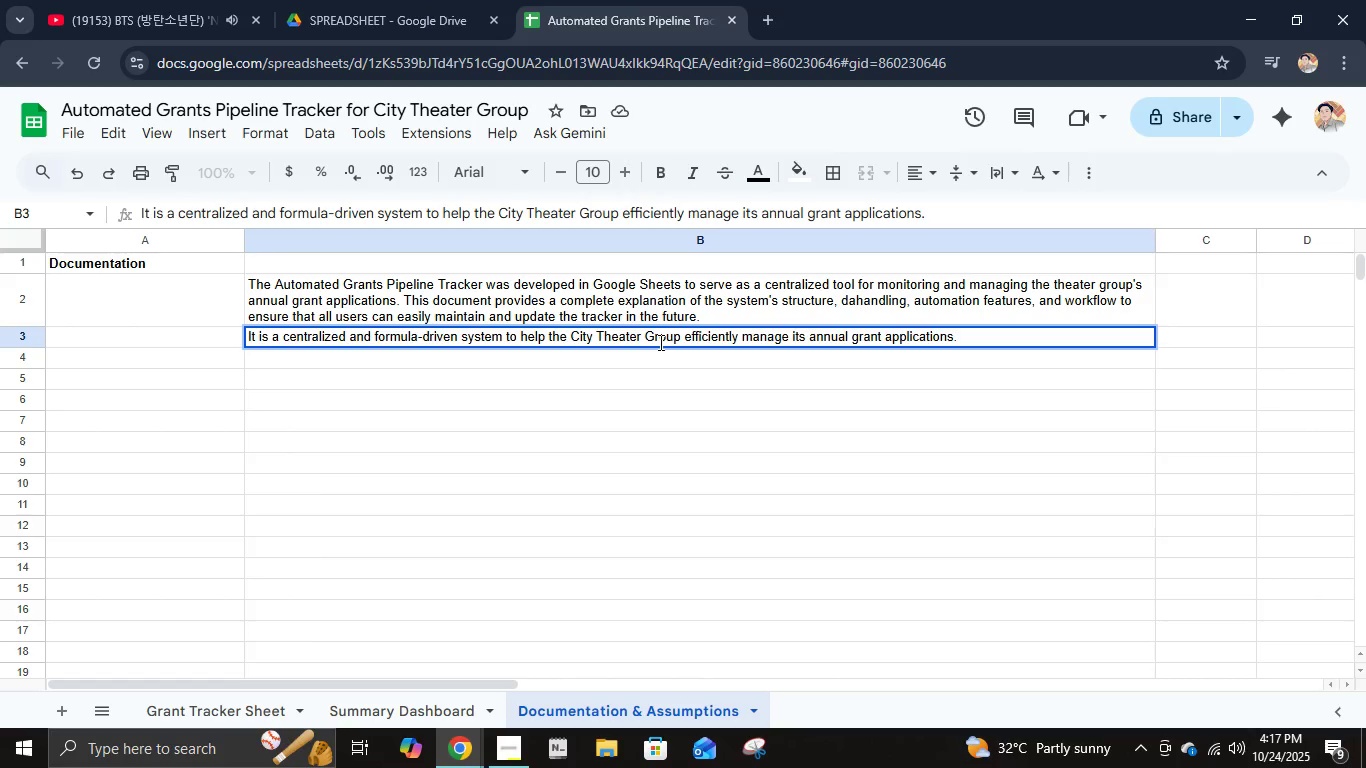 
wait(10.14)
 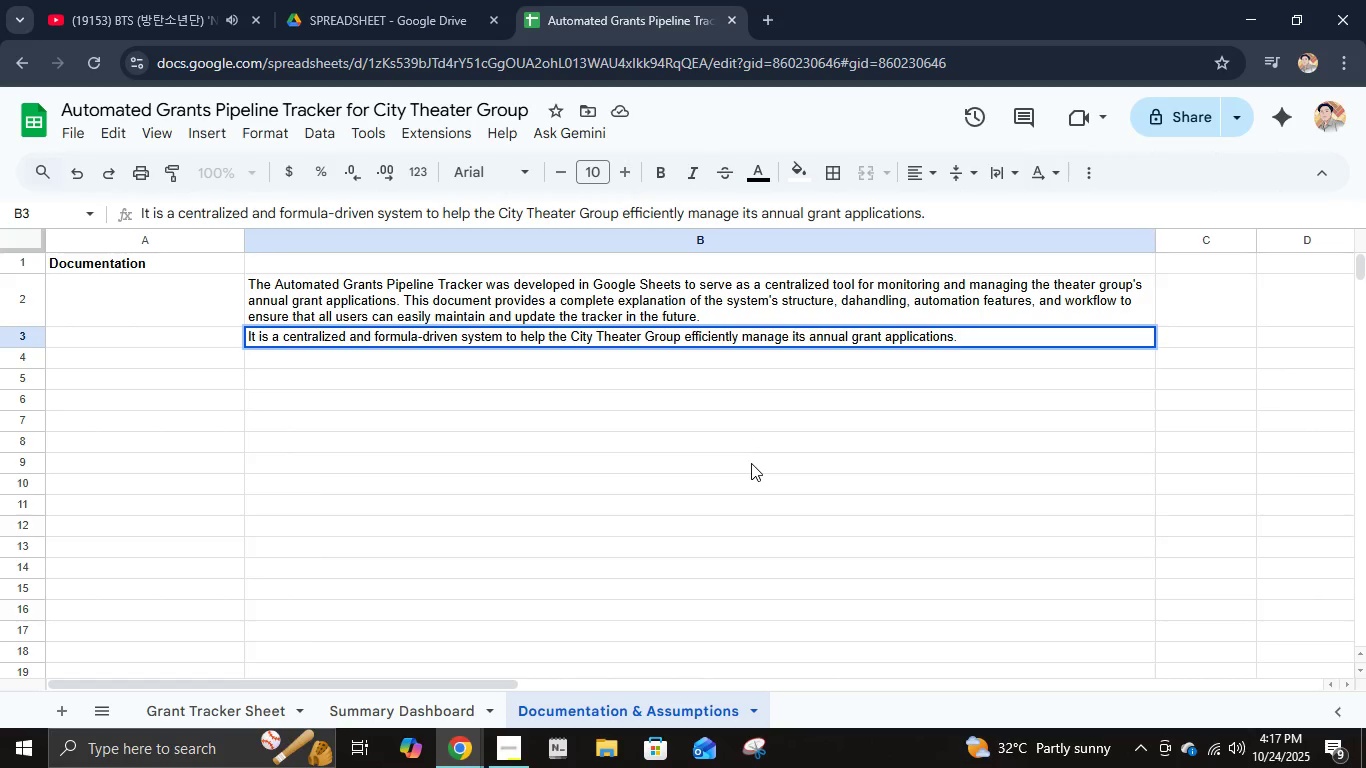 
type( This tol)
key(Backspace)
type(ol conl)
key(Backspace)
type(solidates all  ga)
key(Backspace)
type(rant-related data- from initial prospecting through )
 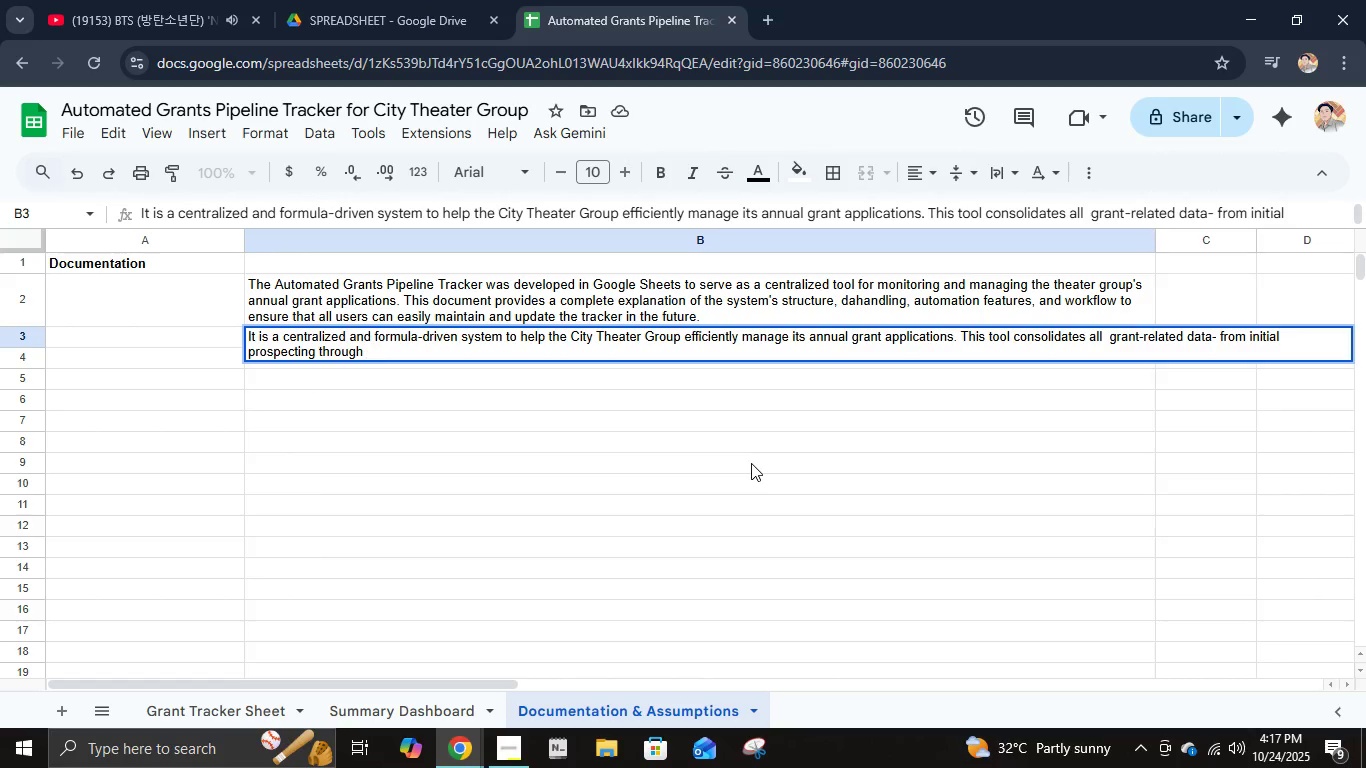 
type(final reporting - into a sig)
key(Backspace)
type(ngle automated dashboard that updates in real rti)
key(Backspace)
key(Backspace)
key(Backspace)
type(time. It is desige)
key(Backspace)
type(ned for ease of use by both administrative and devemo)
key(Backspace)
key(Backspace)
type(lopmtn)
key(Backspace)
key(Backspace)
type(ent staff, minimizing manual work through fr)
key(Backspace)
type(ro)
key(Backspace)
key(Backspace)
type(ormulas, conditional formatting, and buit)
key(Backspace)
type(lt-in email automaio)
key(Backspace)
key(Backspace)
type(tion (via a)
key(Backspace)
type(Apps Script).)
 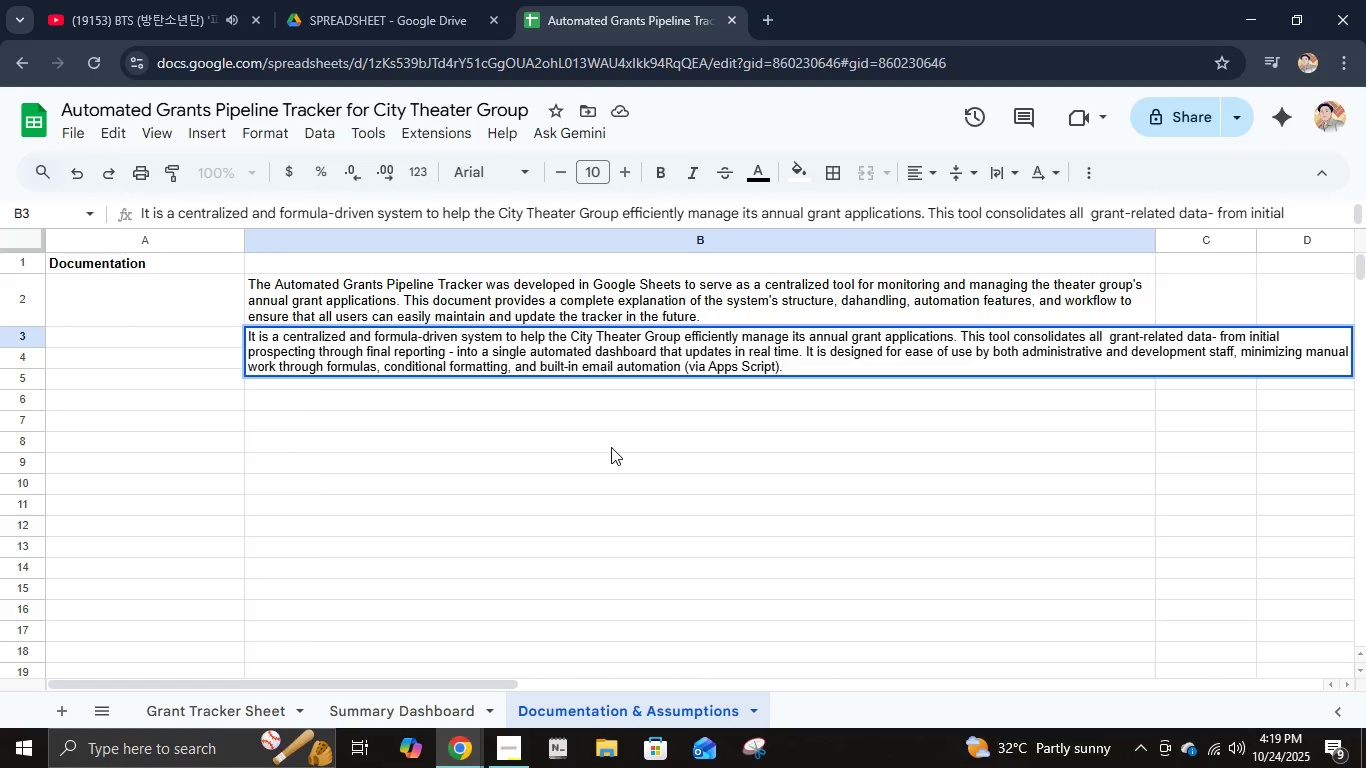 
key(Enter)
 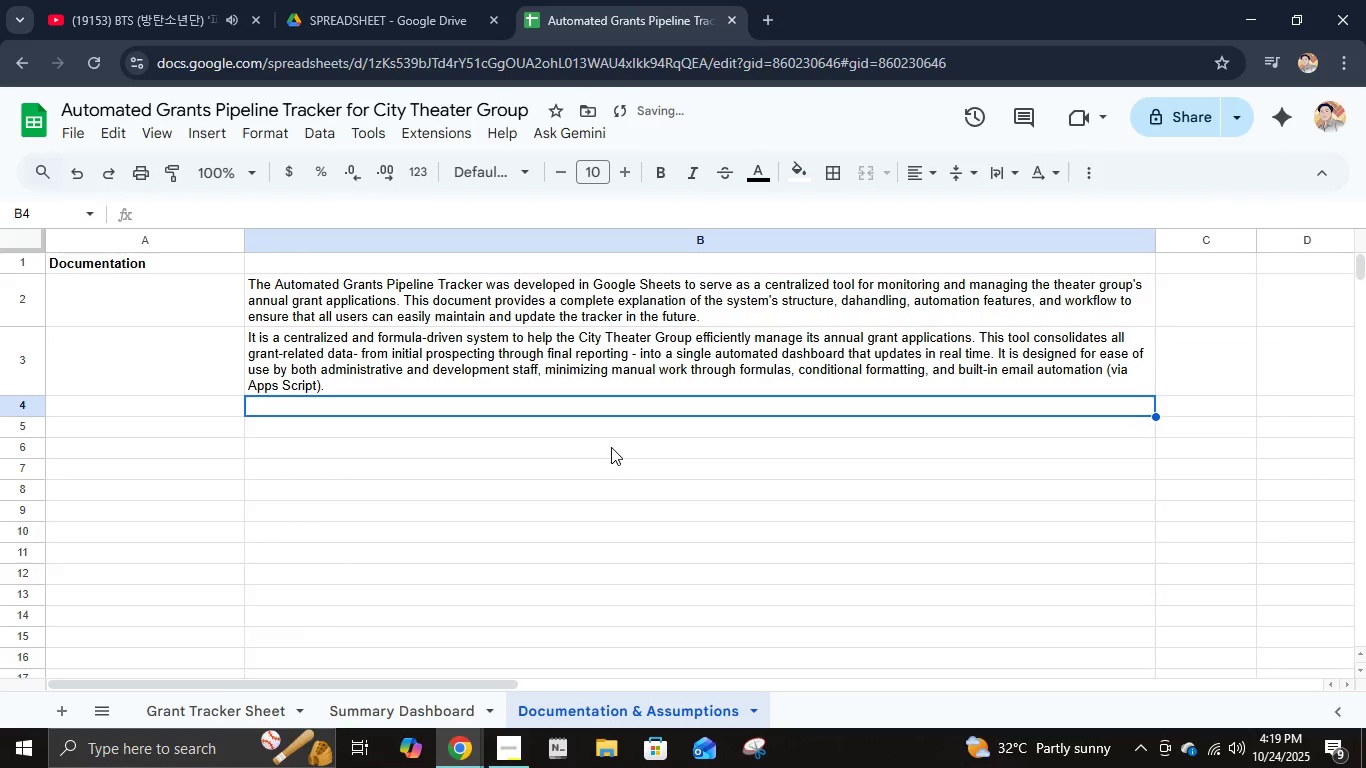 
key(Enter)
 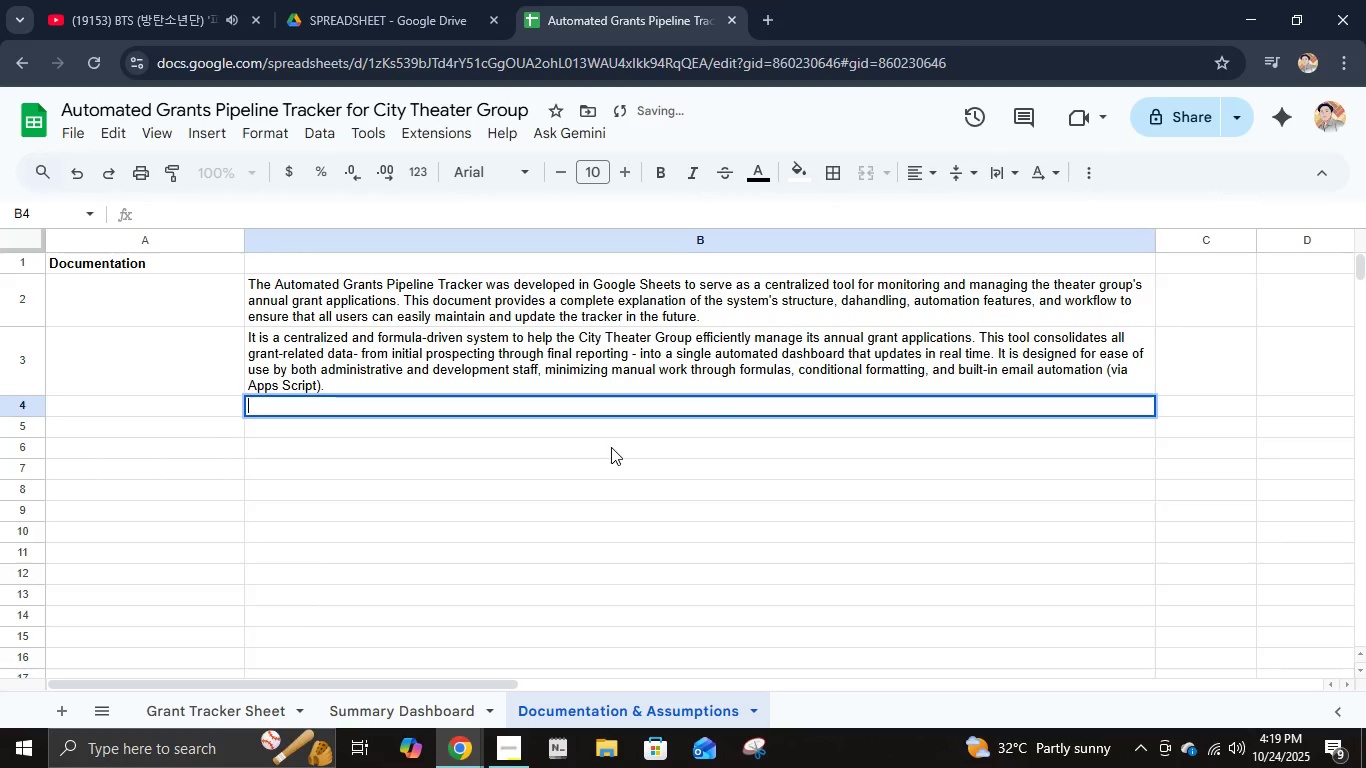 
key(ArrowDown)
 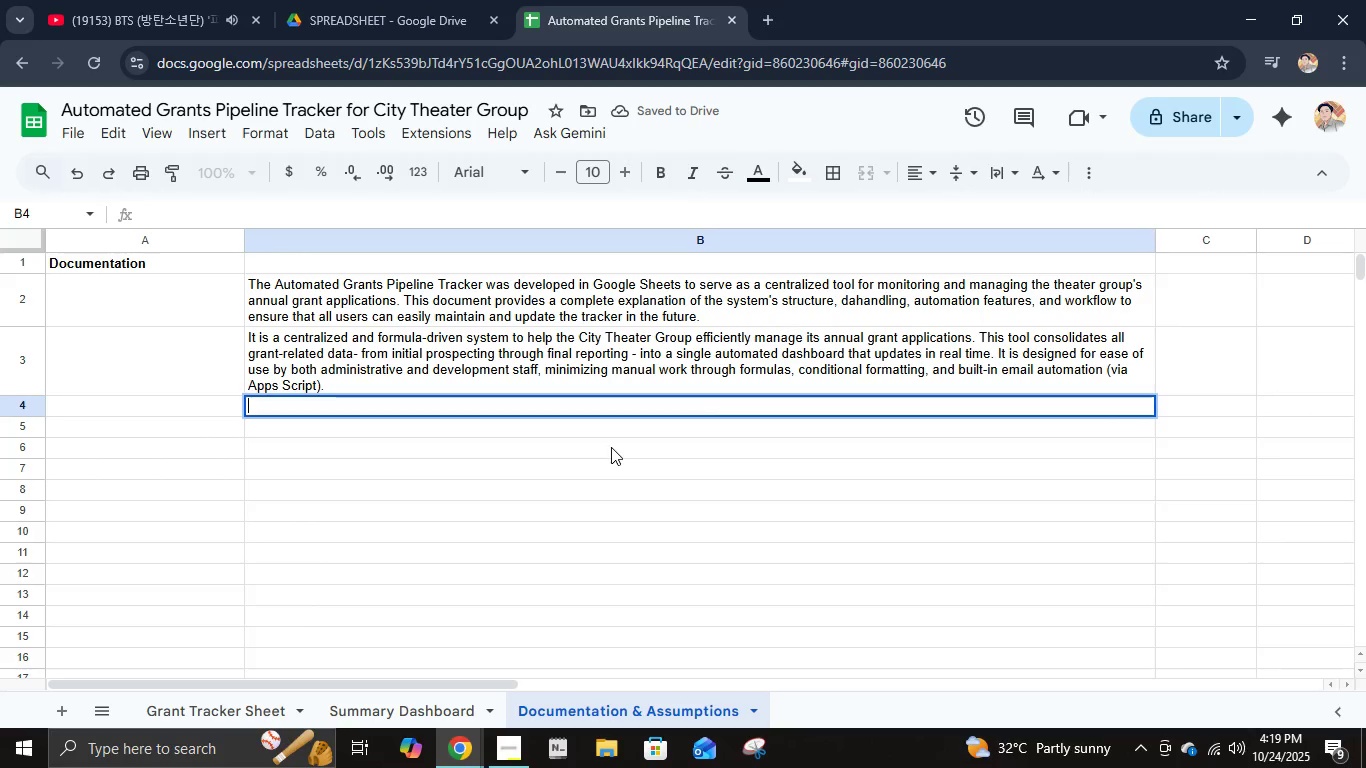 
key(ArrowDown)
 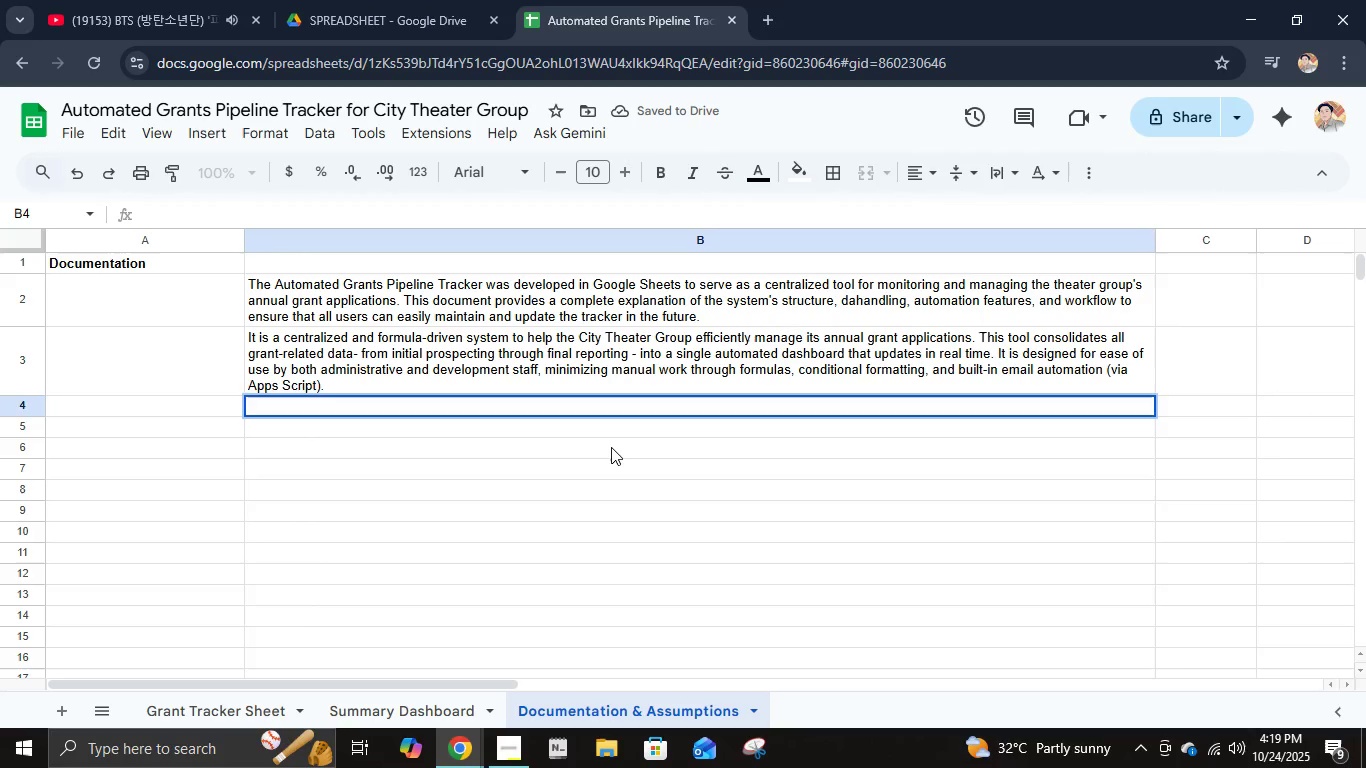 
key(Enter)
 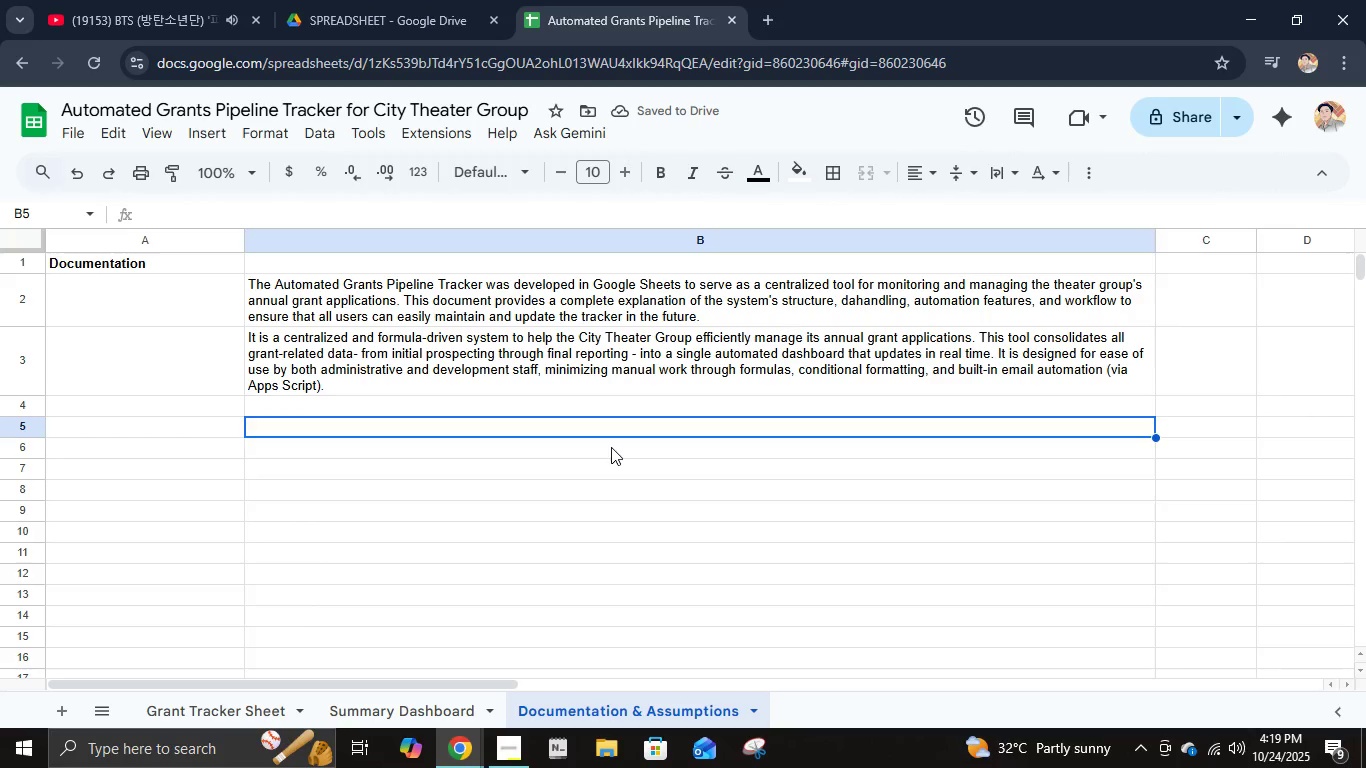 
key(ArrowLeft)
 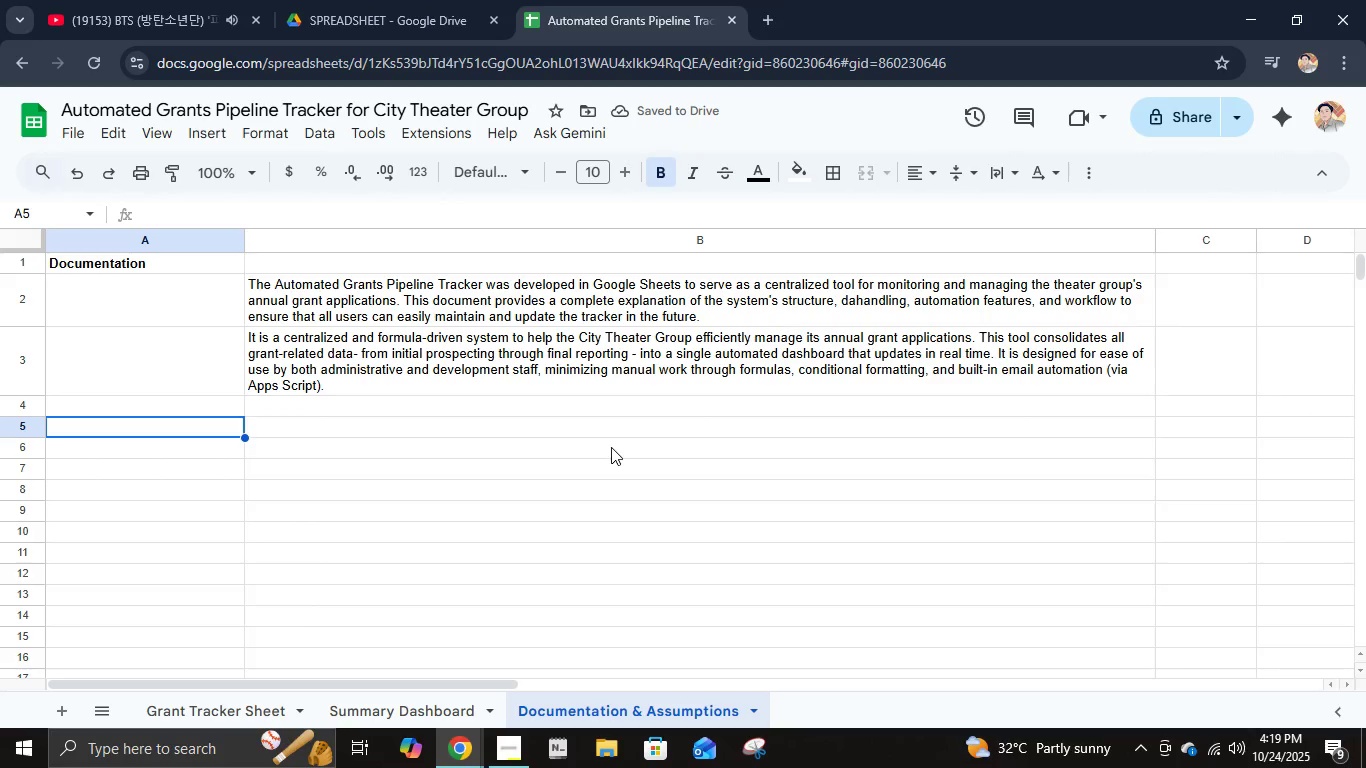 
key(Control+B)
 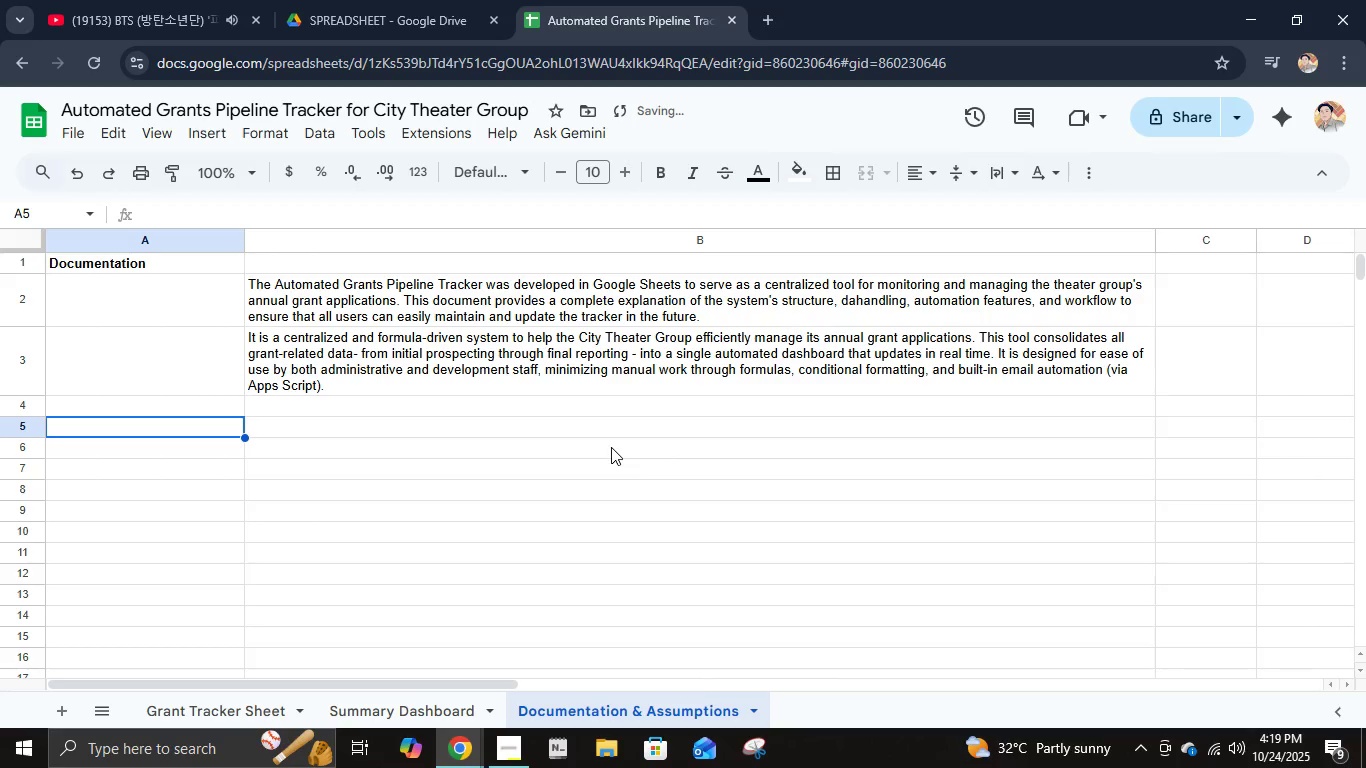 
key(Control+B)
 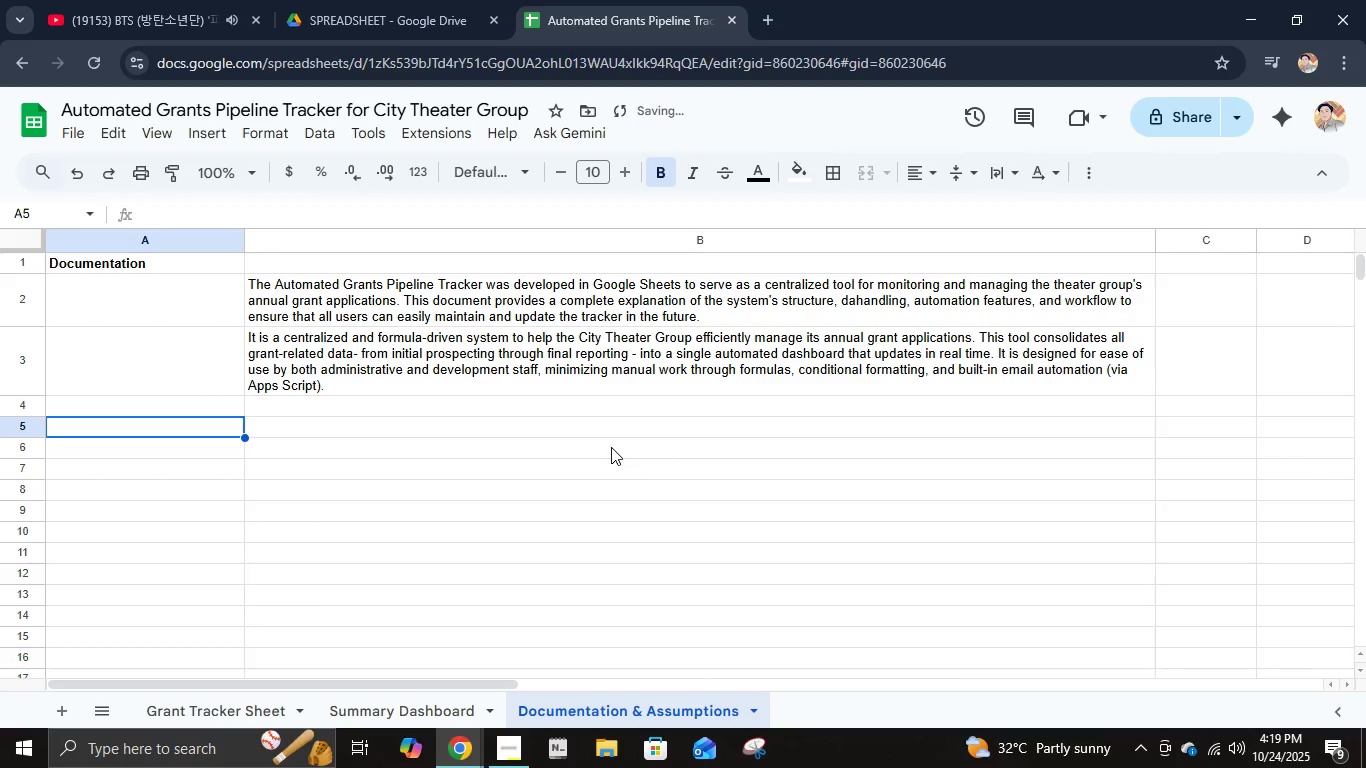 
type(1. Sheet Over vi)
key(Backspace)
key(Backspace)
key(Backspace)
type(view)
 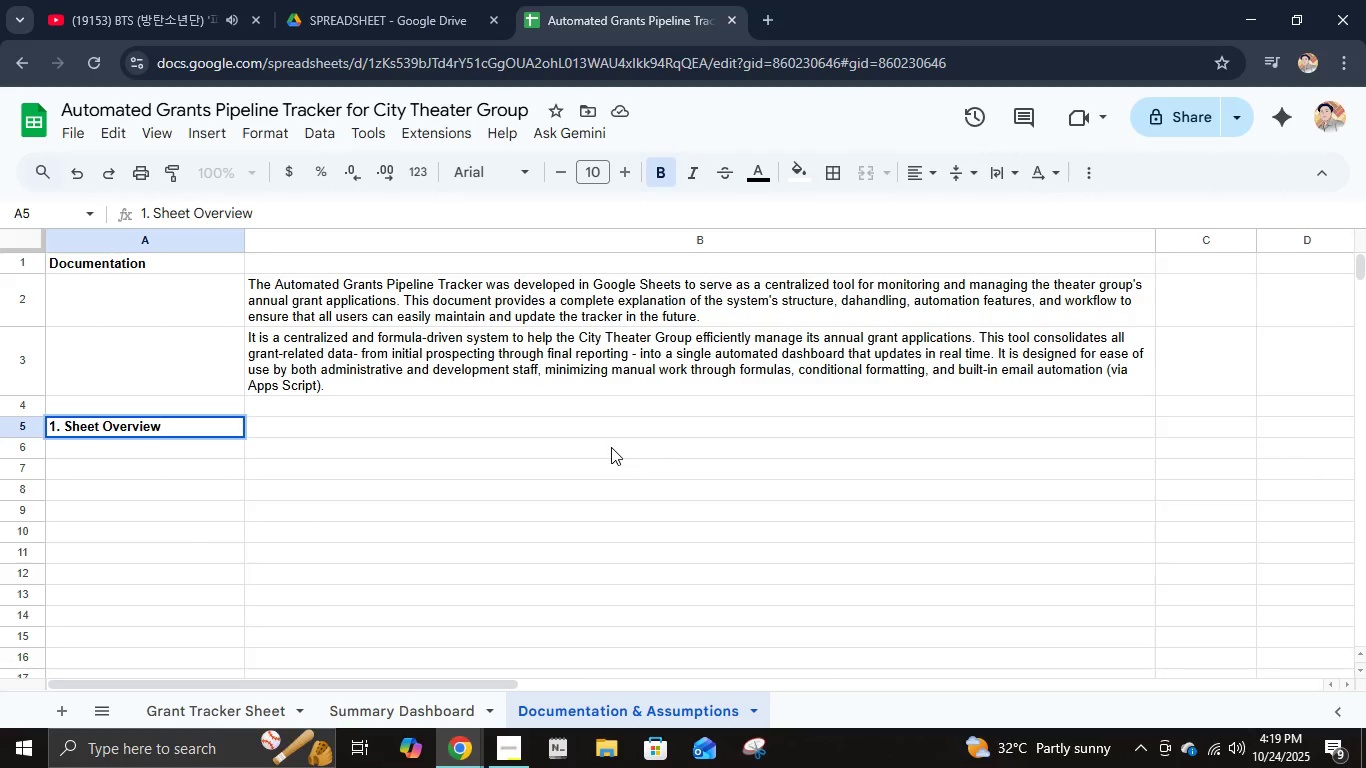 
key(ArrowRight)
 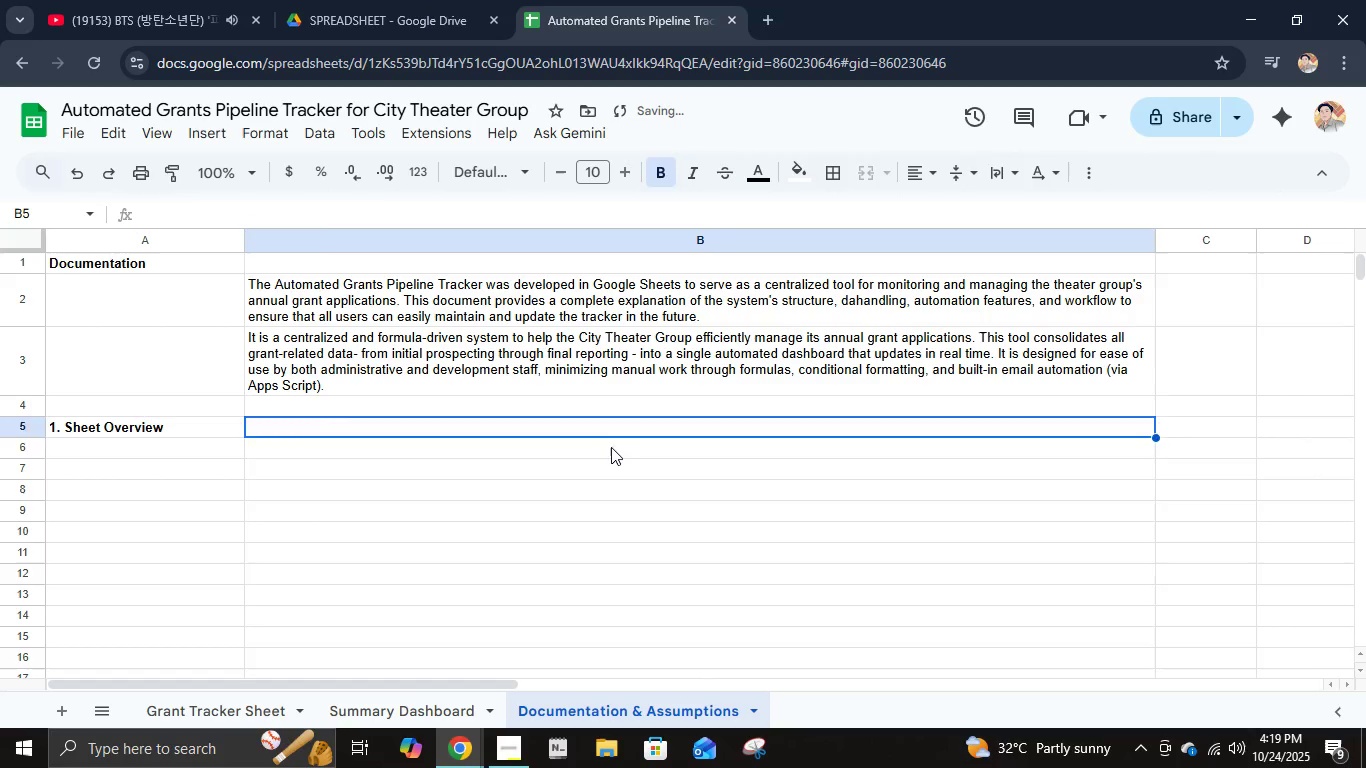 
key(ArrowDown)
 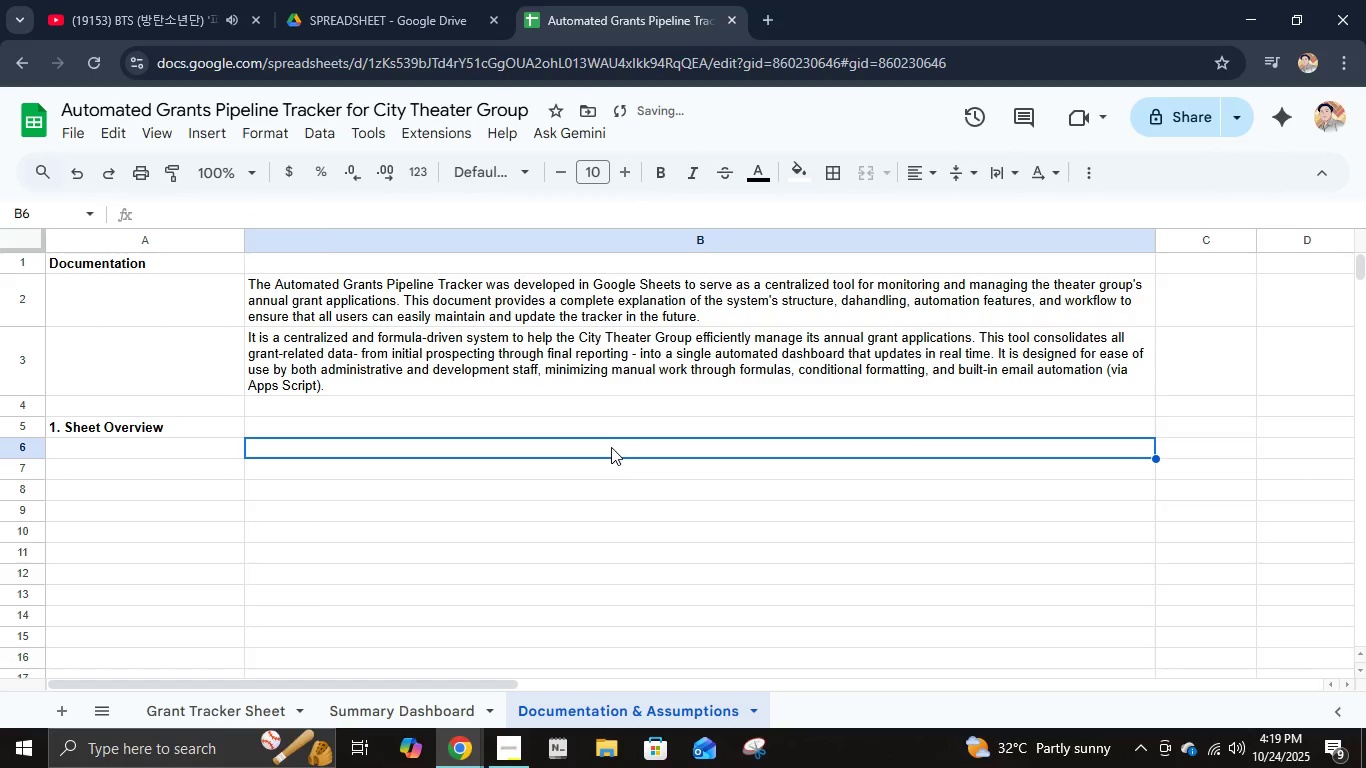 
key(Control+B)
 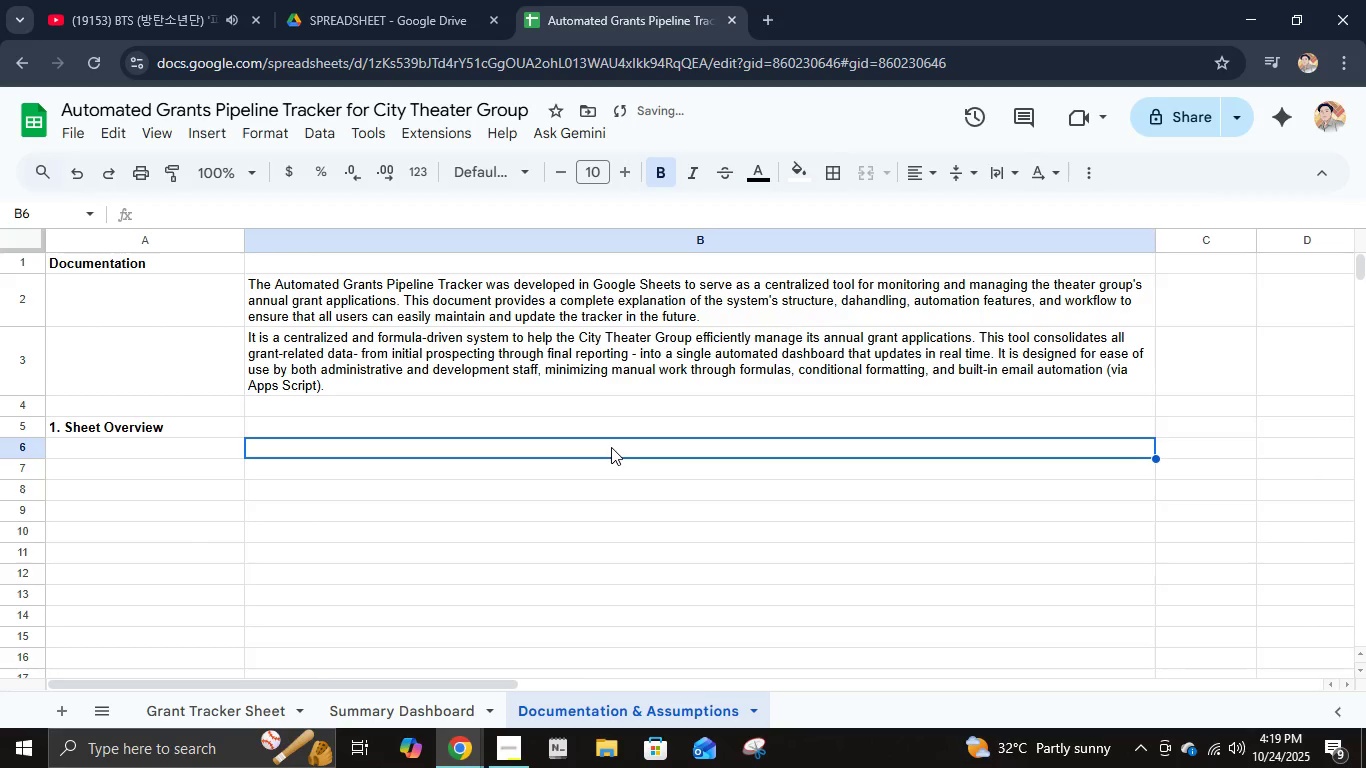 
type(Grant Tracker Sheet)
 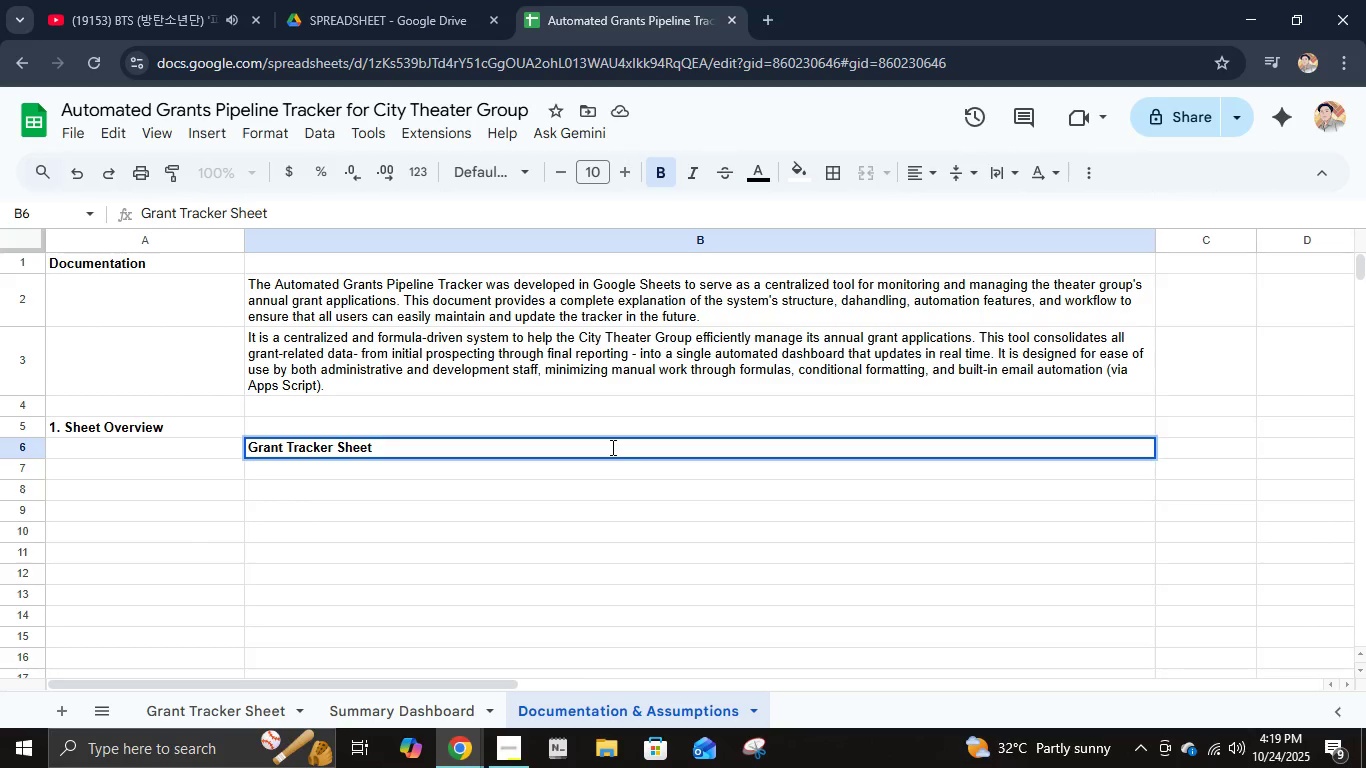 
key(Enter)
 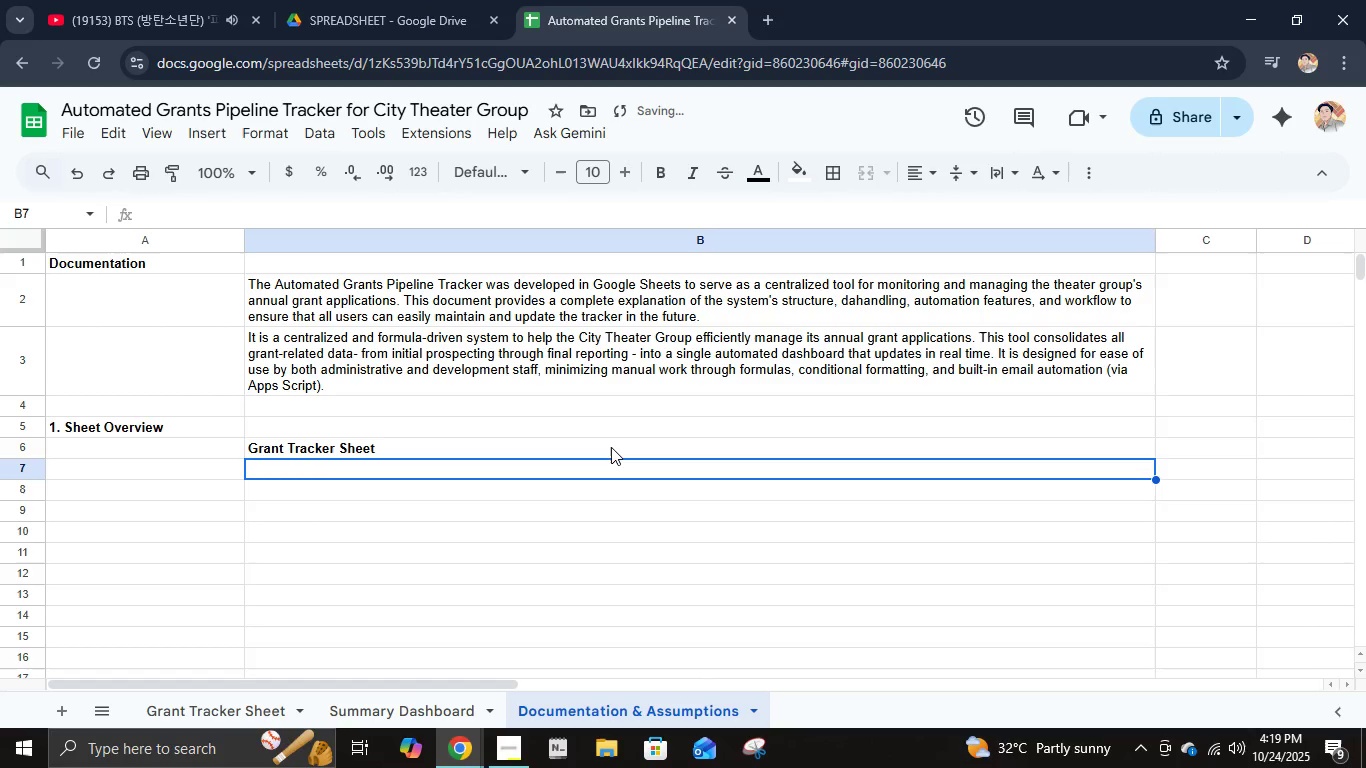 
type(This sheet servs s the mai)
key(Backspace)
key(Backspace)
type(ain data entry table for all grants. Each row represents one grant record with fields such as:)
 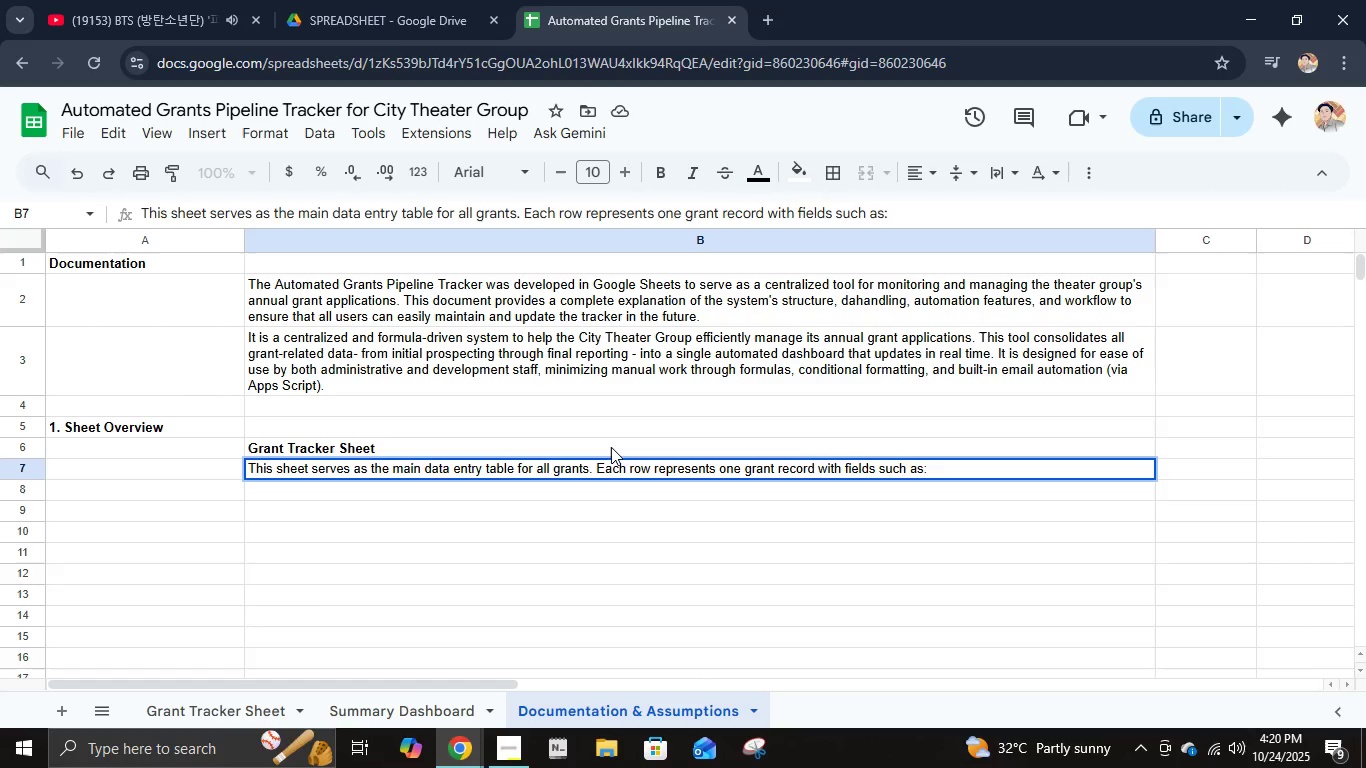 
 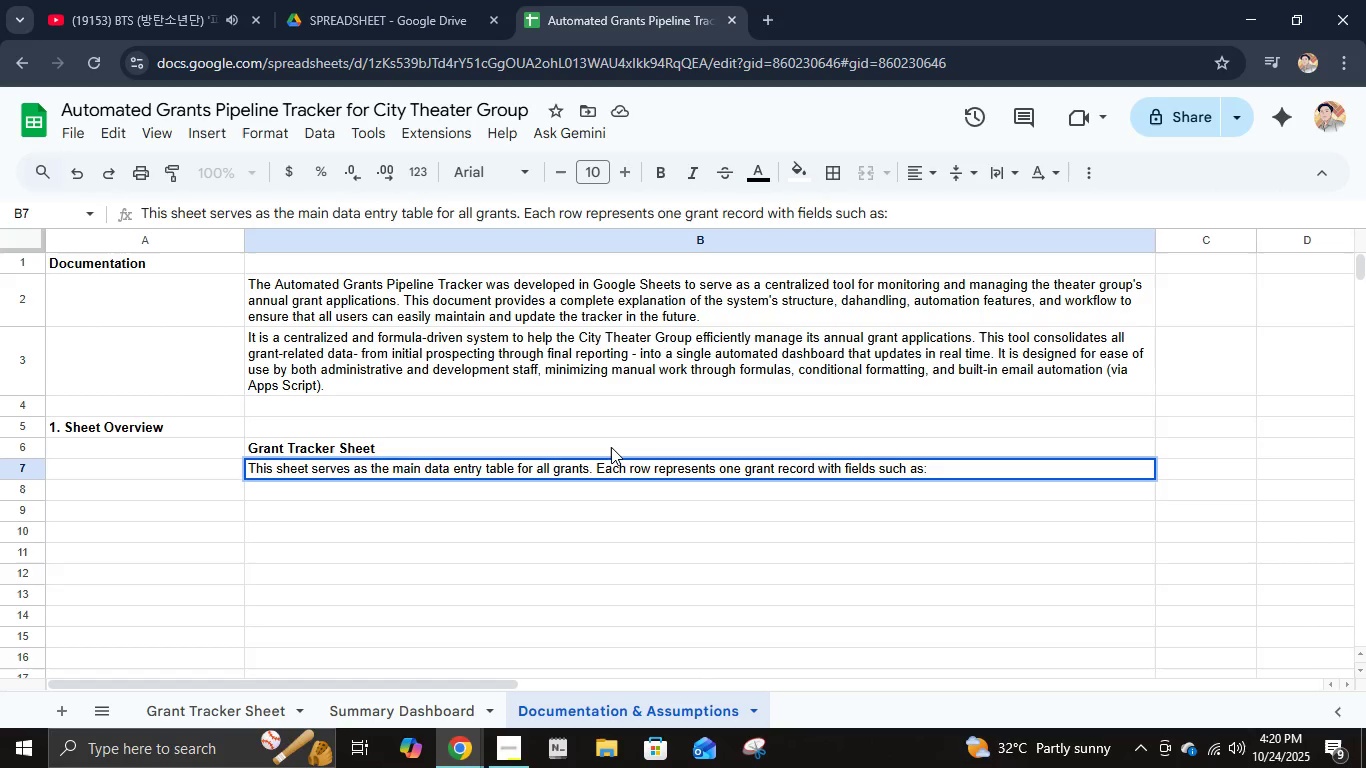 
key(Enter)
 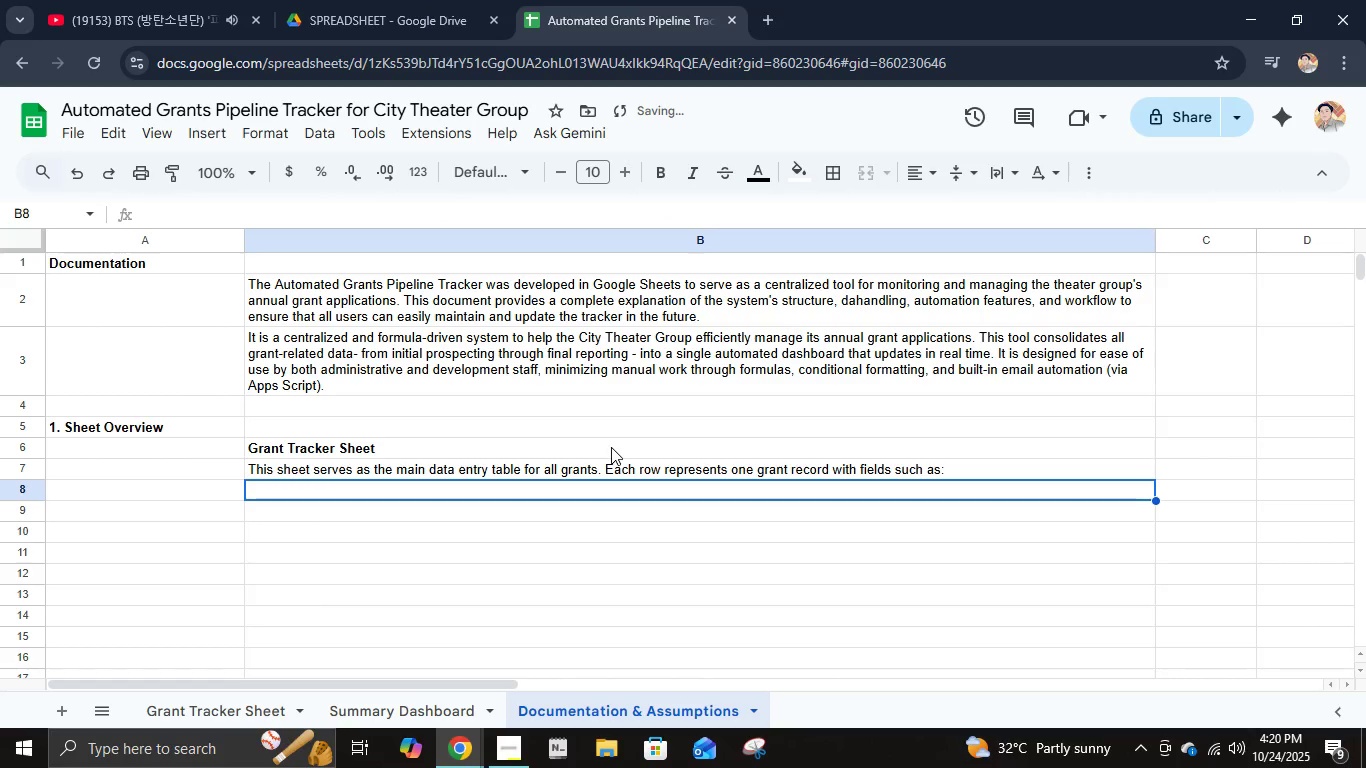 
type(   - Grat)
key(Backspace)
type(nt Name)
 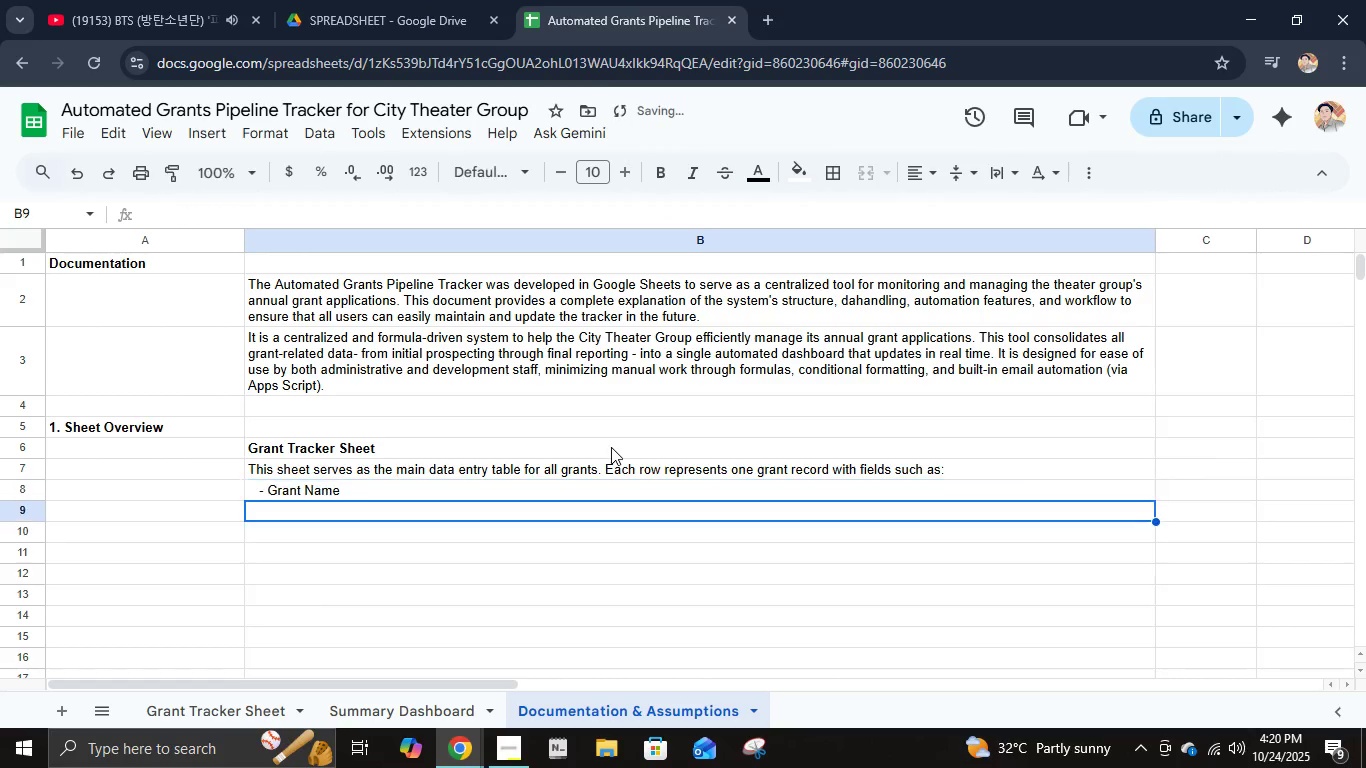 
 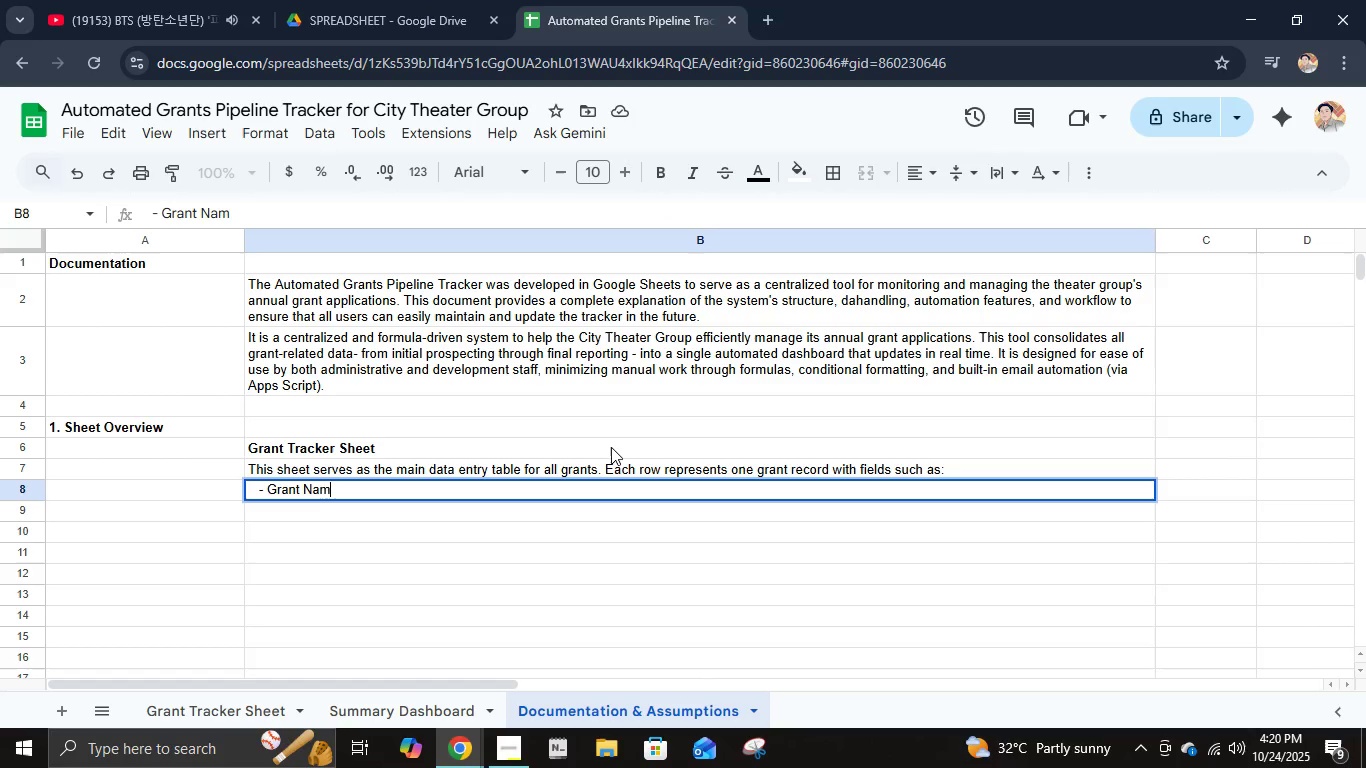 
key(Enter)
 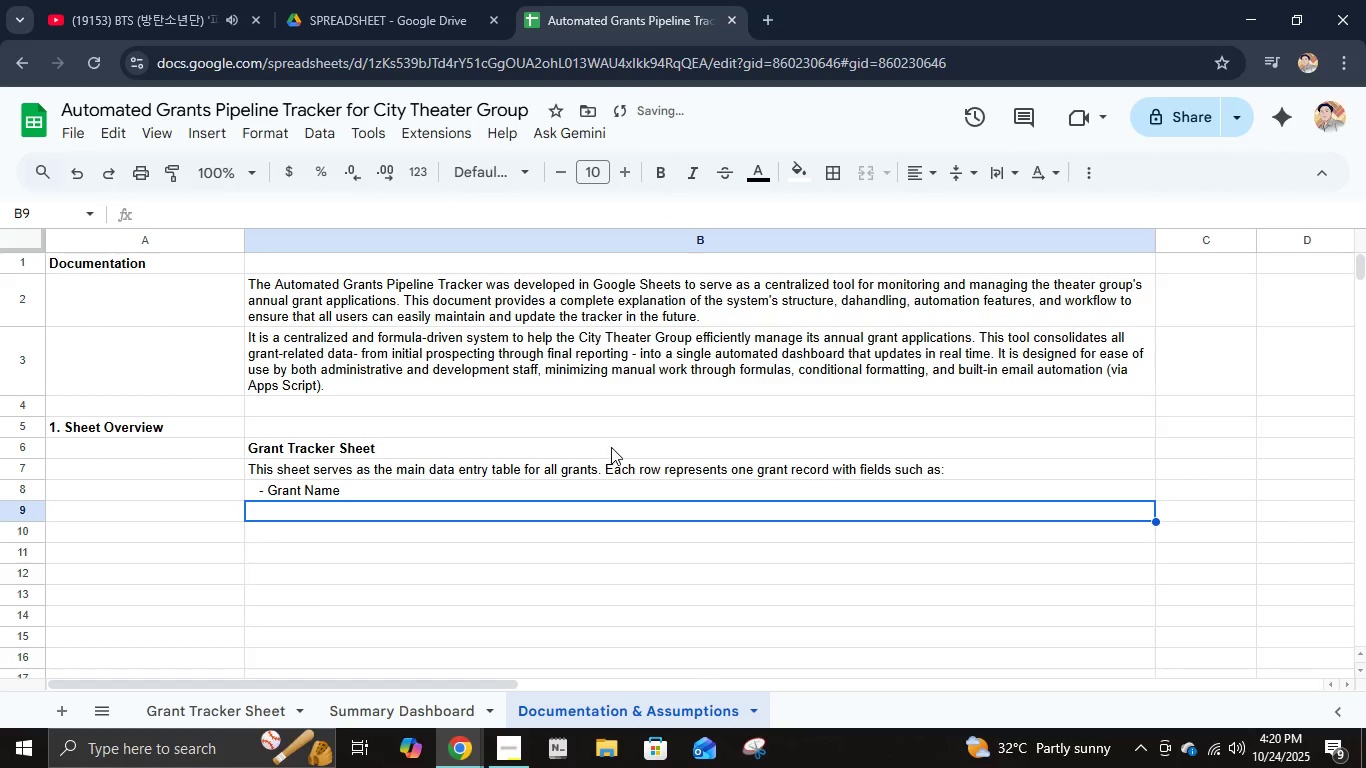 
type(   - Funder)
 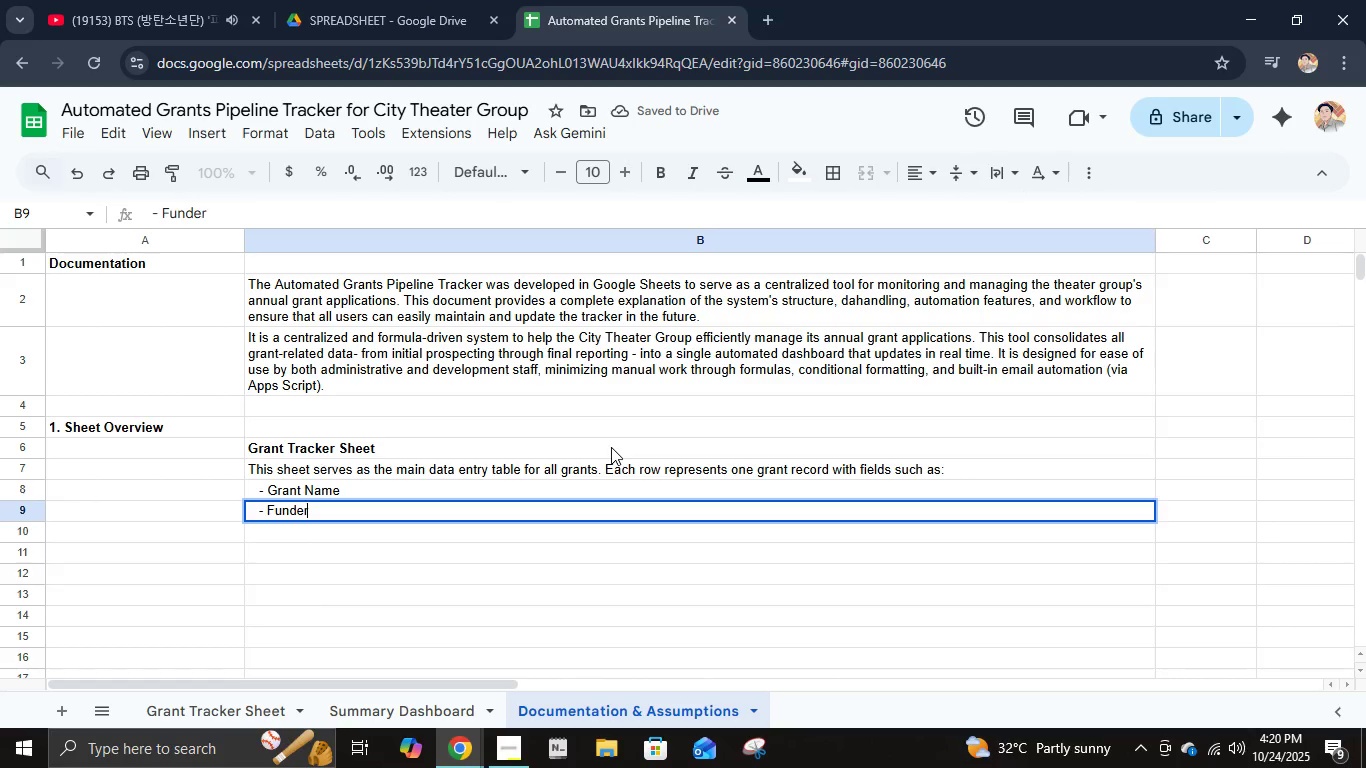 
key(Enter)
 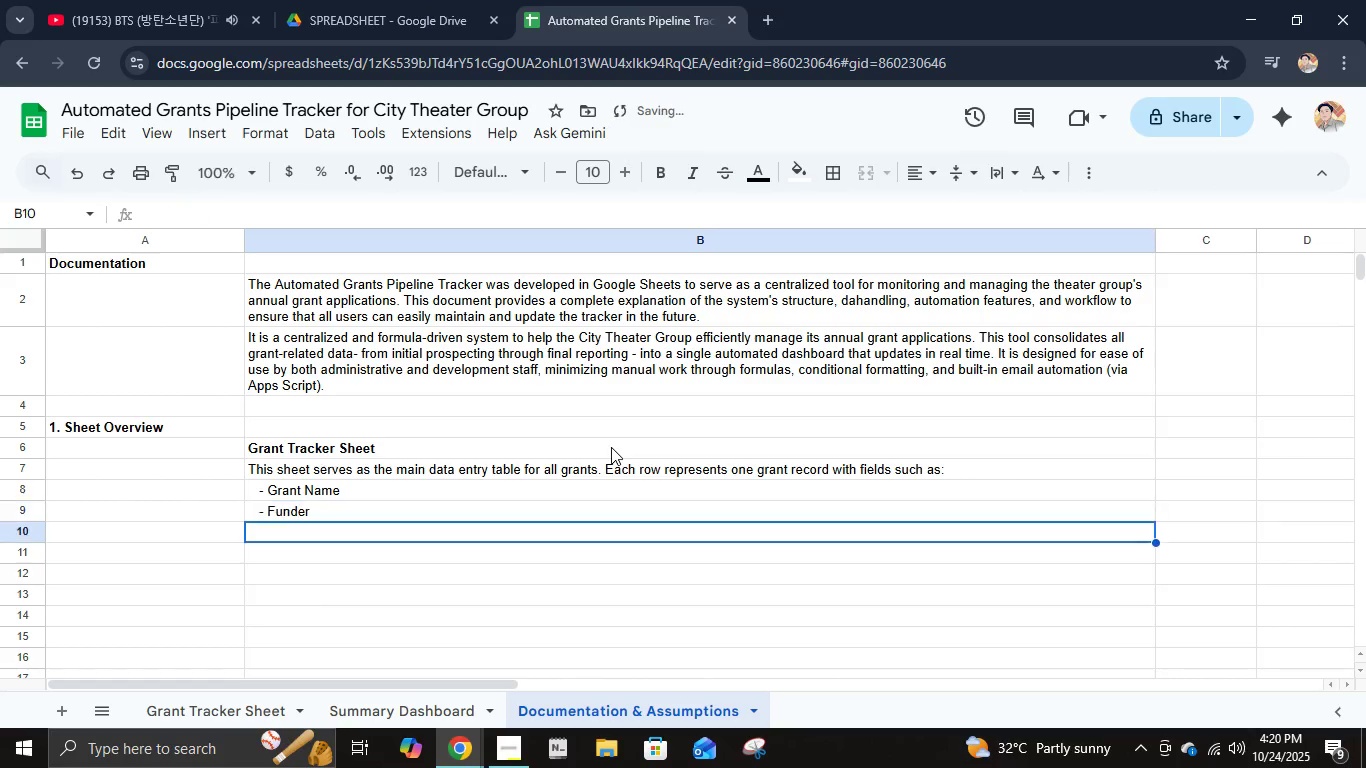 
type(   - Grant Year/V)
key(Backspace)
type(Cyl)
key(Backspace)
type(cle)
 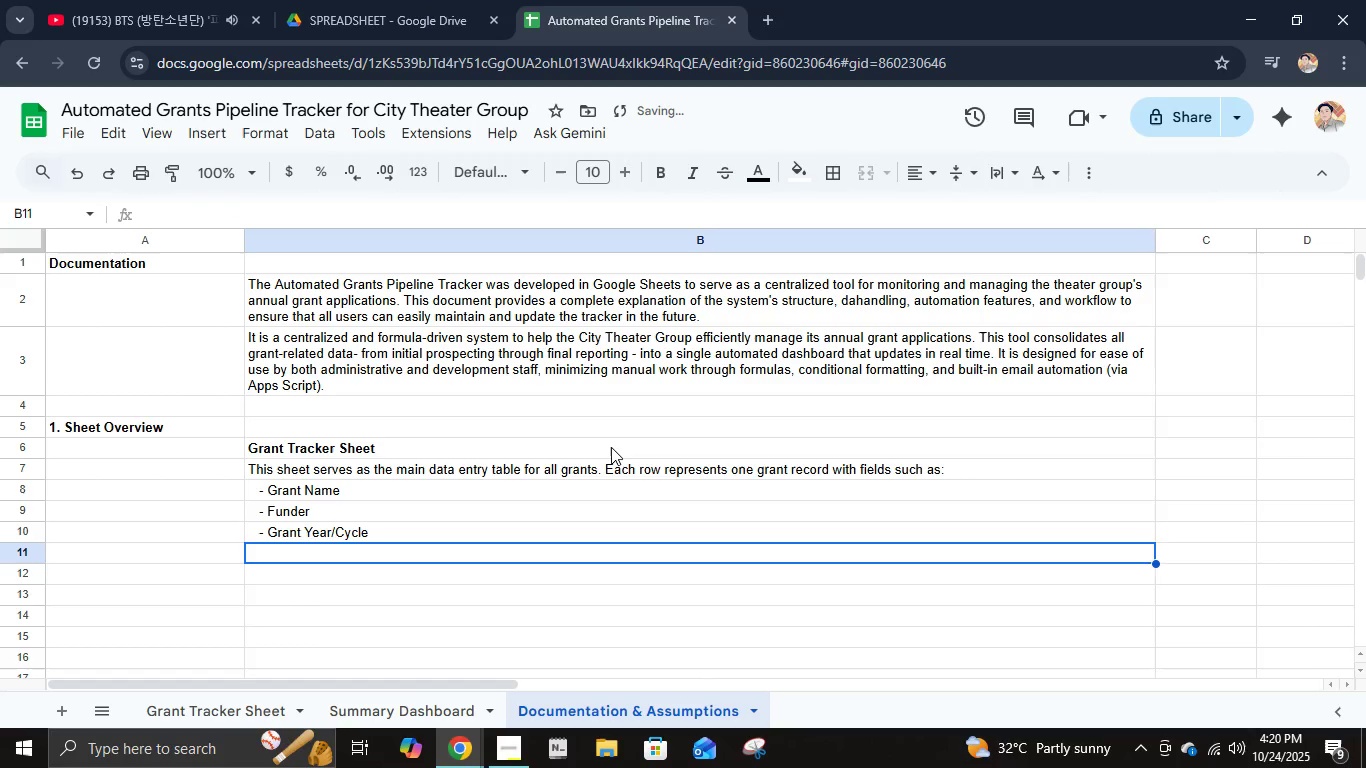 
 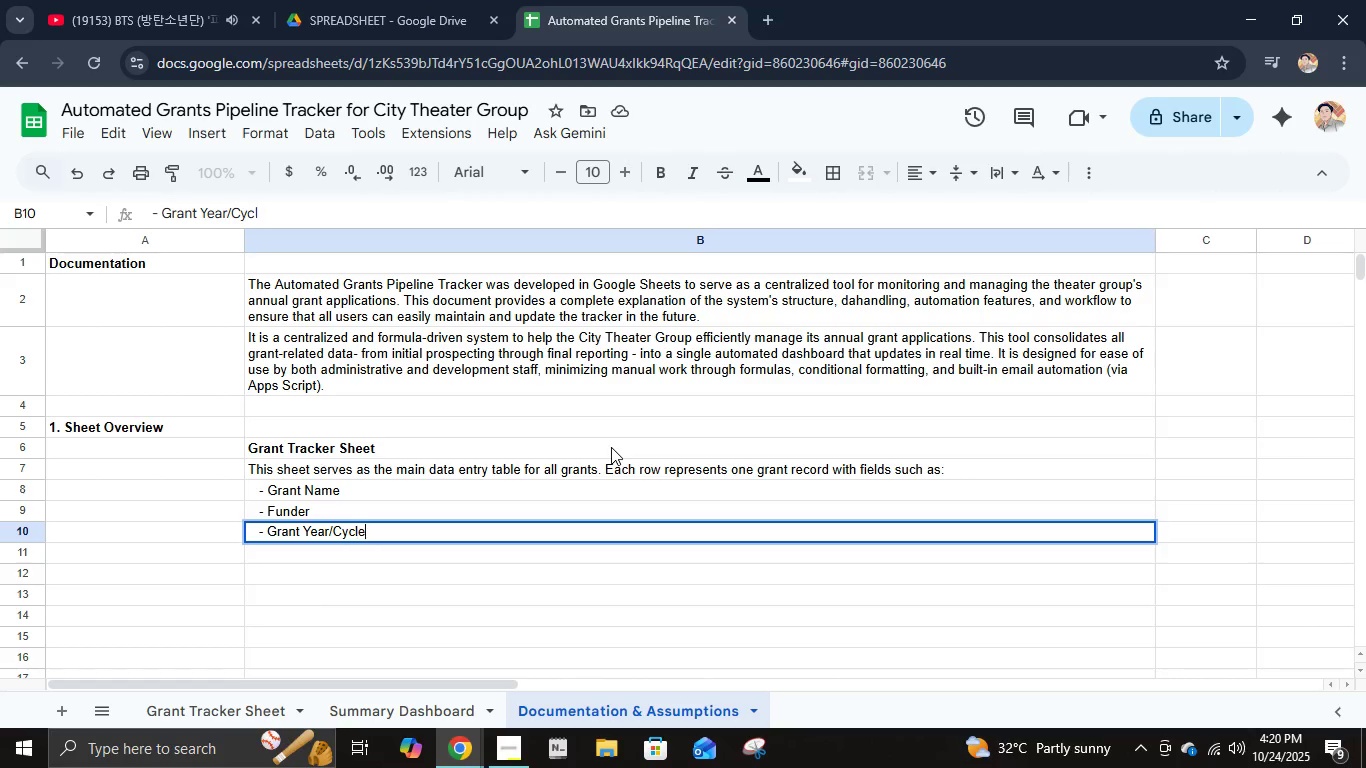 
key(Enter)
 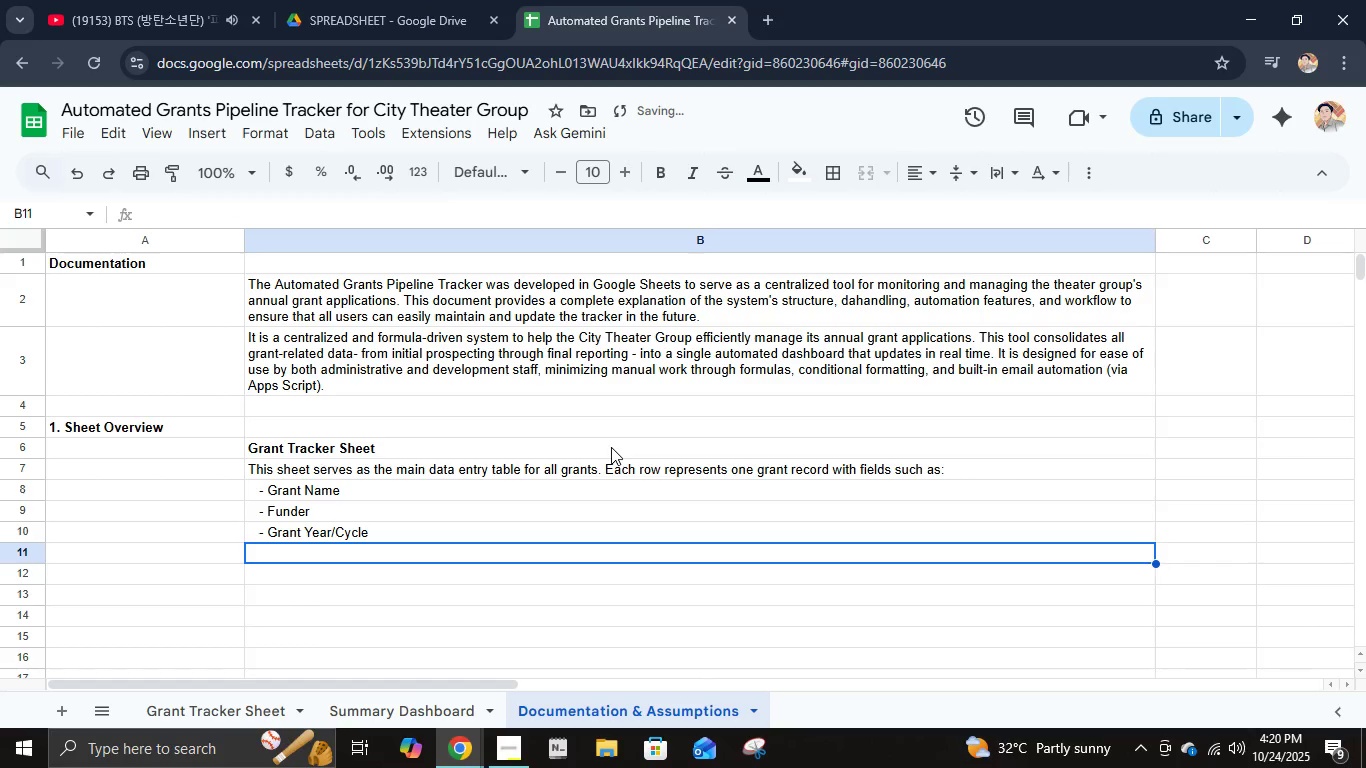 
type(   -Fu)
key(Backspace)
key(Backspace)
type( Funding Requested)
 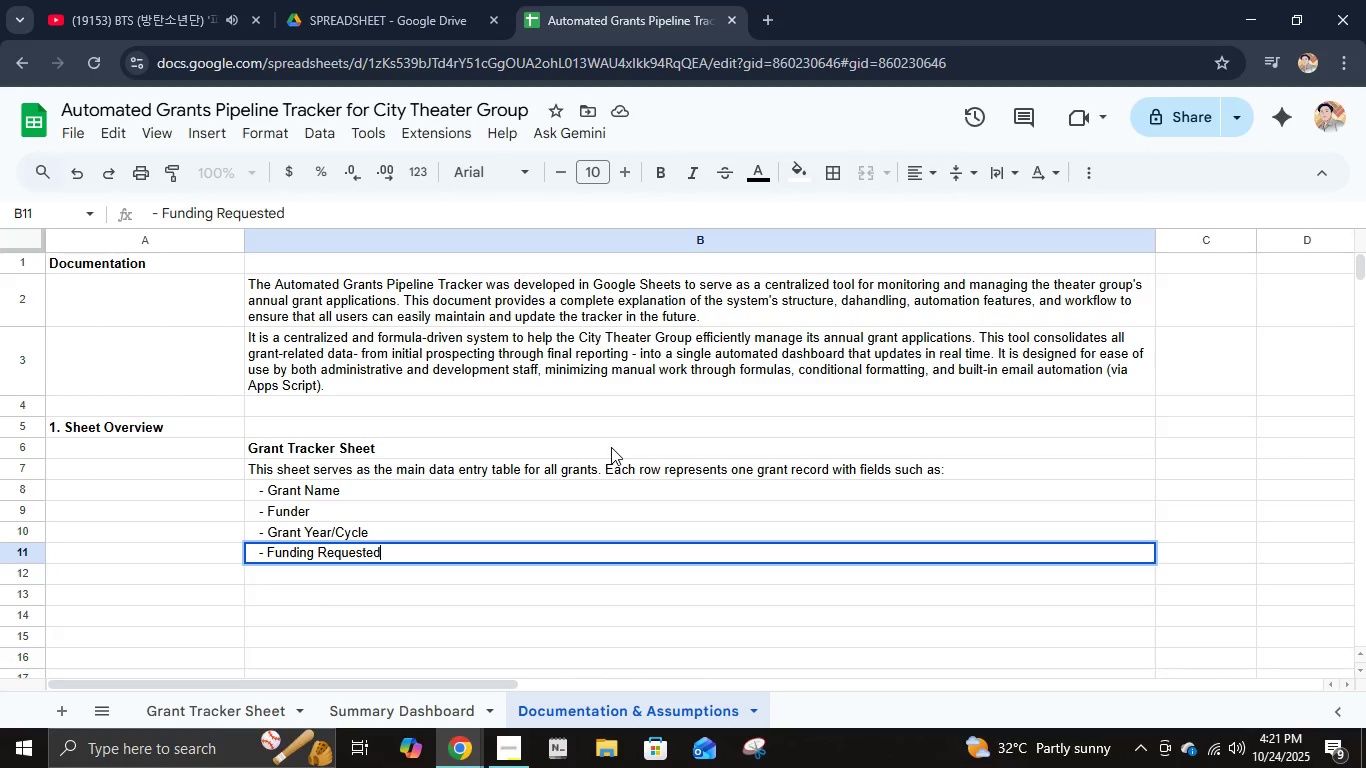 
 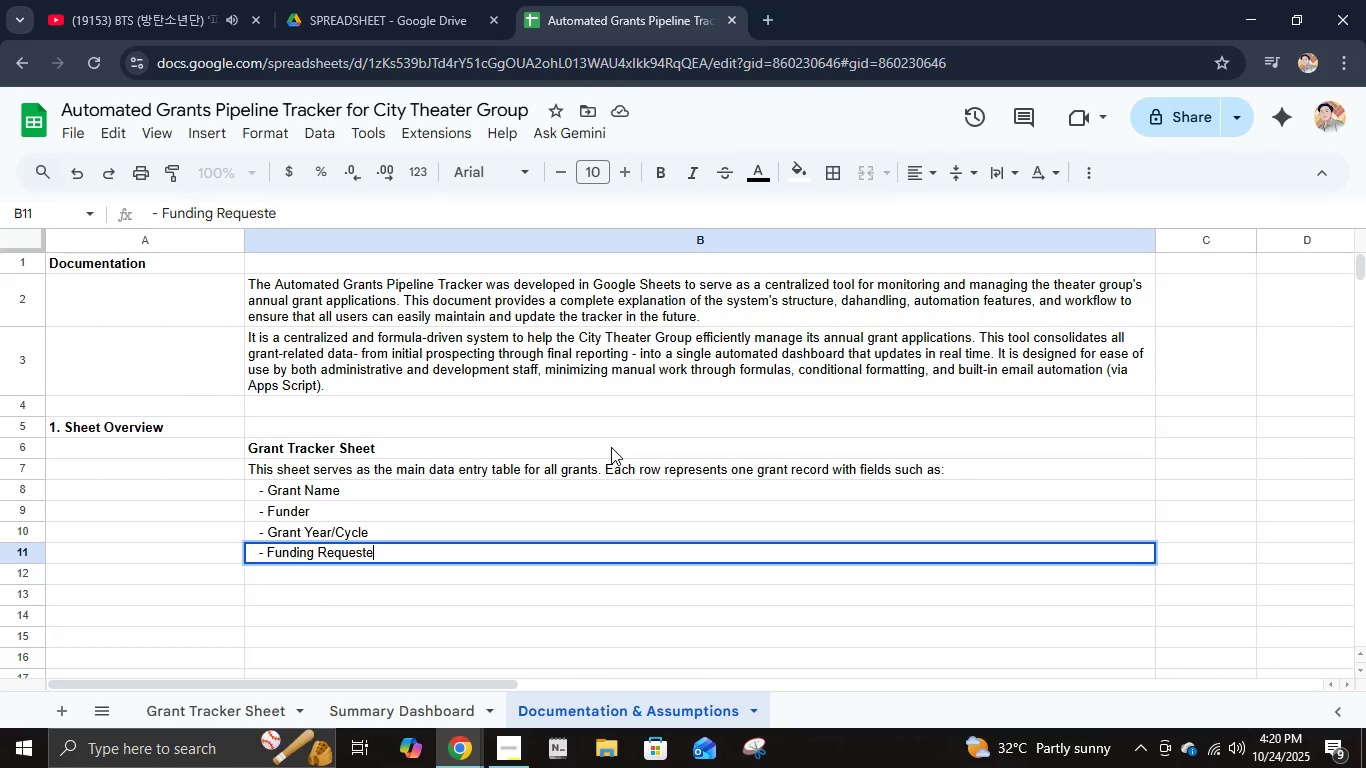 
key(Enter)
 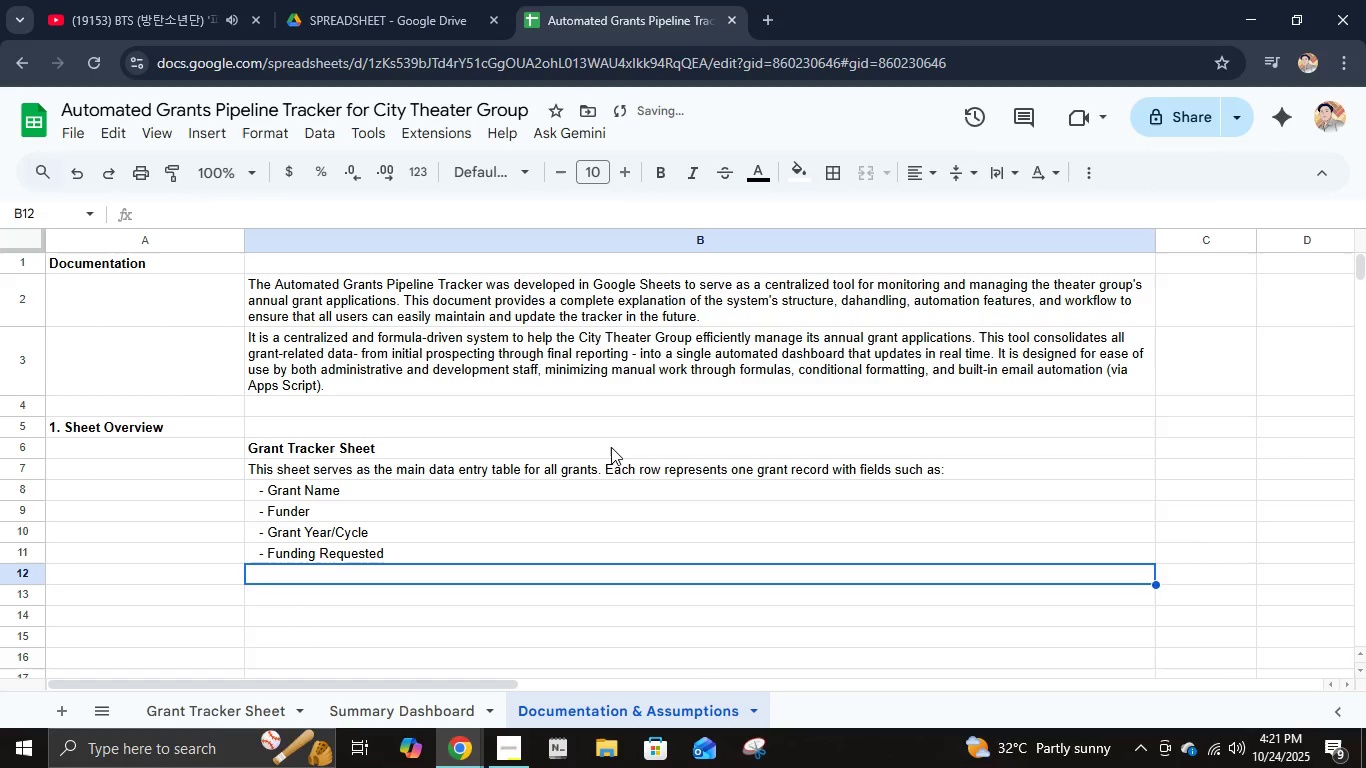 
type(   - Funding Secv)
key(Backspace)
key(Backspace)
type(cured)
 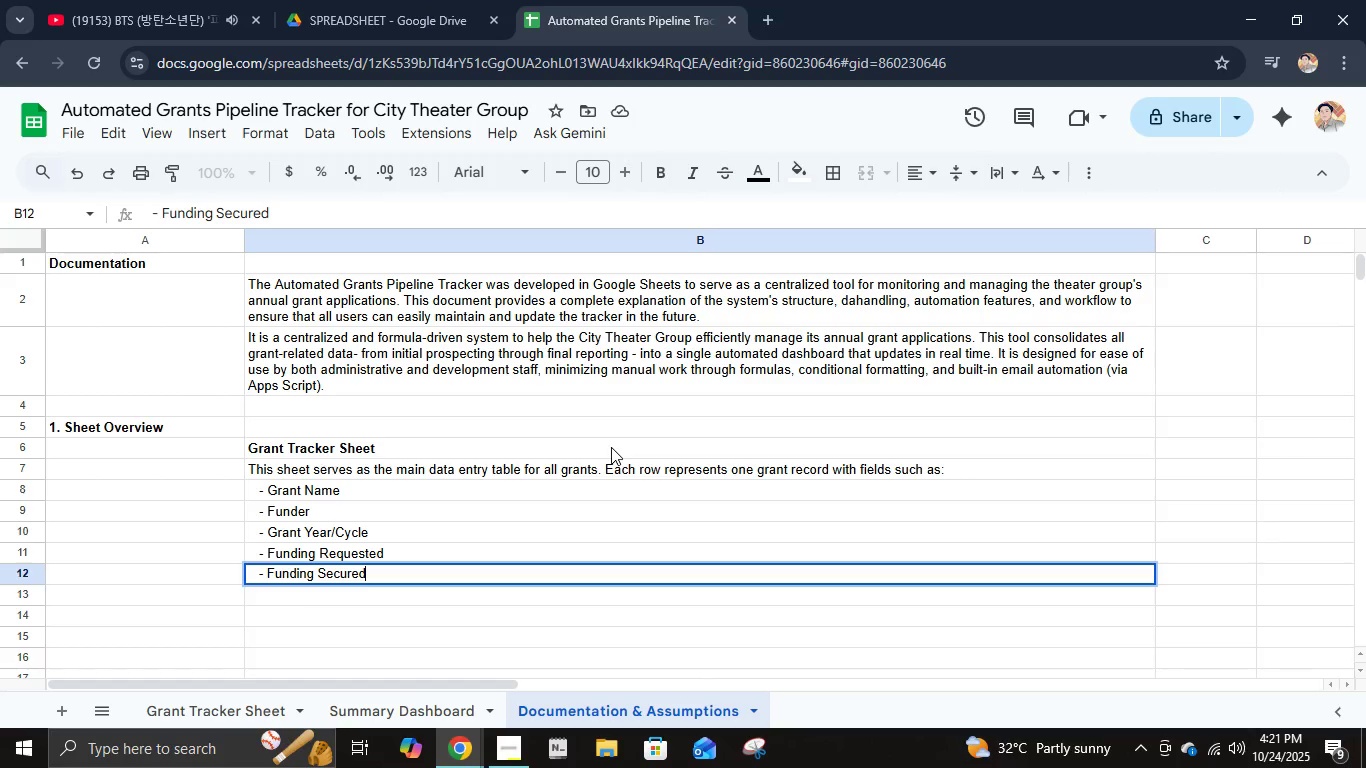 
 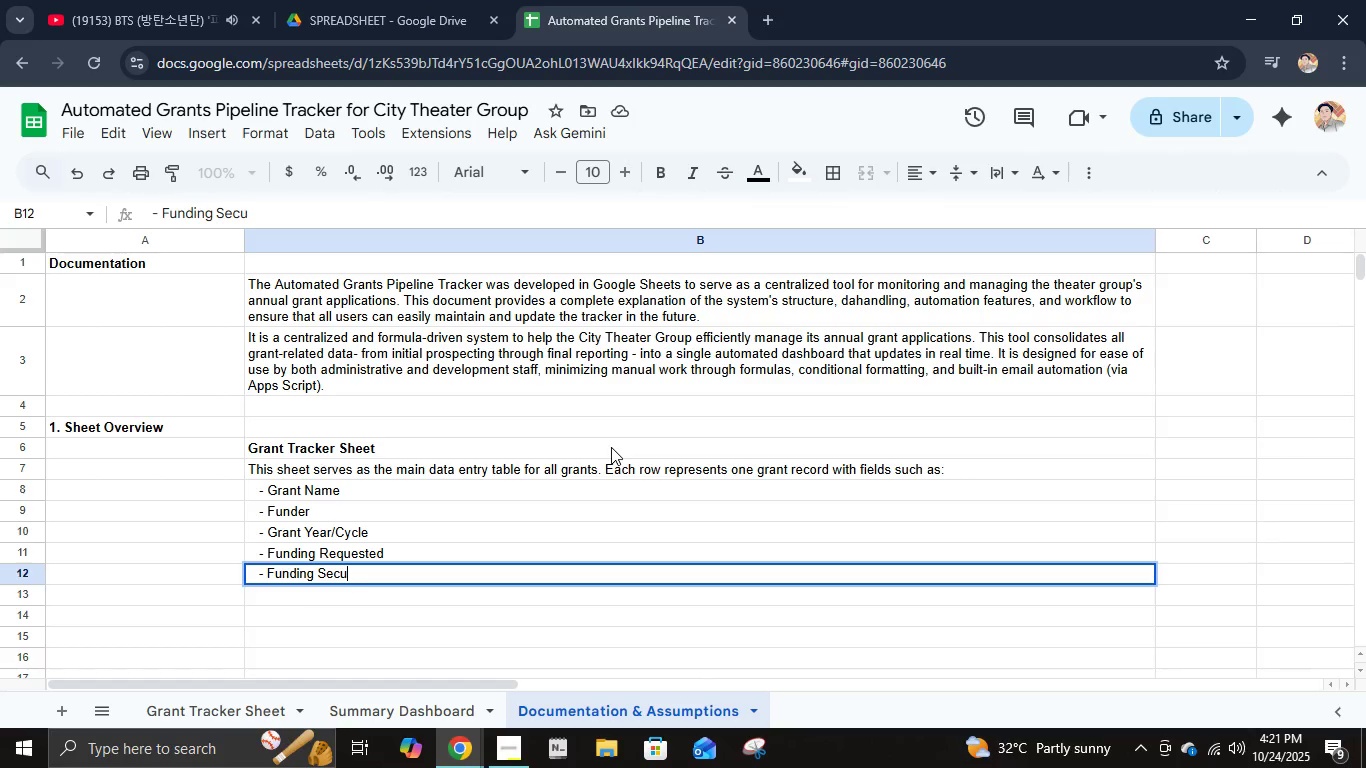 
key(Enter)
 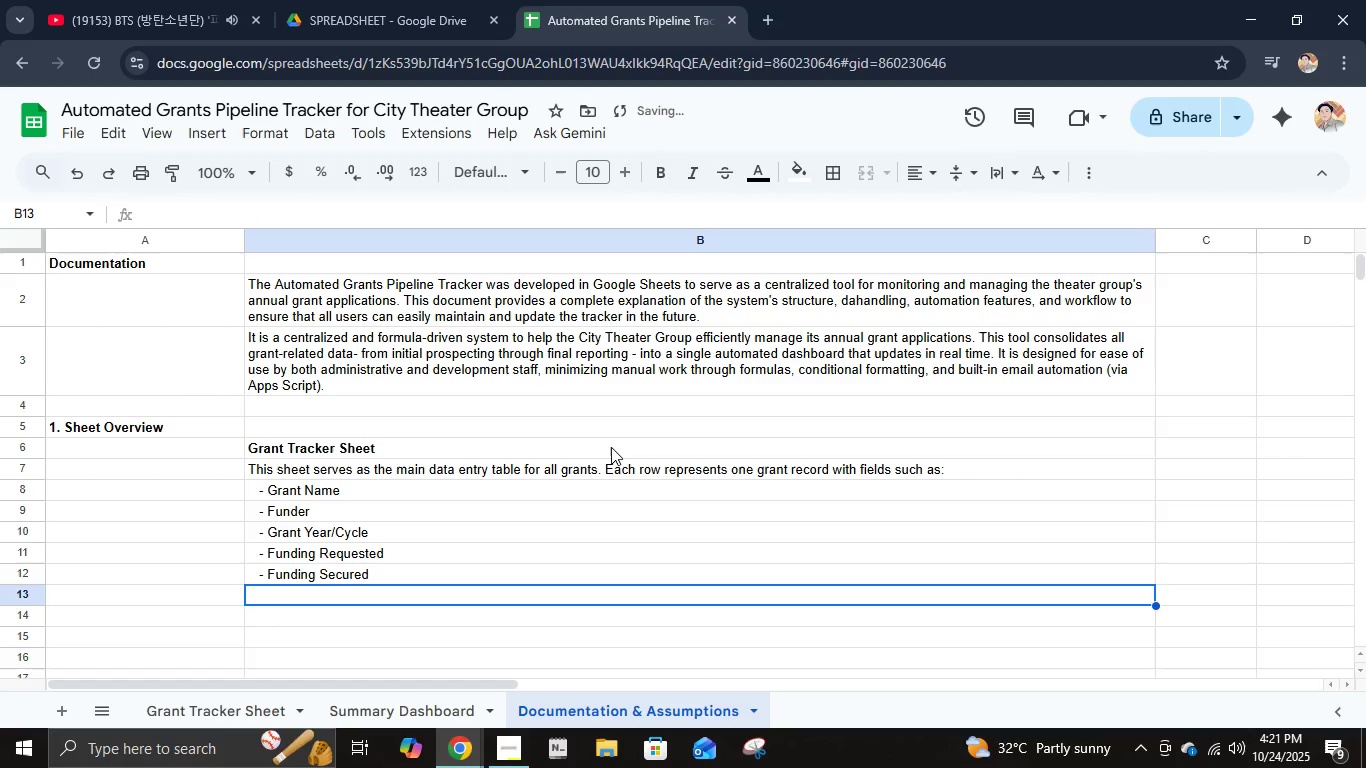 
type(   - Assigned Team Member)
 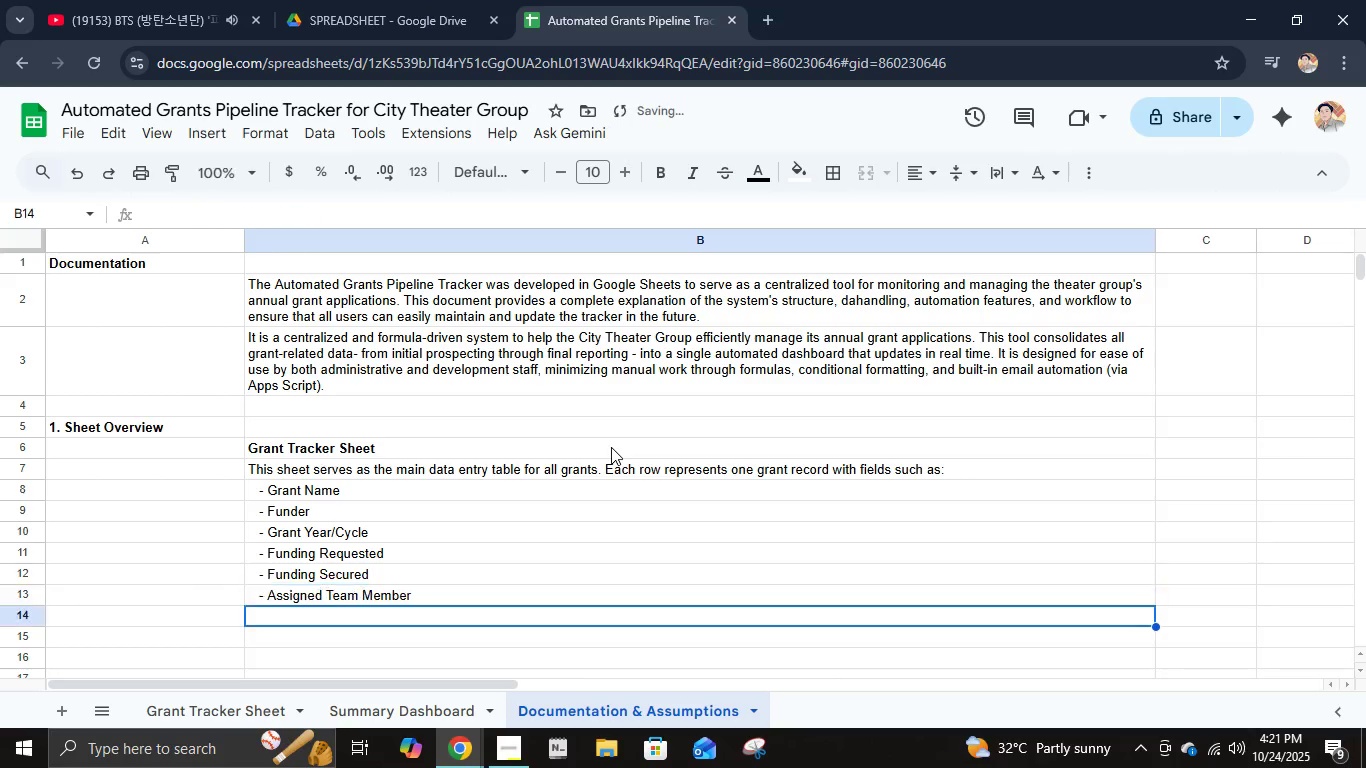 
 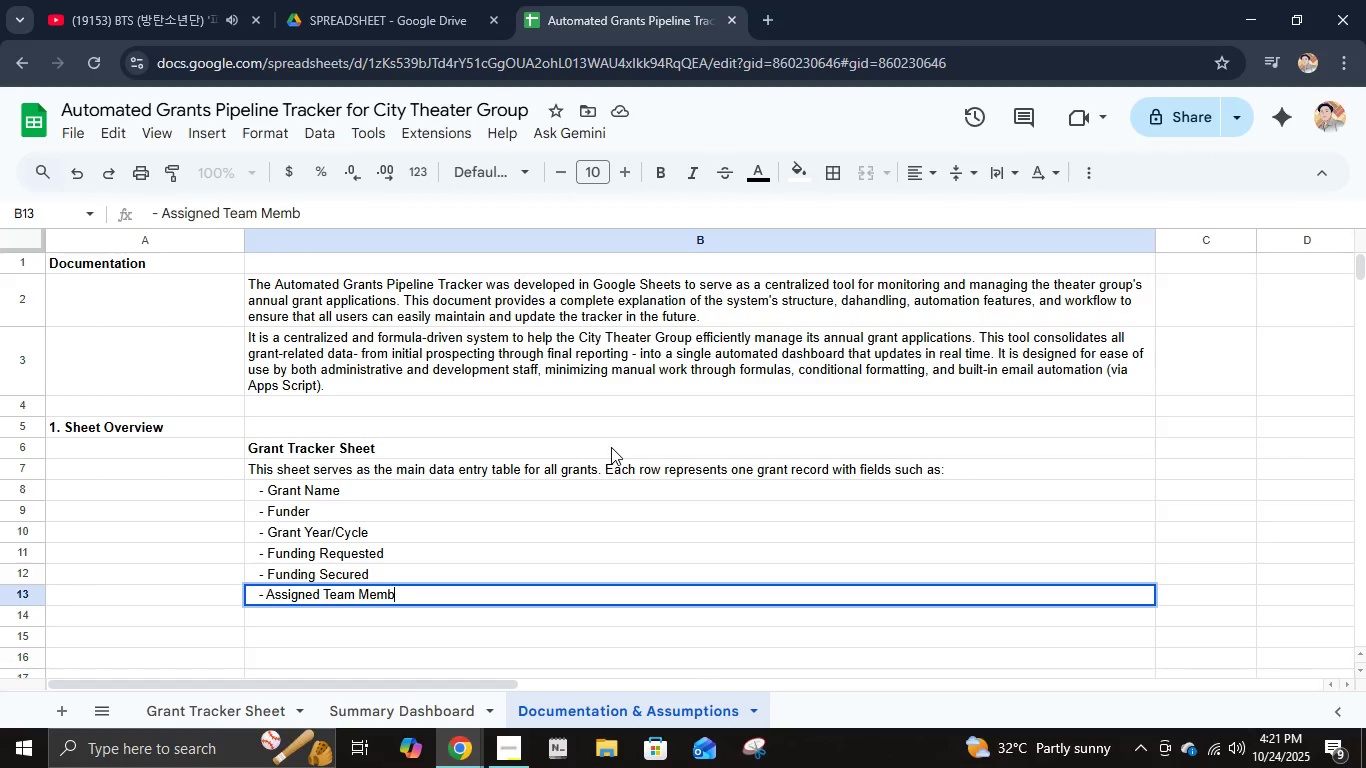 
key(Enter)
 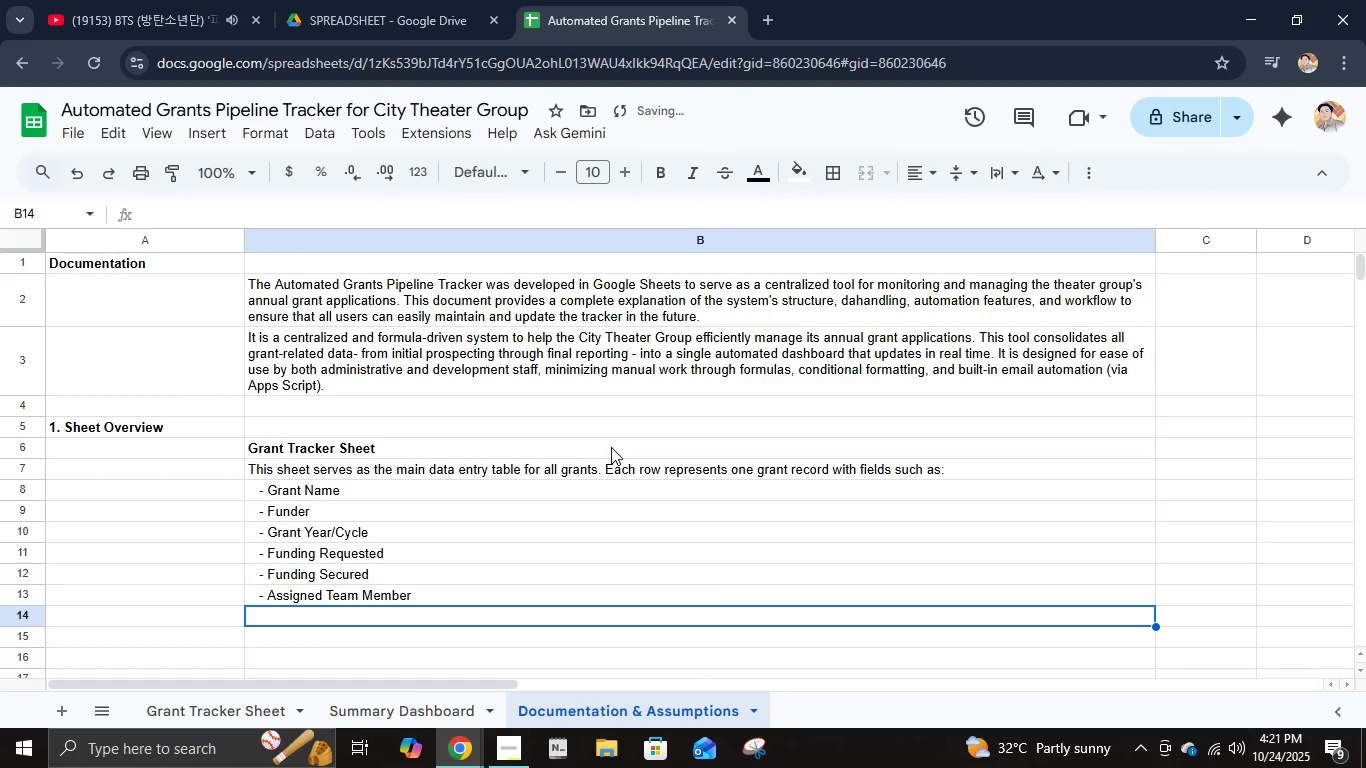 
key(Space)
 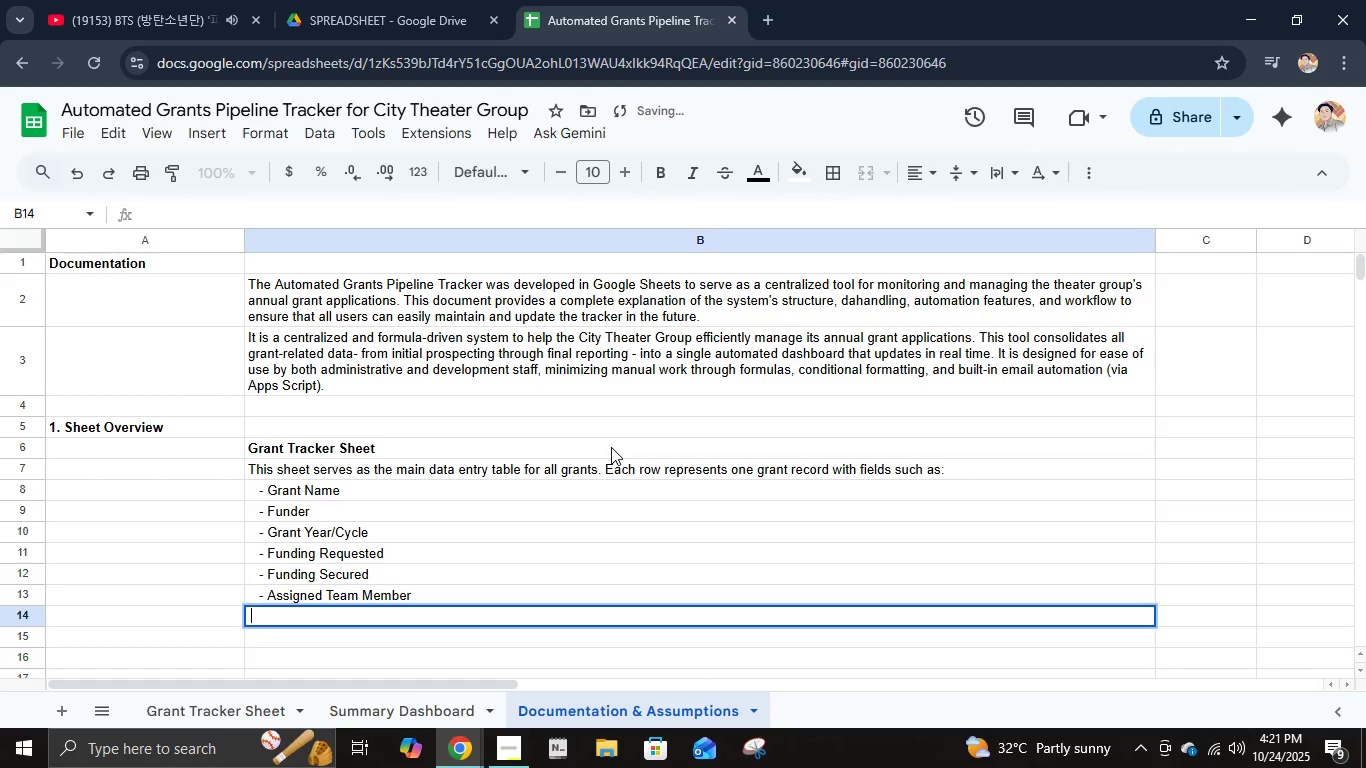 
key(Space)
 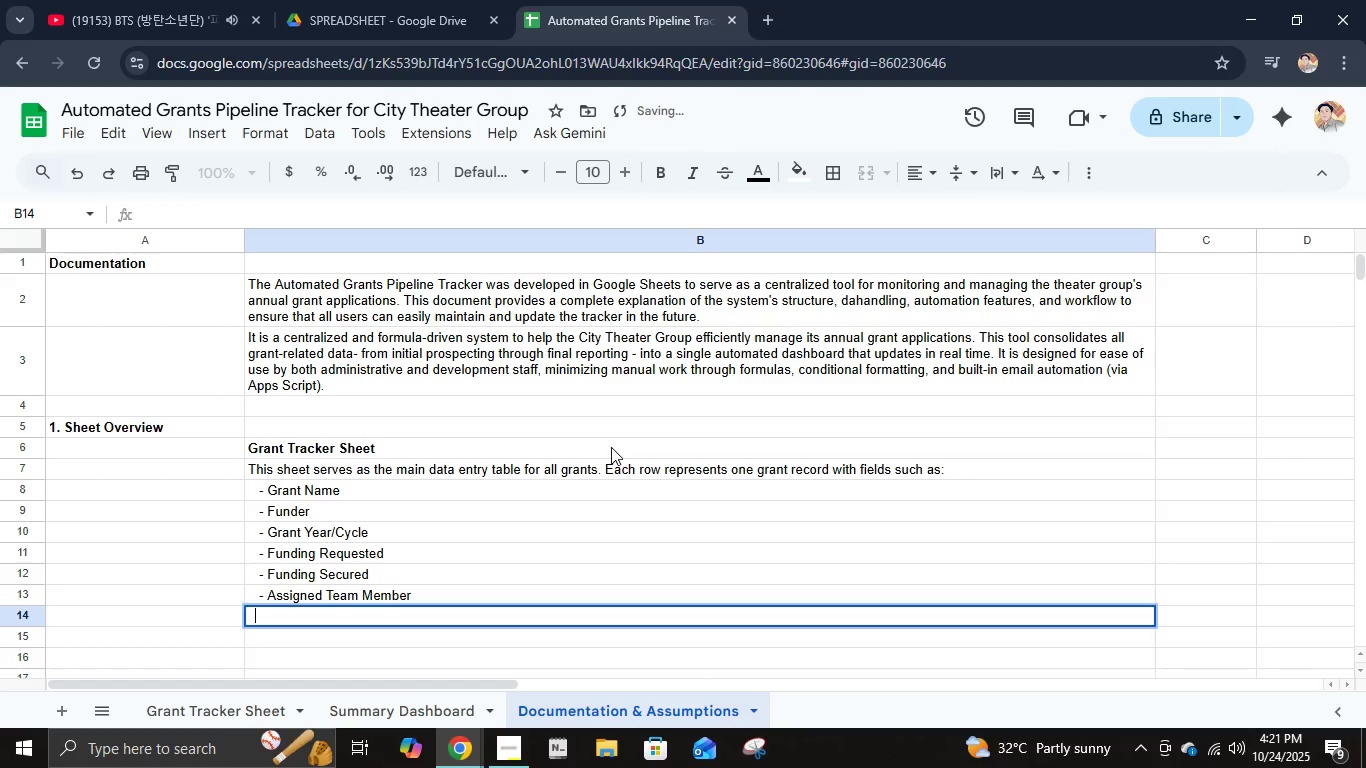 
key(Space)
 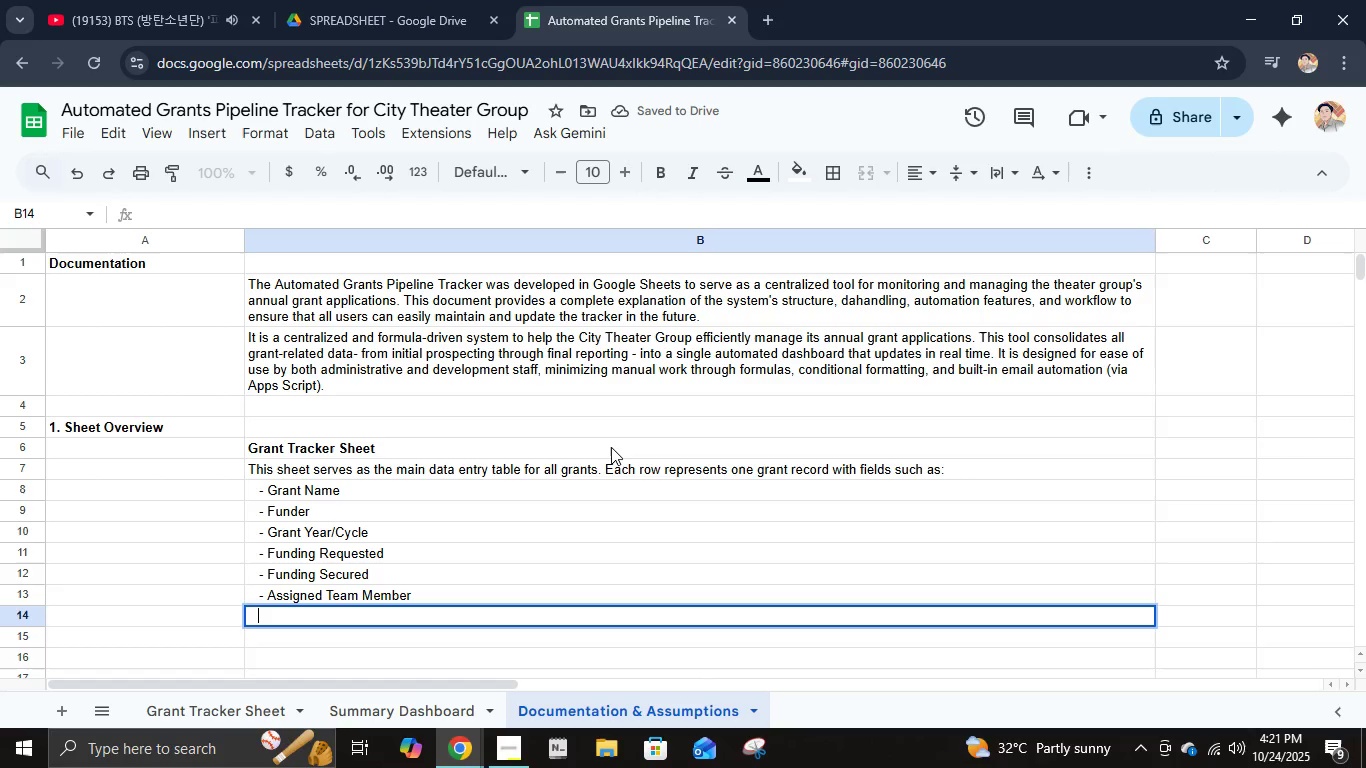 
key(Minus)
 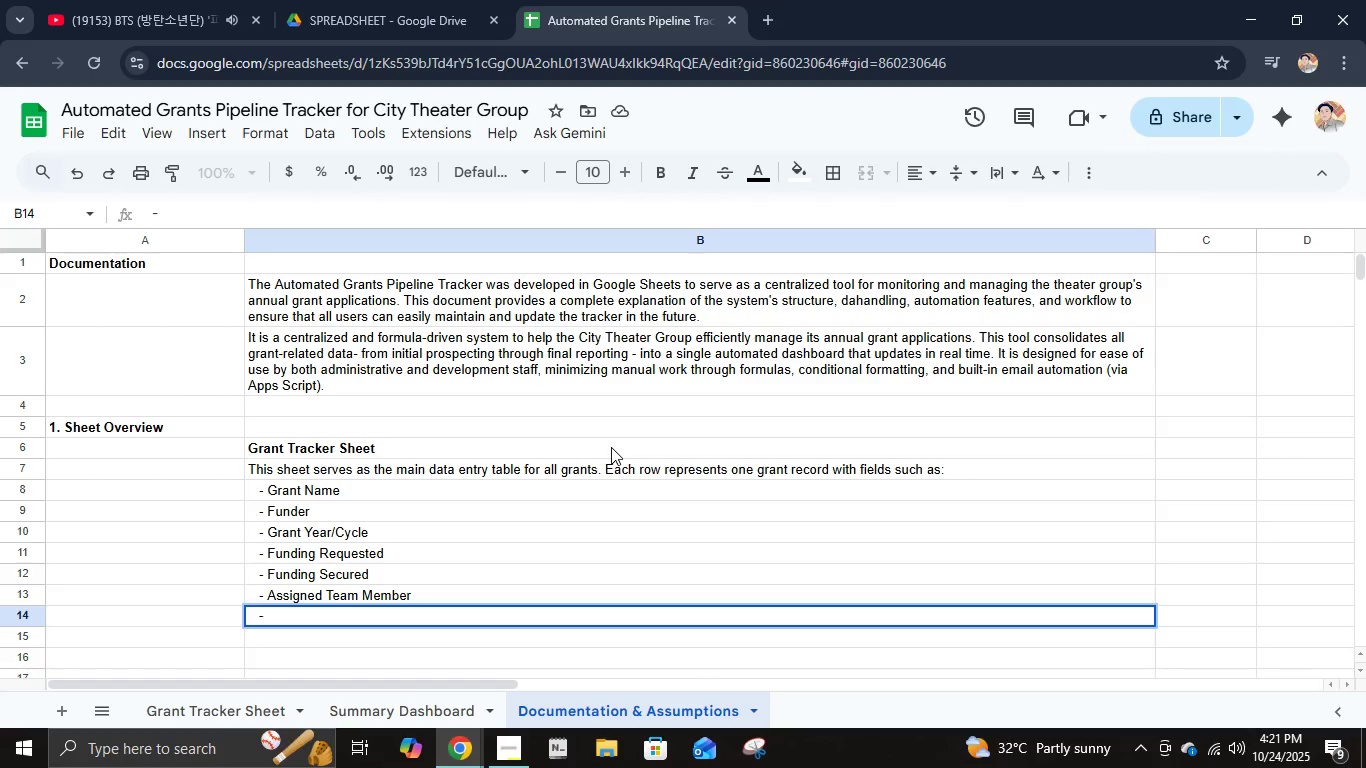 
wait(8.6)
 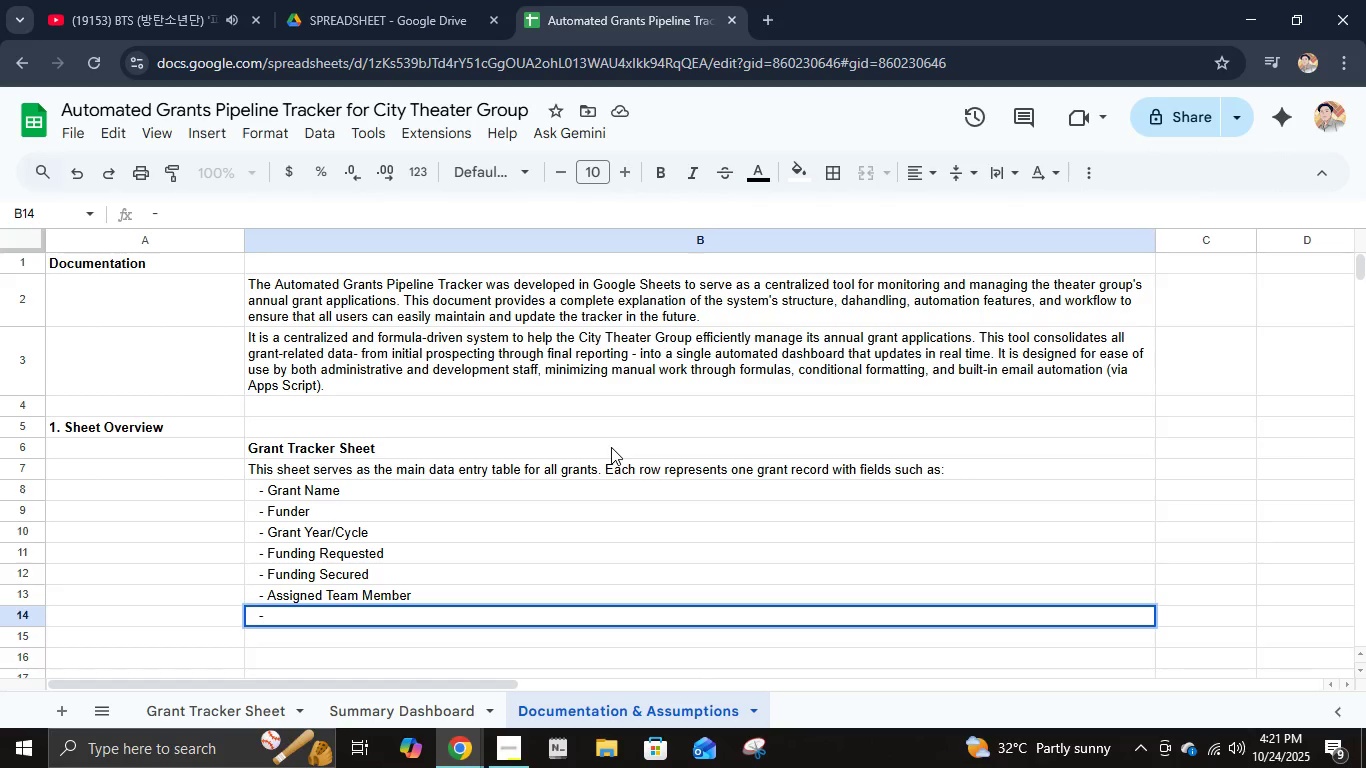 
left_click([241, 693])
 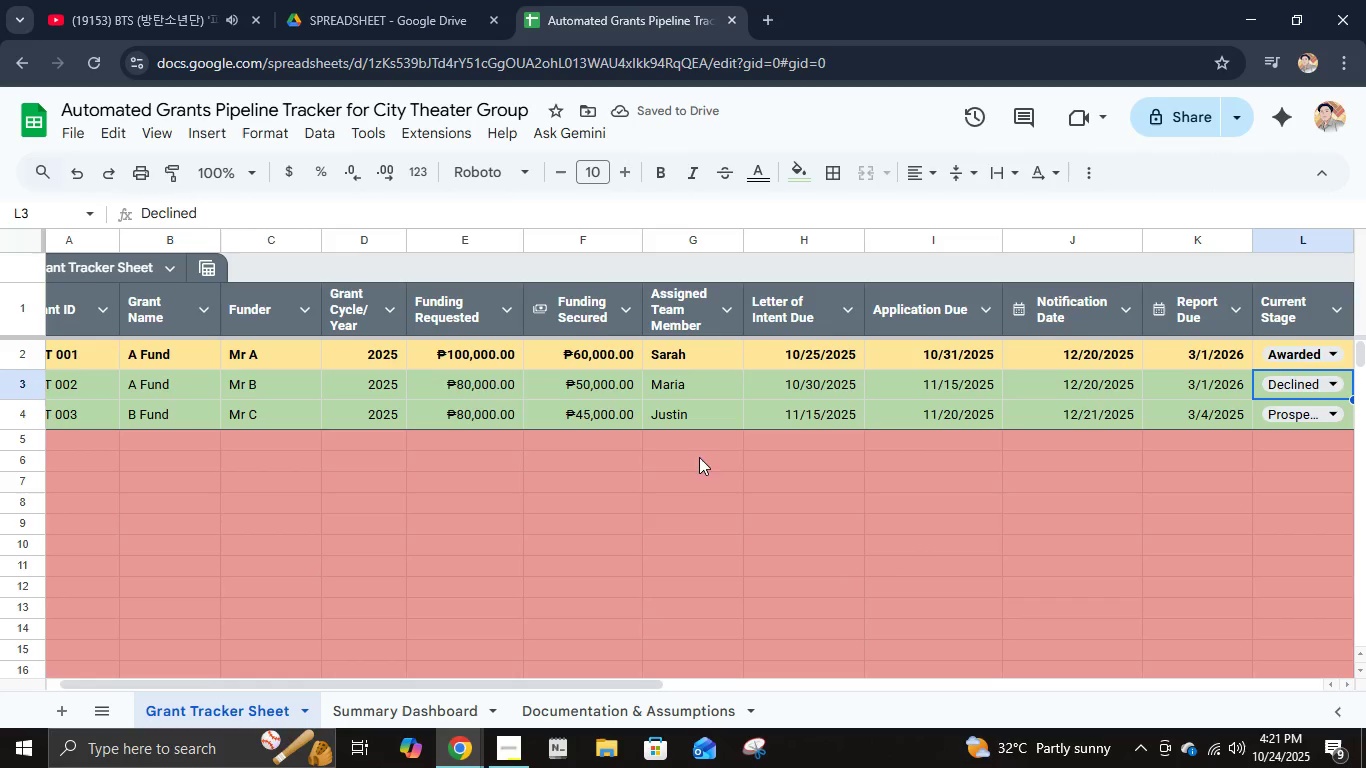 
left_click_drag(start_coordinate=[559, 686], to_coordinate=[799, 705])
 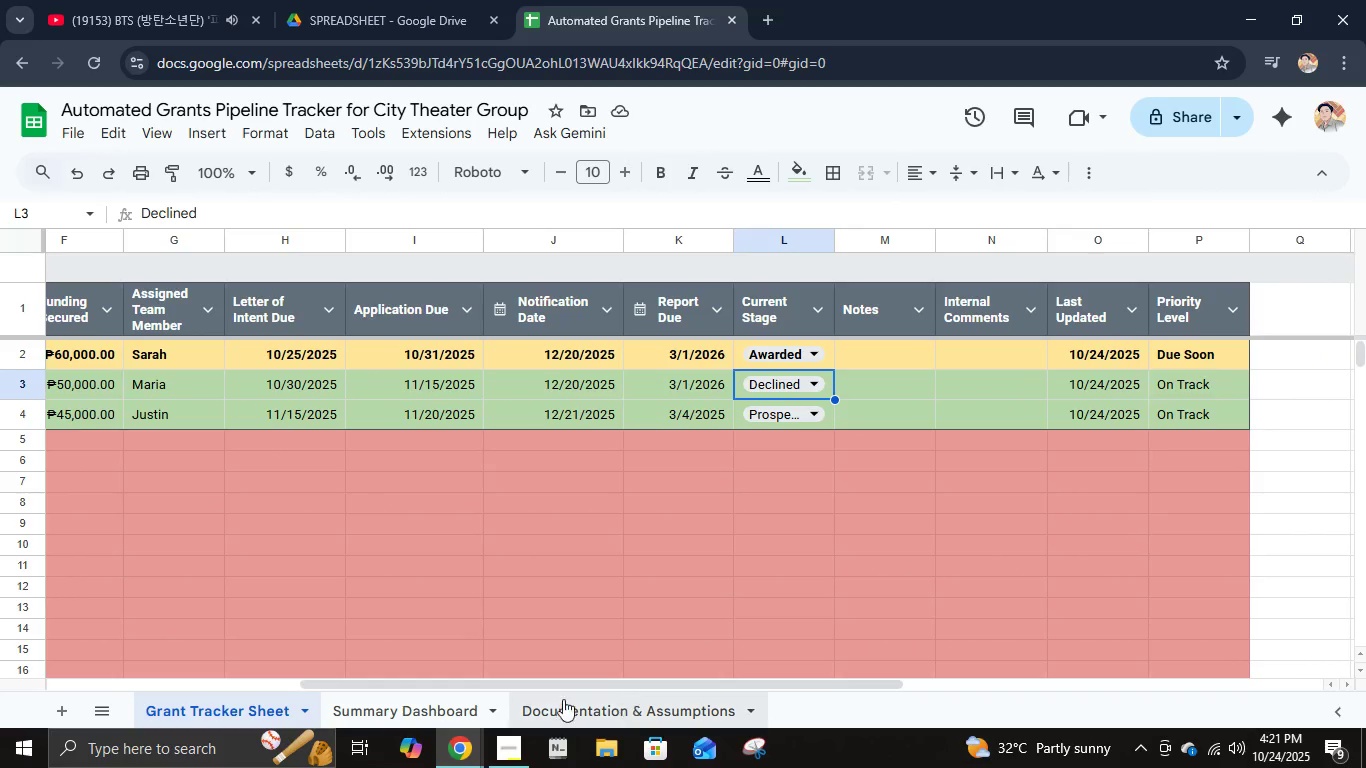 
left_click([546, 700])
 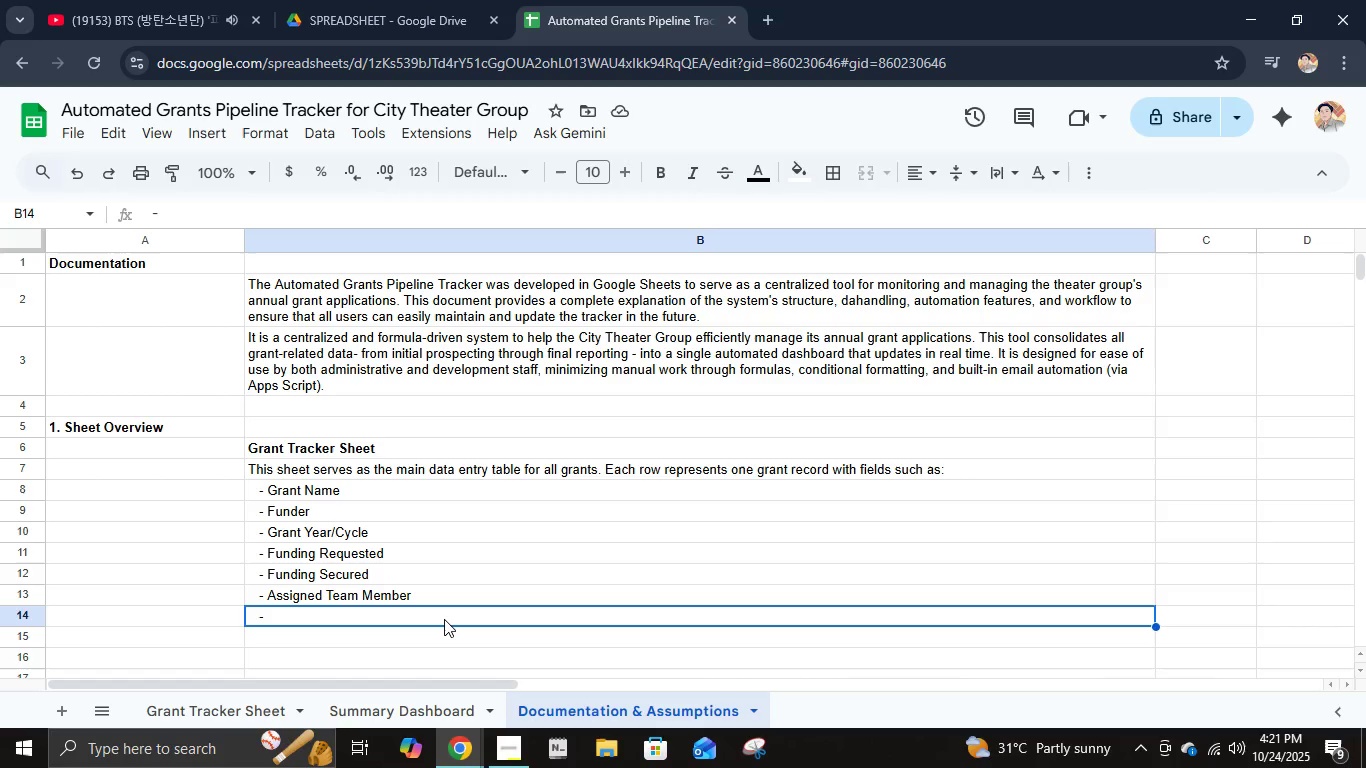 
double_click([444, 619])
 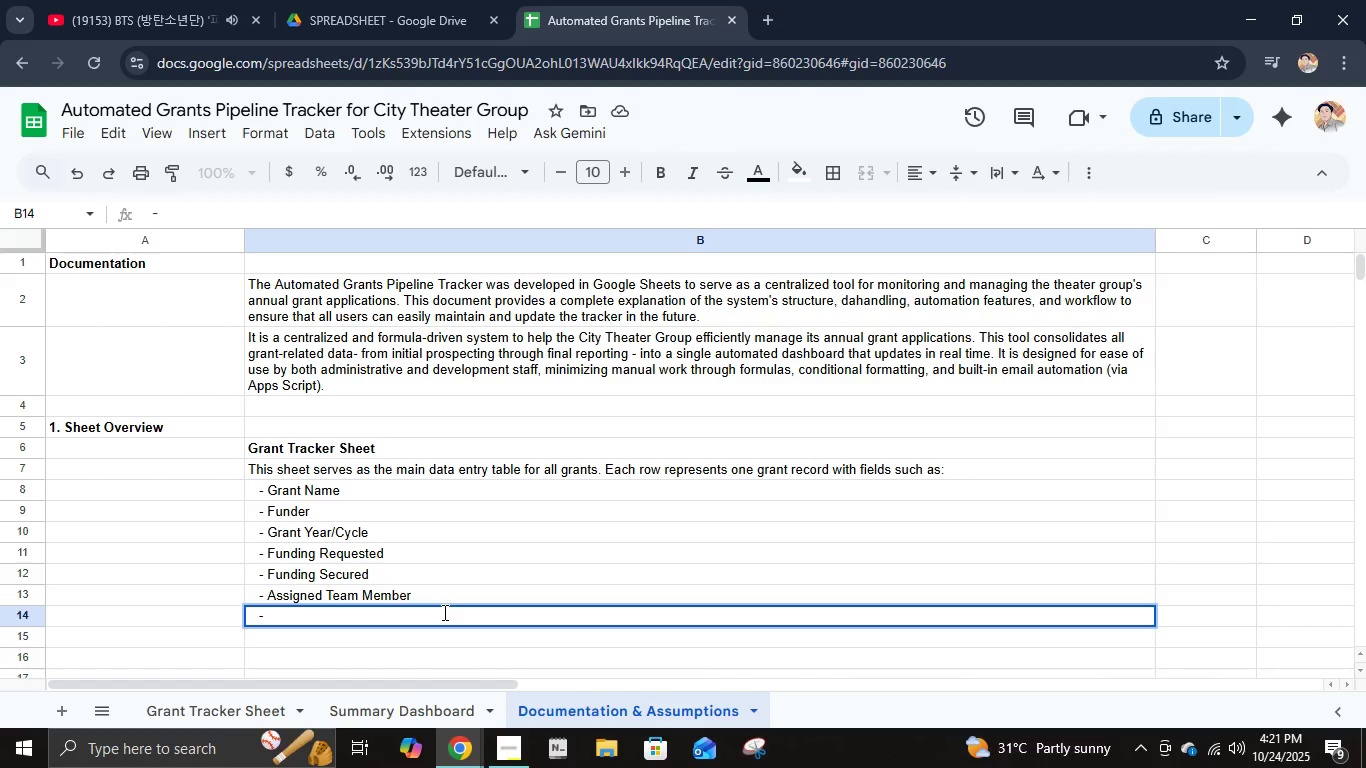 
key(Space)
 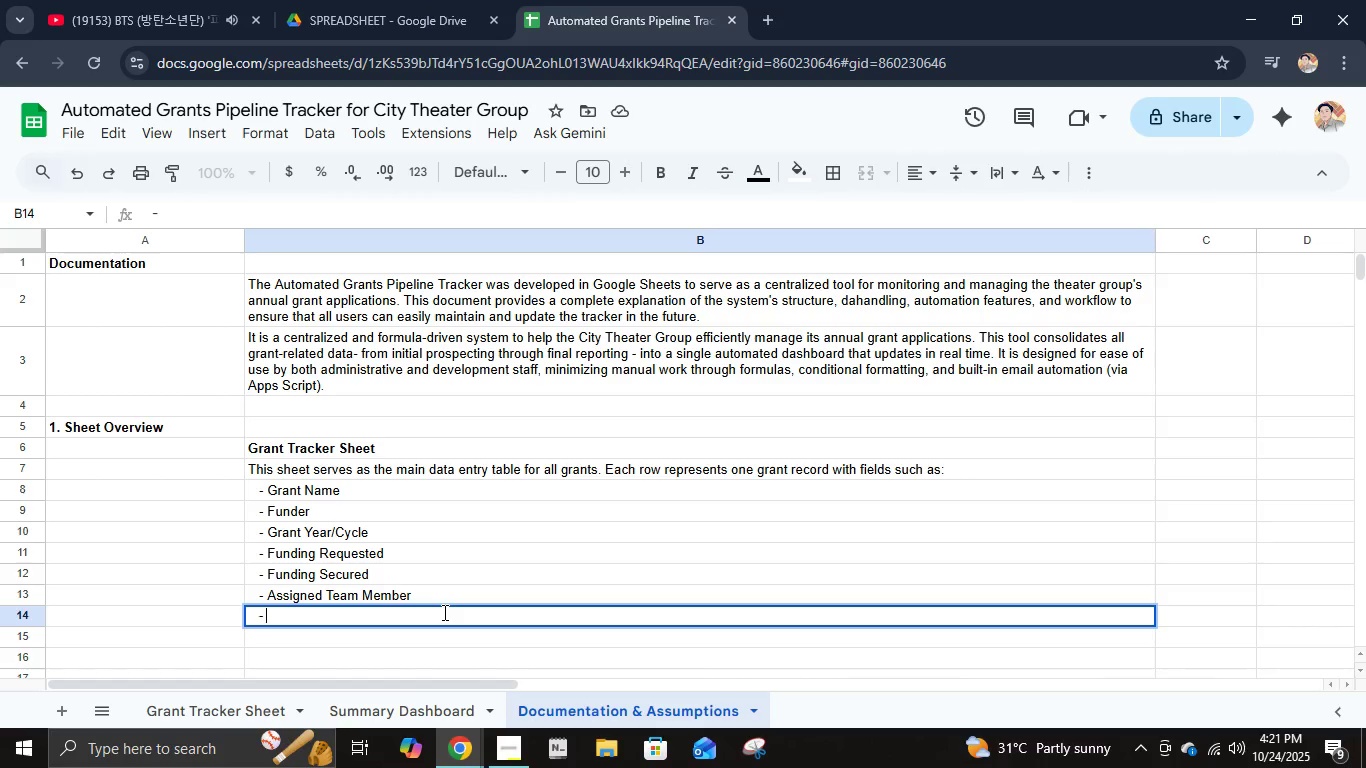 
type(Key Deadlines ))
key(Backspace)
type((LOI Due, Application Due, Notiv)
key(Backspace)
type(fication Date, Report Due))
 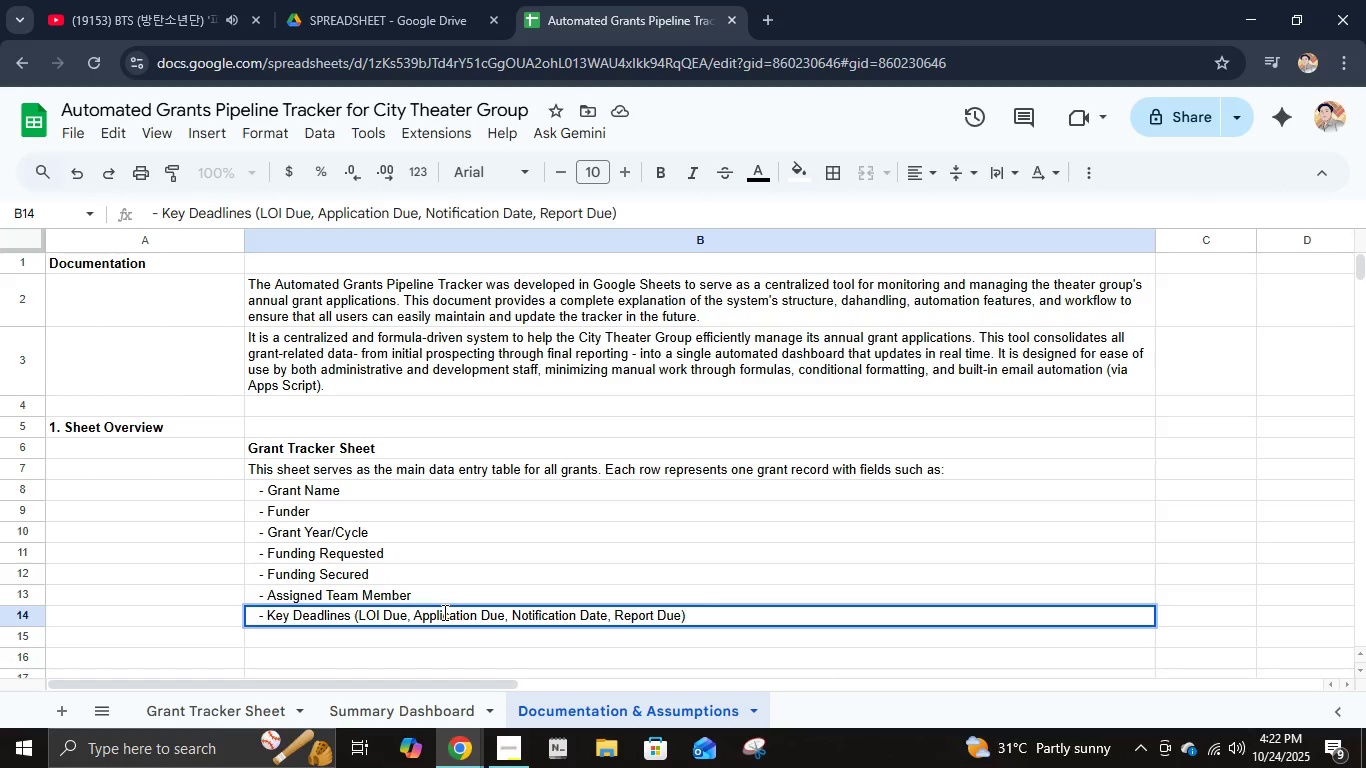 
key(Enter)
 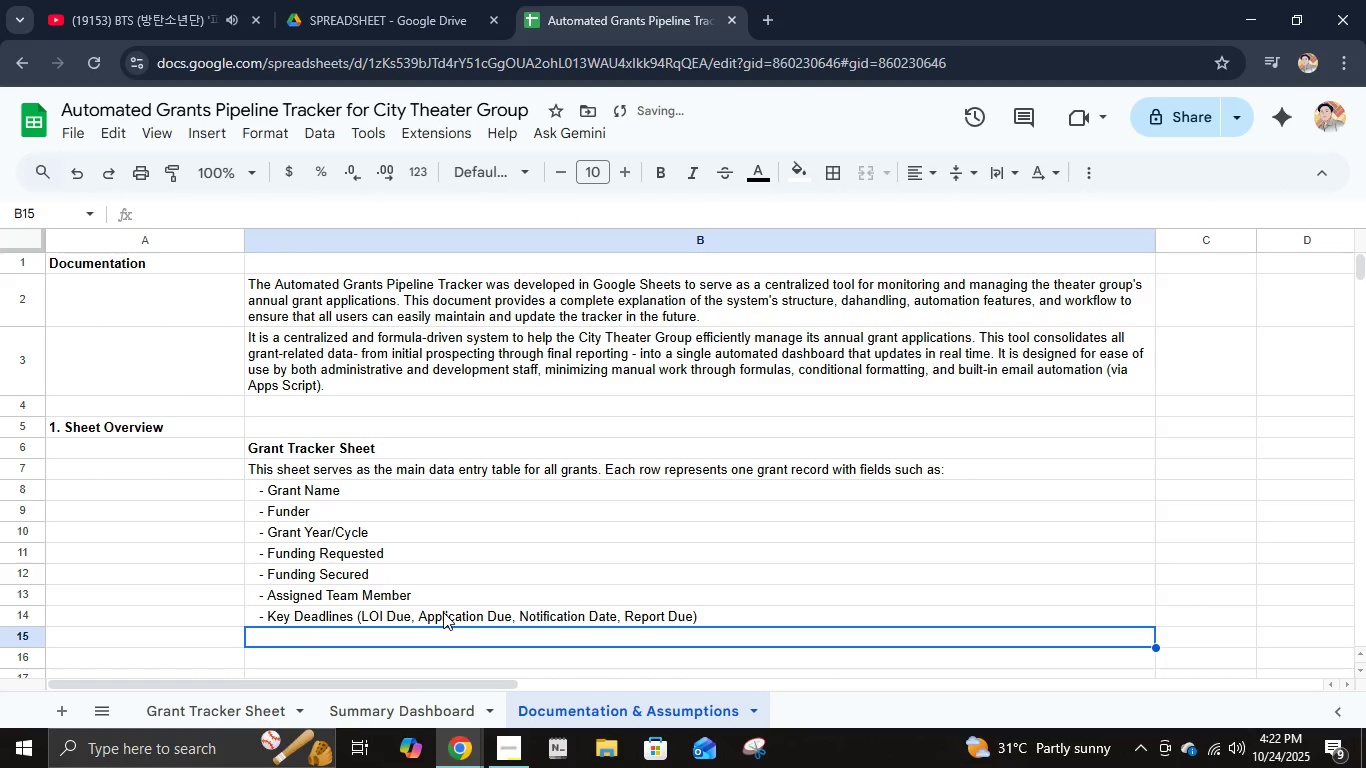 
type(-)
key(Backspace)
type(   - Current Stage (Prospecting )
key(Backspace)
type(, In Progress, Submitted, Awarded, Declined, Reporting))
 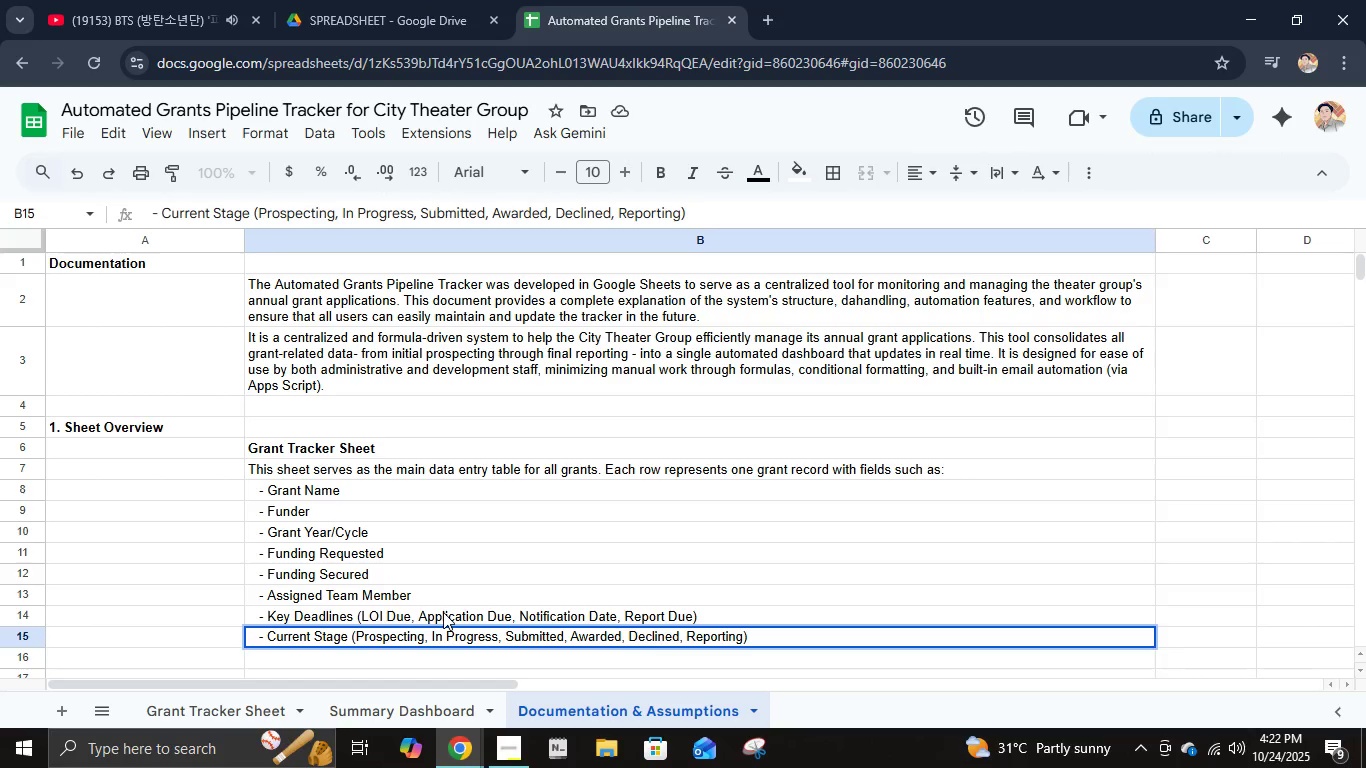 
key(Enter)
 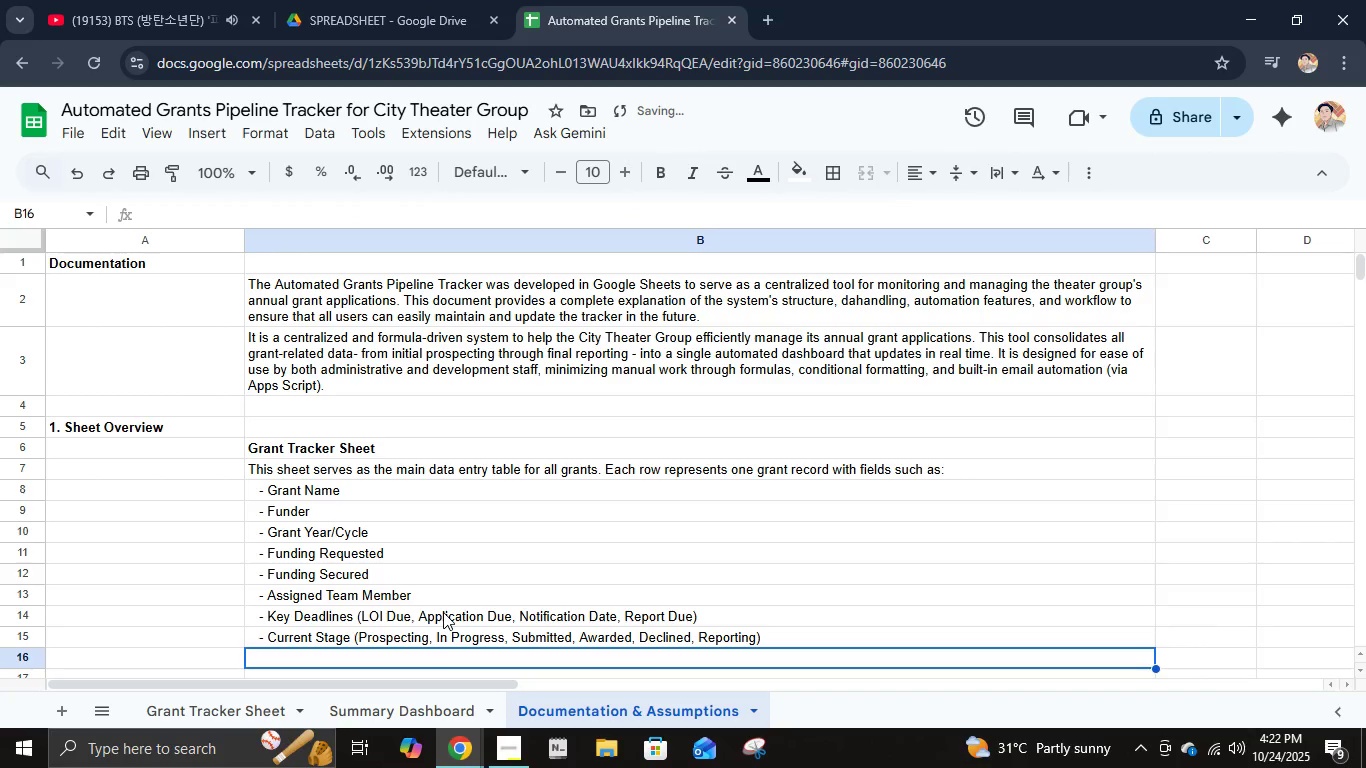 
type(   - Notes and Internal Comments)
 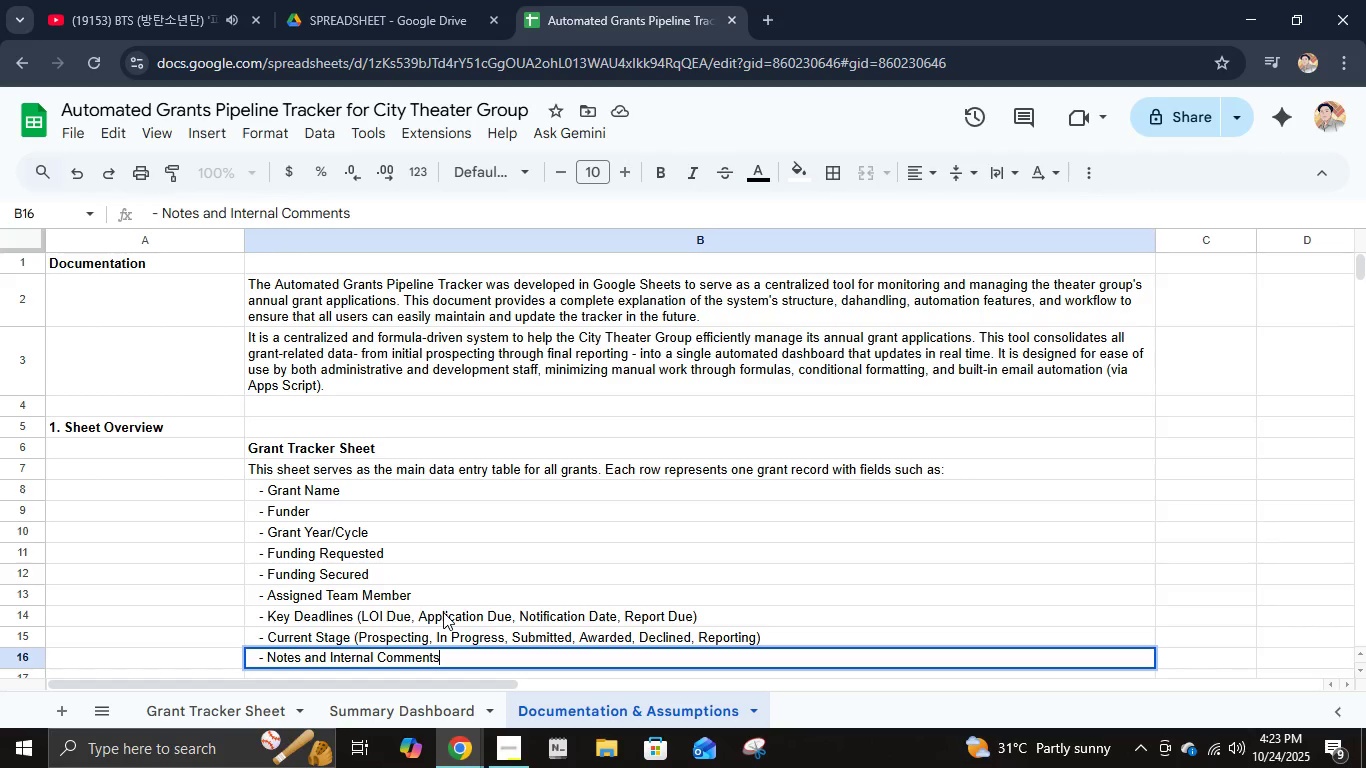 
 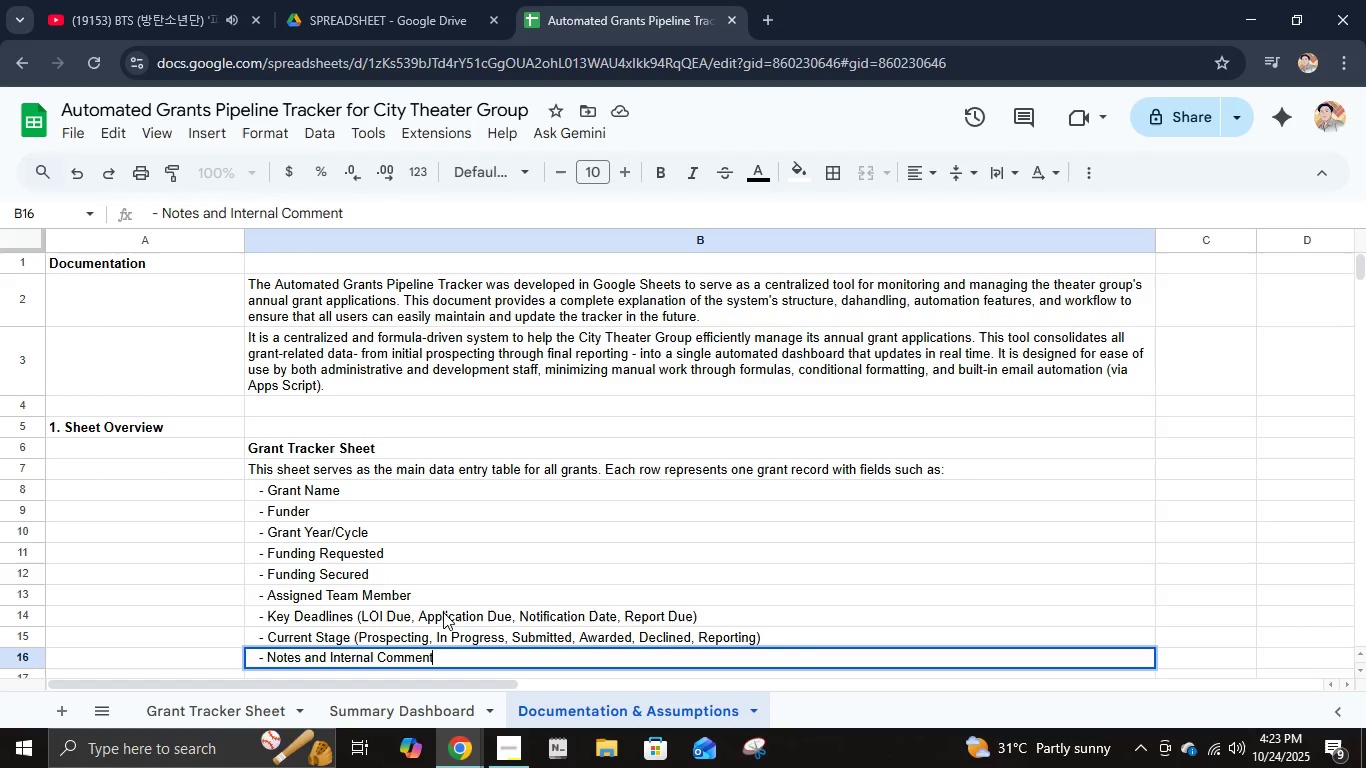 
key(Enter)
 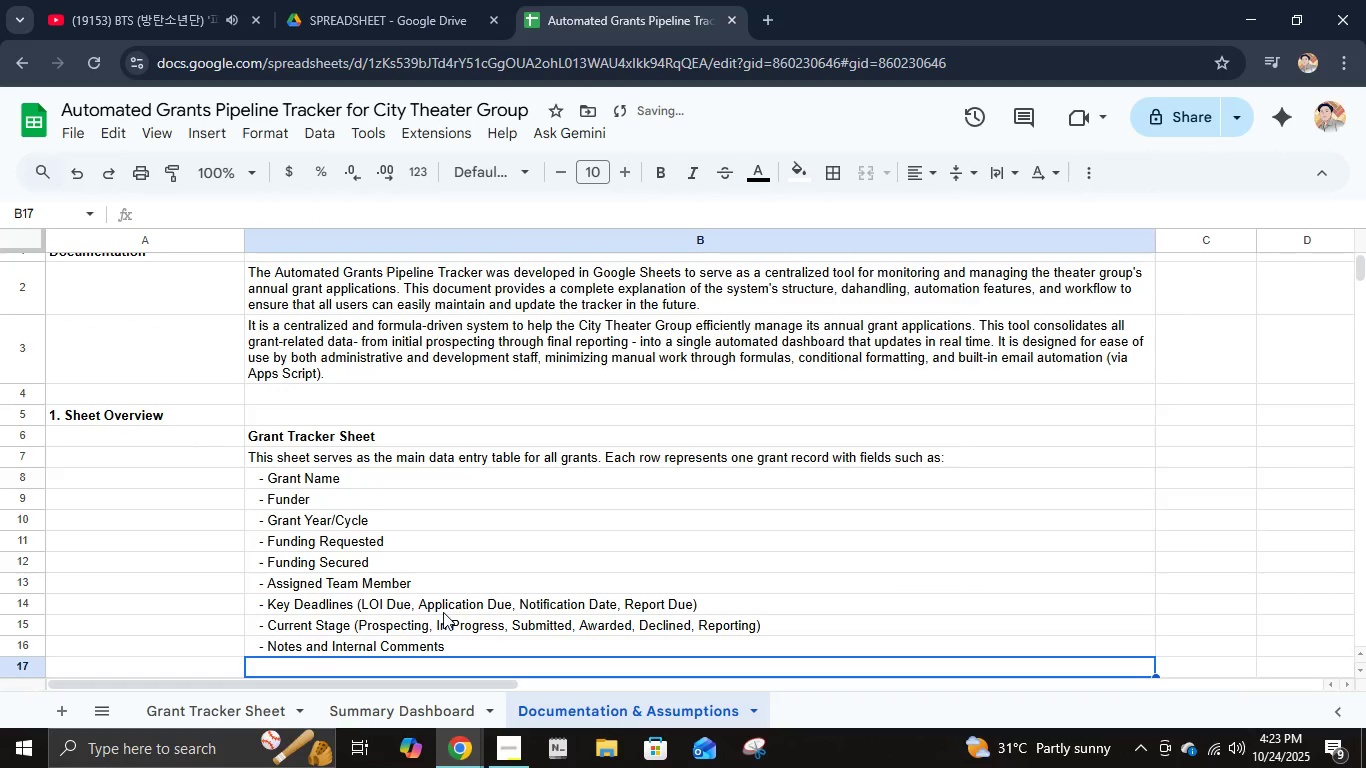 
key(Enter)
 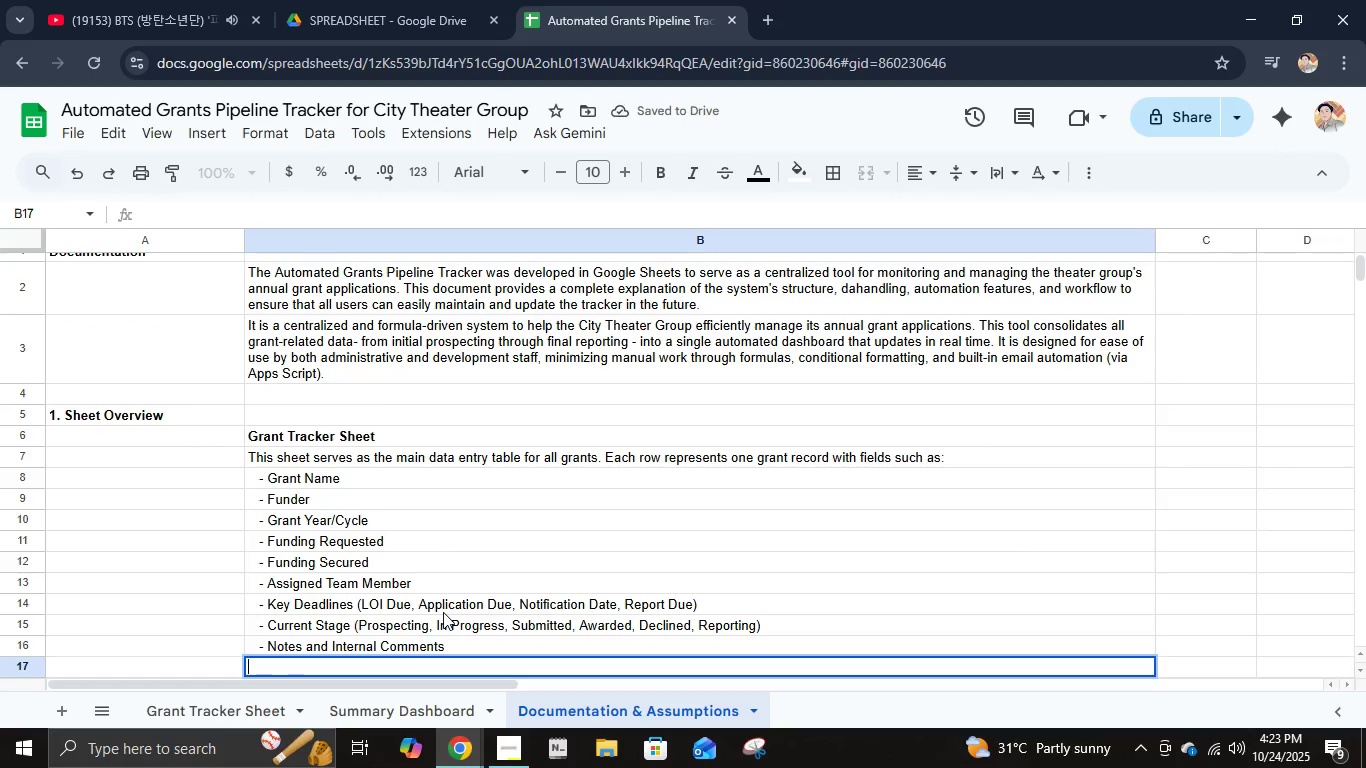 
key(Enter)
 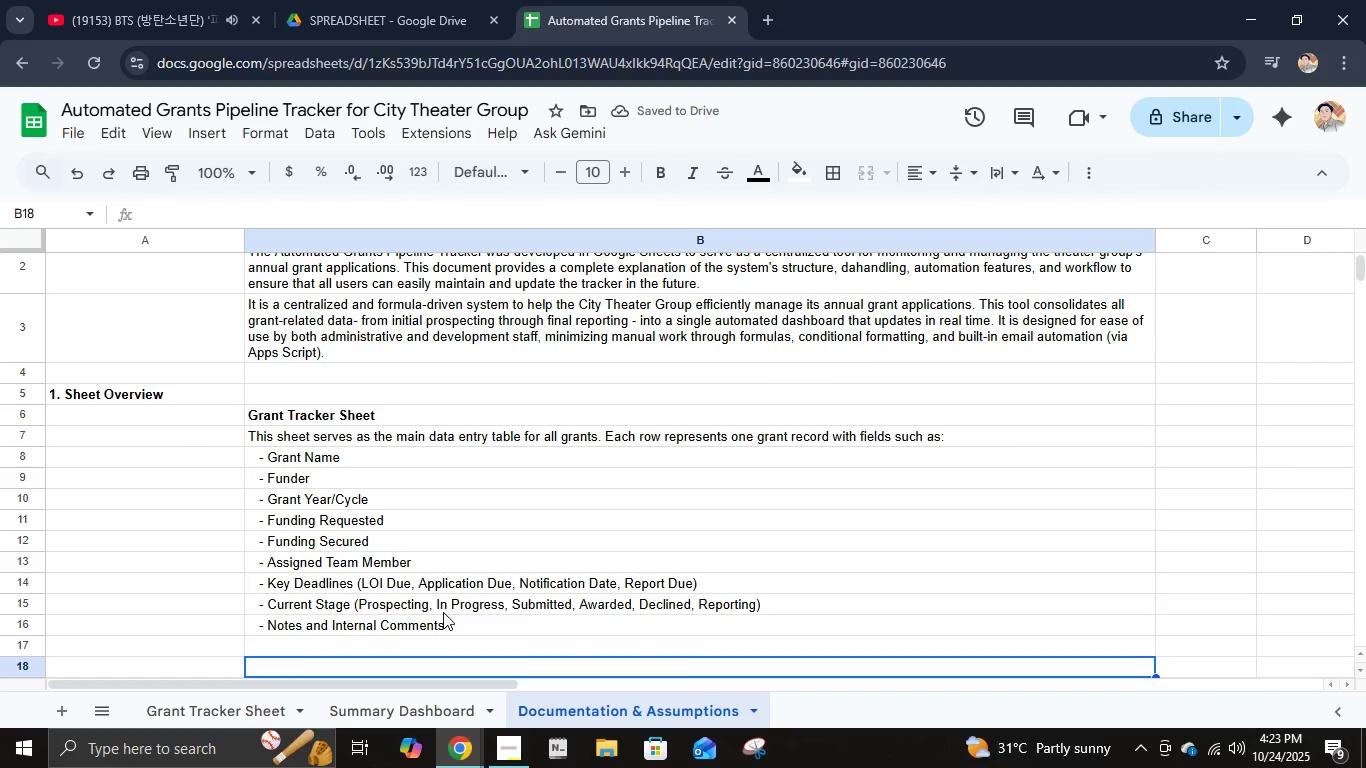 
key(ArrowUp)
 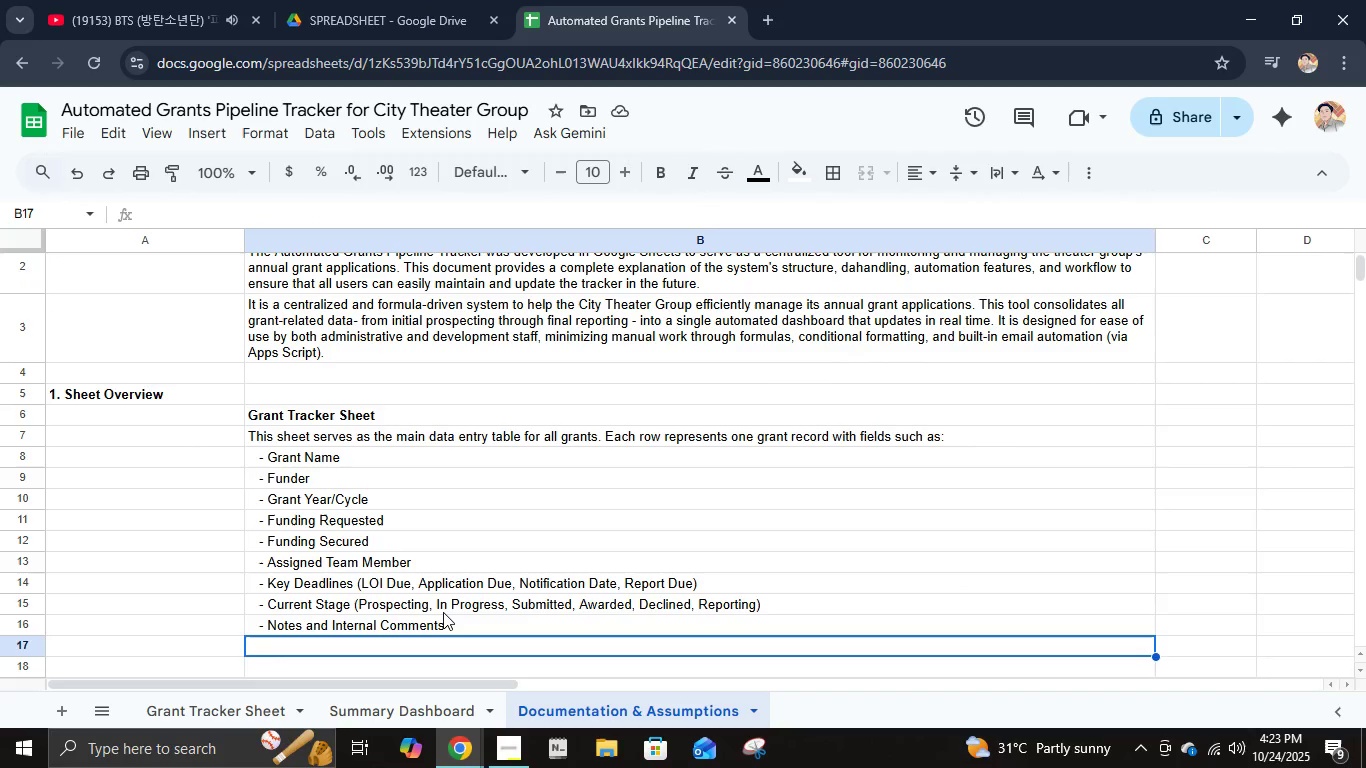 
type(Feature:)
key(Backspace)
type(s:)
 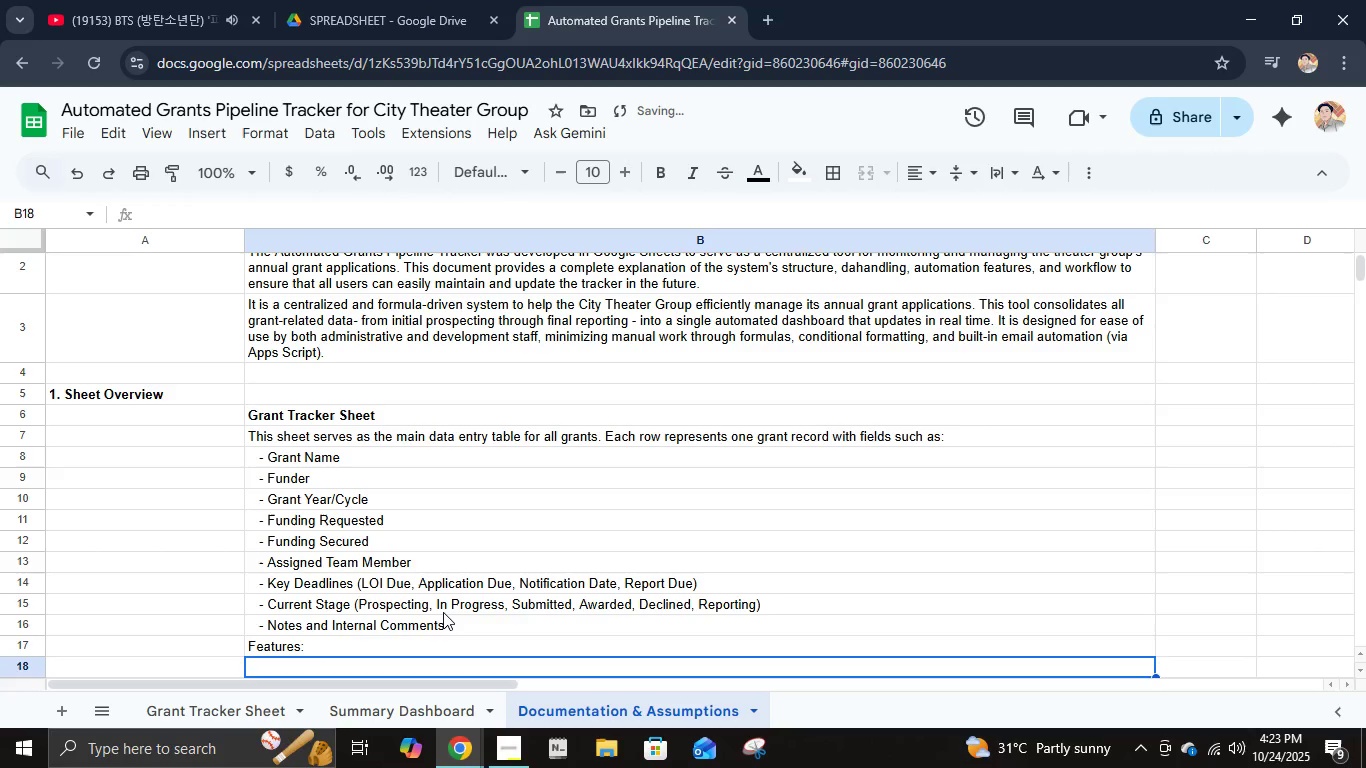 
 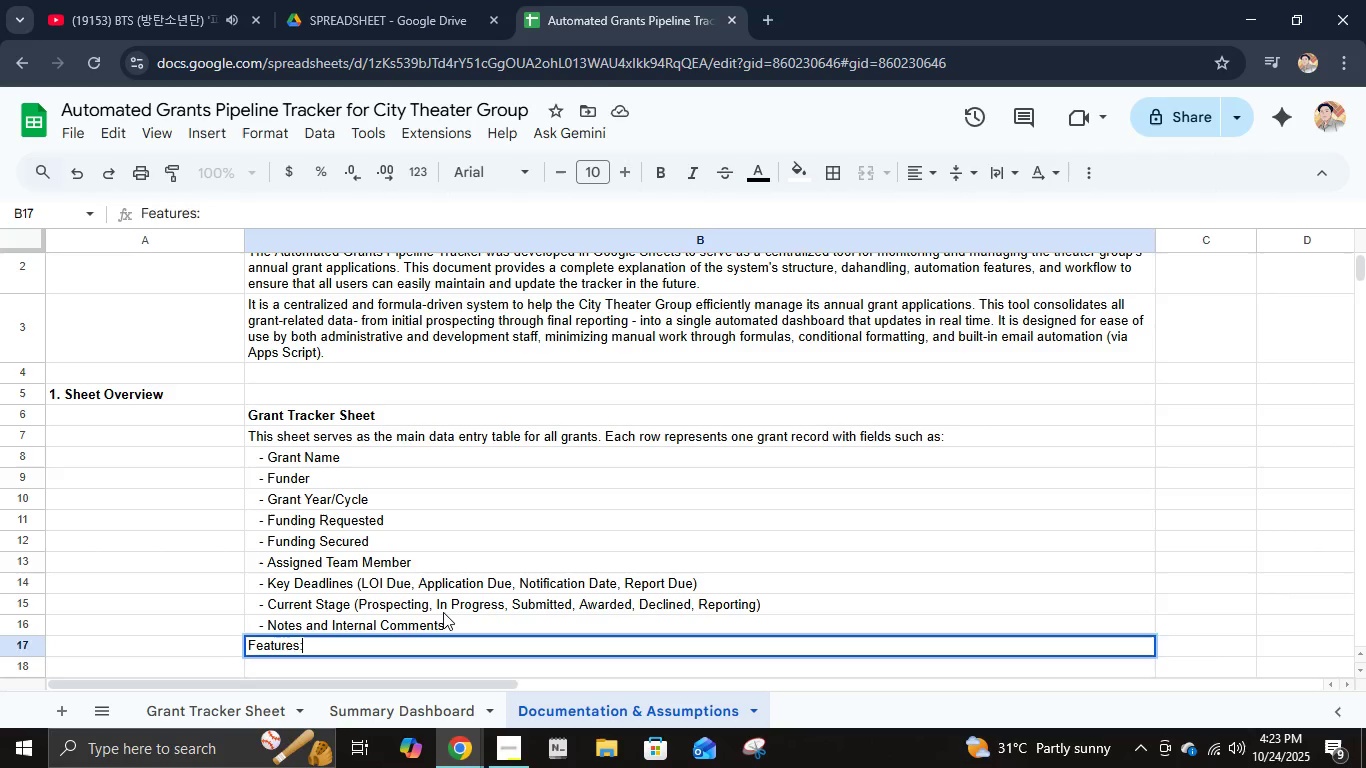 
key(Enter)
 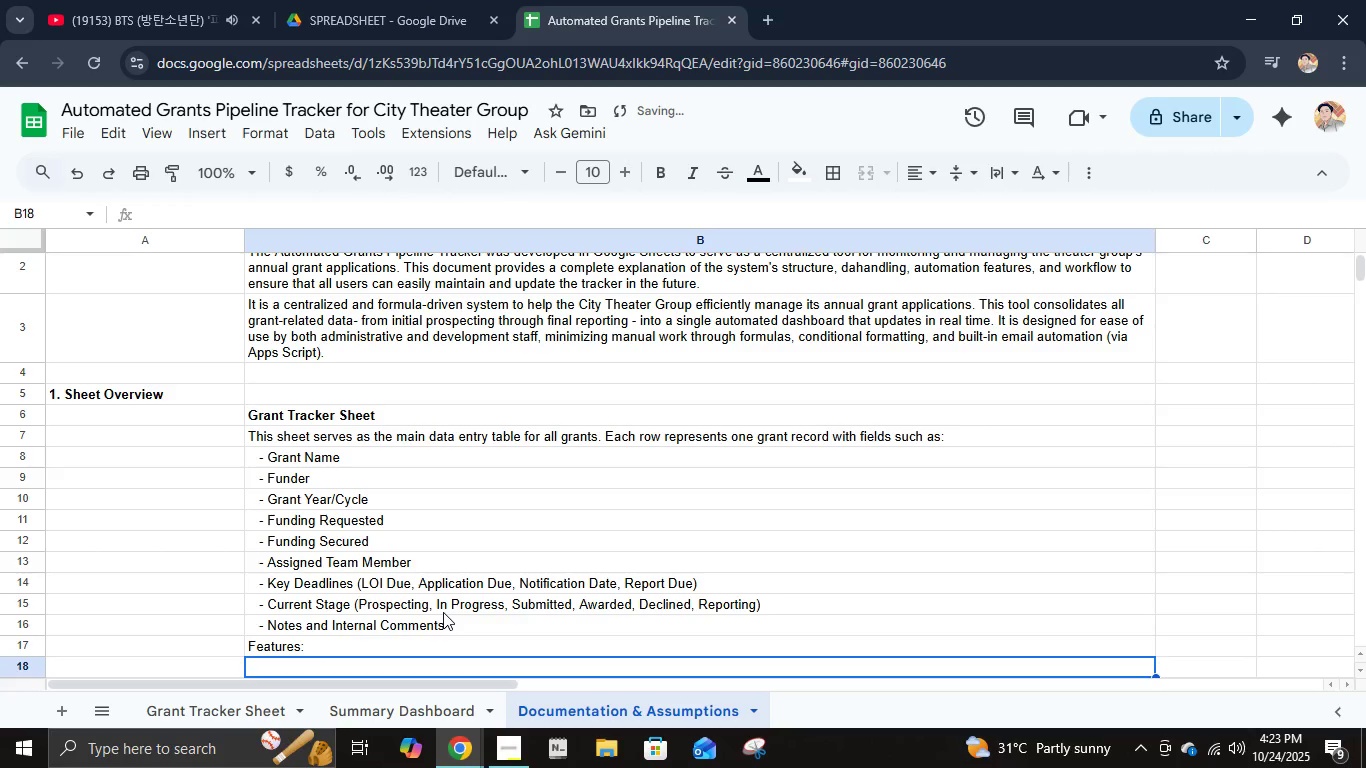 
type(   - Dropdown menus created using Data Validation to ensure consistent stage name)
key(Backspace)
type(ing.)
 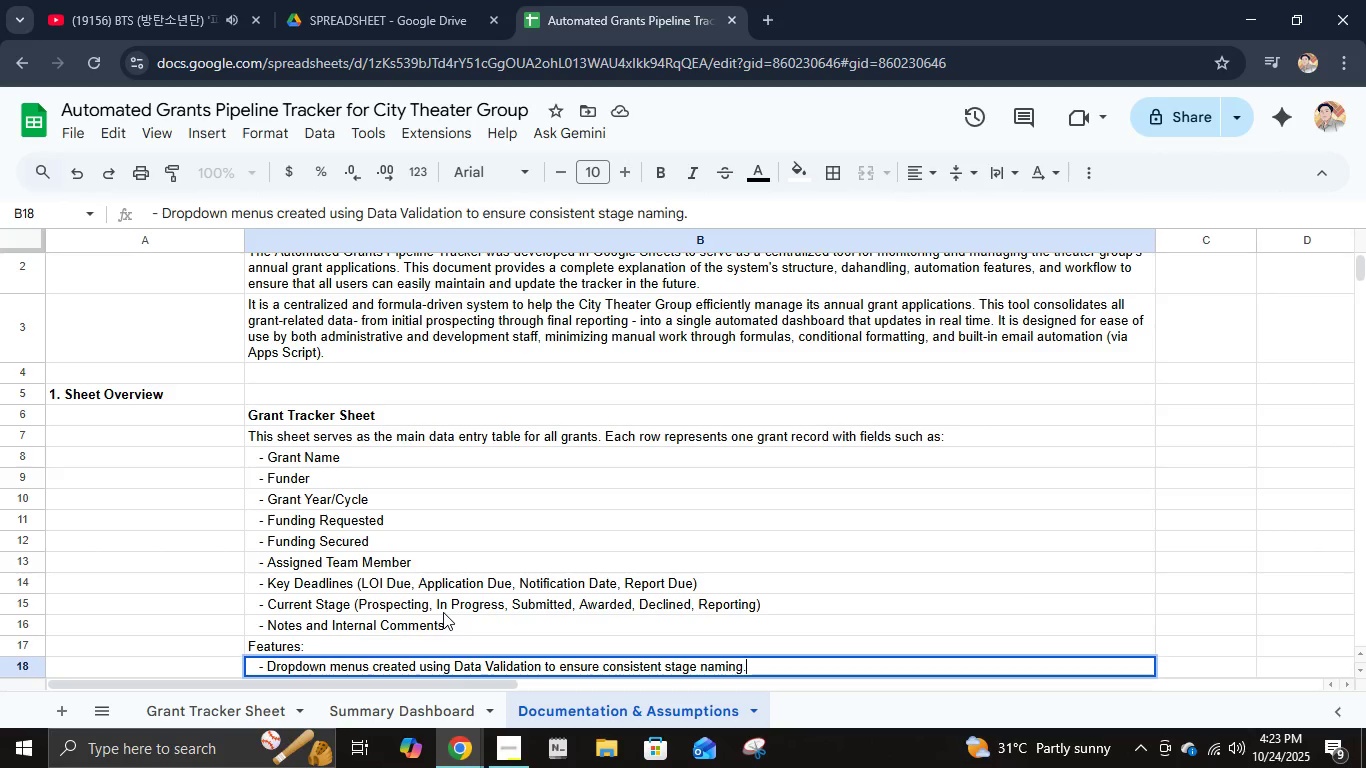 
 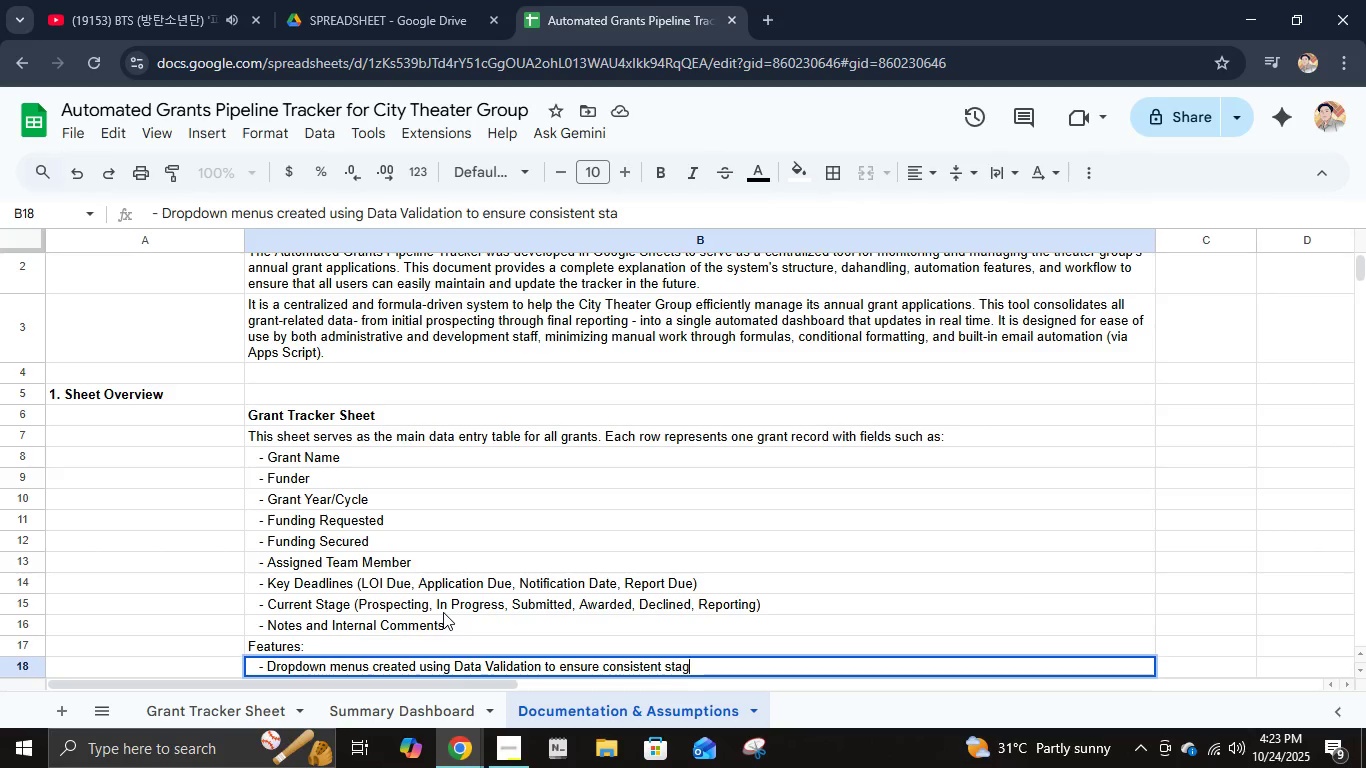 
key(Enter)
 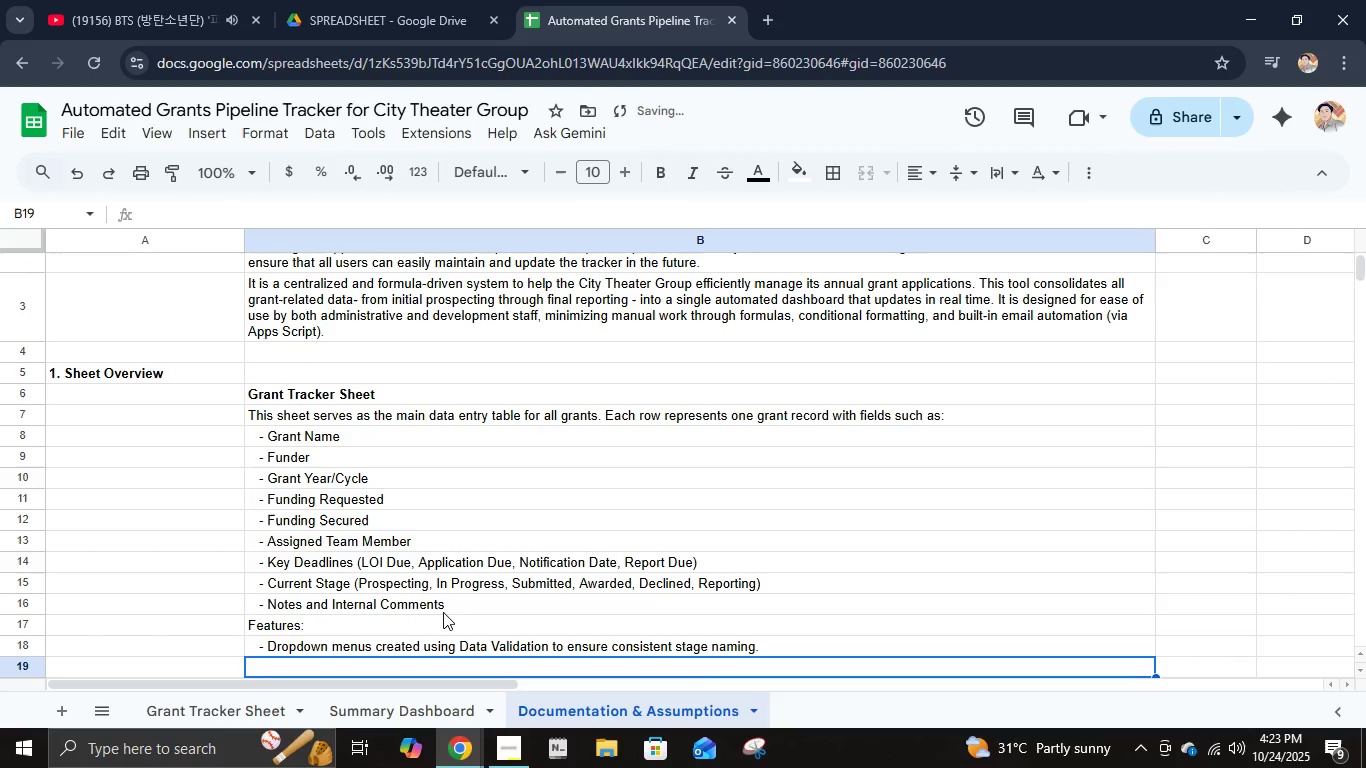 
type(   - Conditional formati)
key(Backspace)
type(ting for highlih)
key(Backspace)
type(ghting overdue or upcoming deadlines.)
 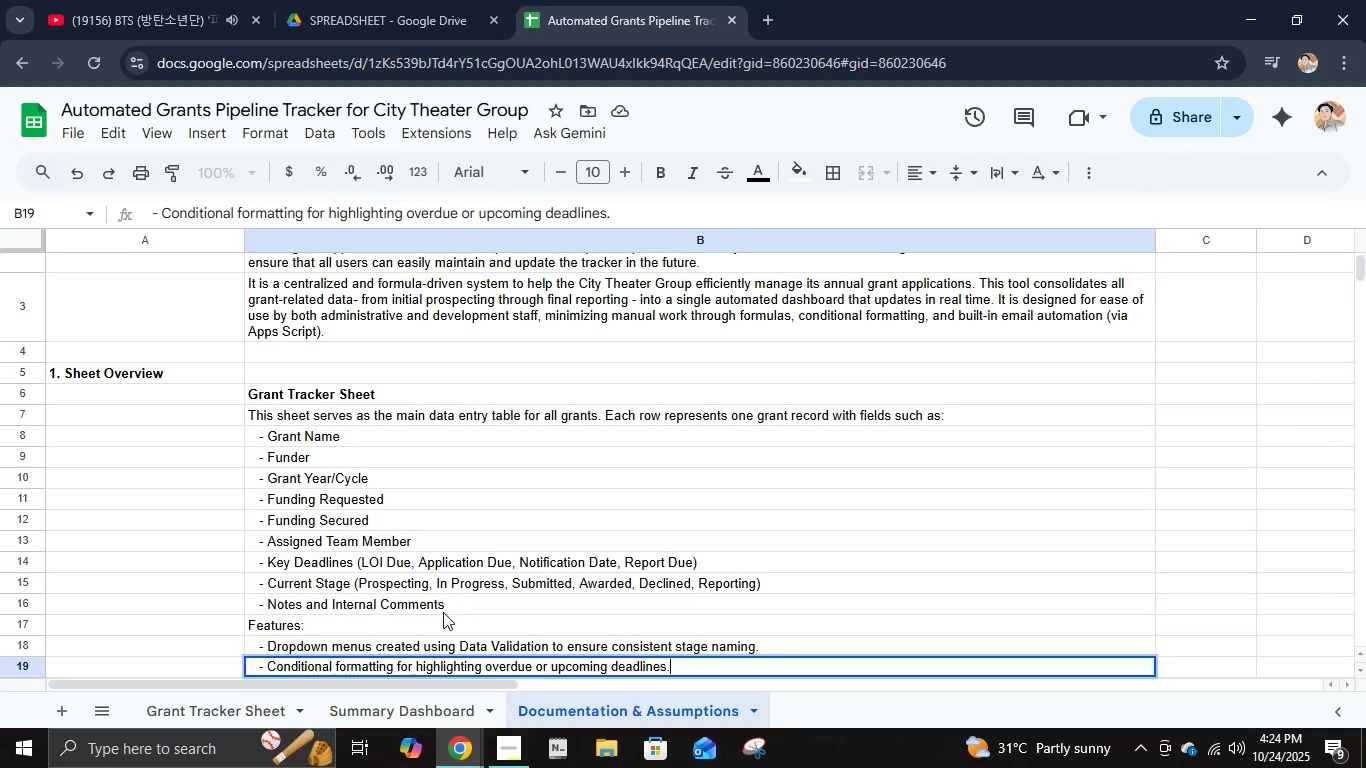 
 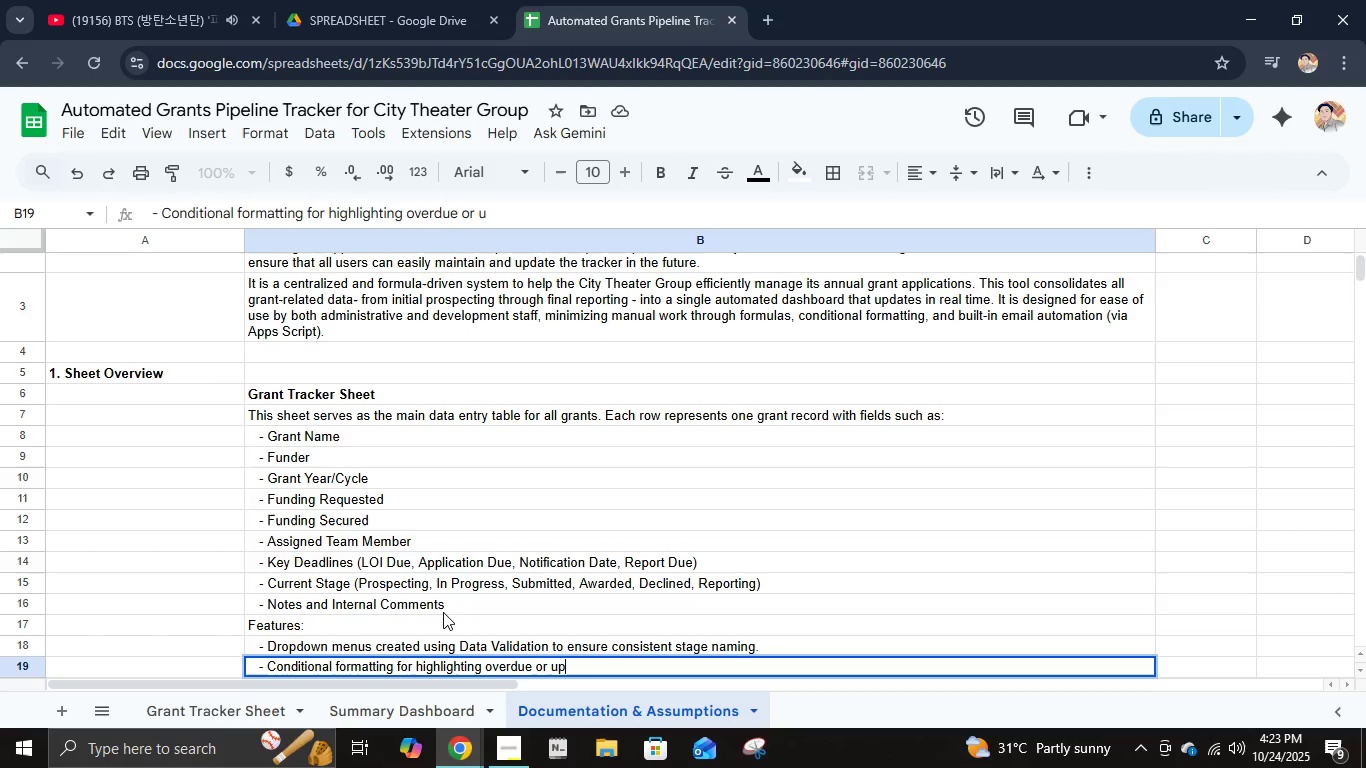 
key(Enter)
 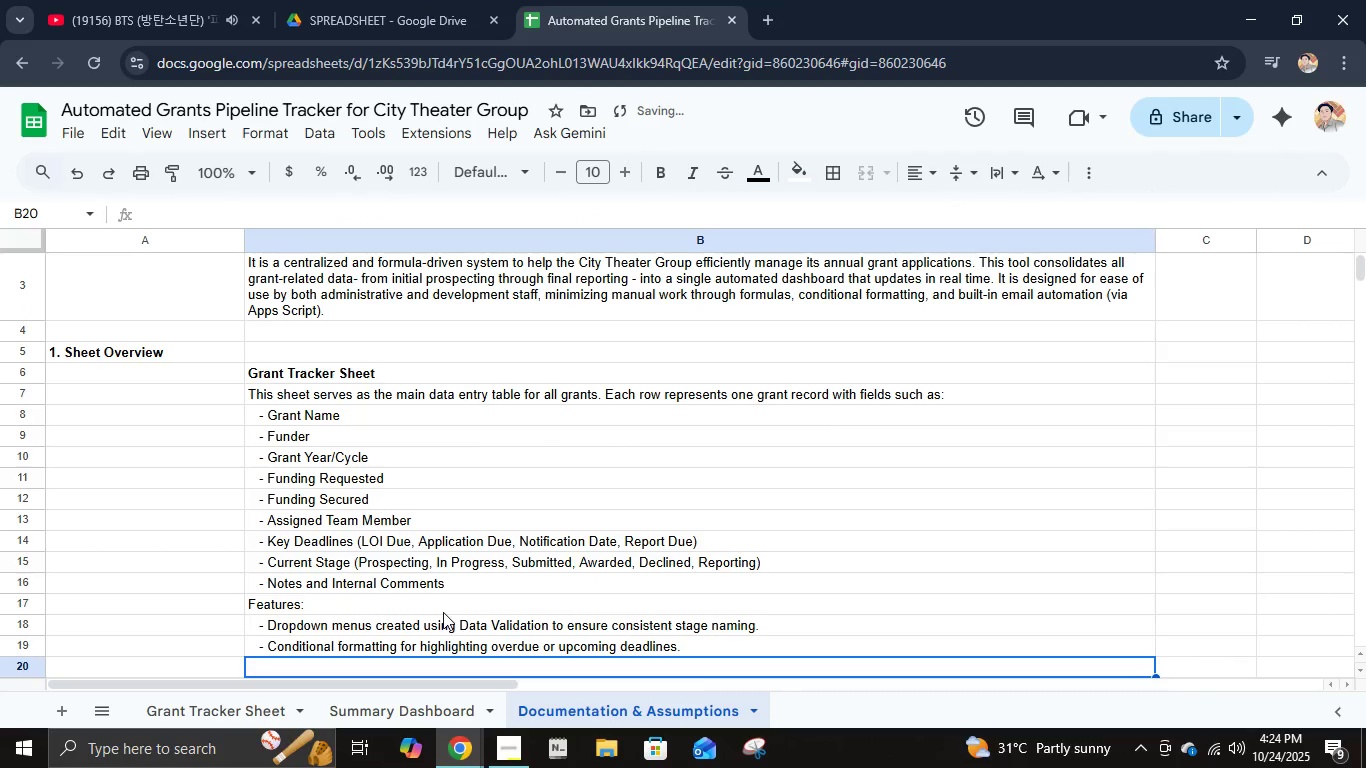 
type(   - Automated tie)
key(Backspace)
type(mestamp entry for any stas)
key(Backspace)
type(ty)
key(Backspace)
type(us hc)
key(Backspace)
key(Backspace)
type(change.)
 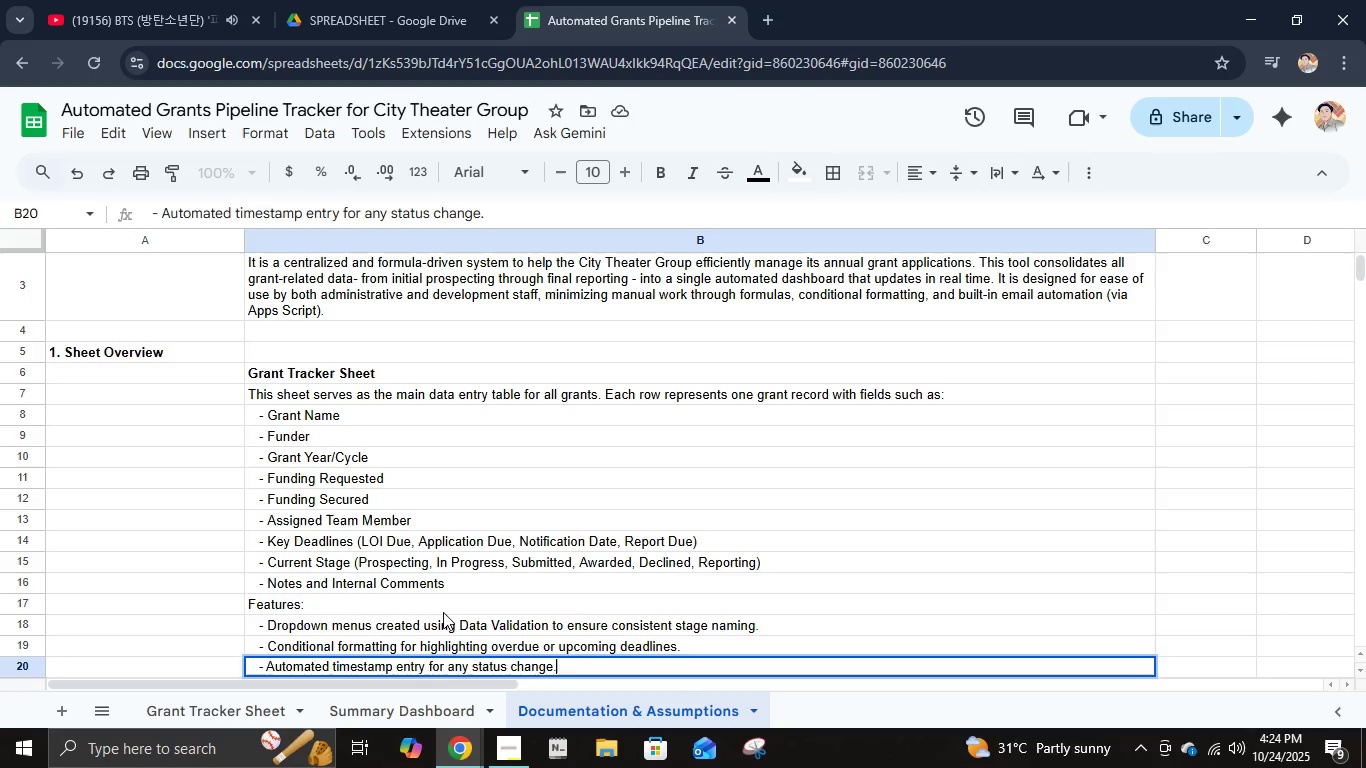 
 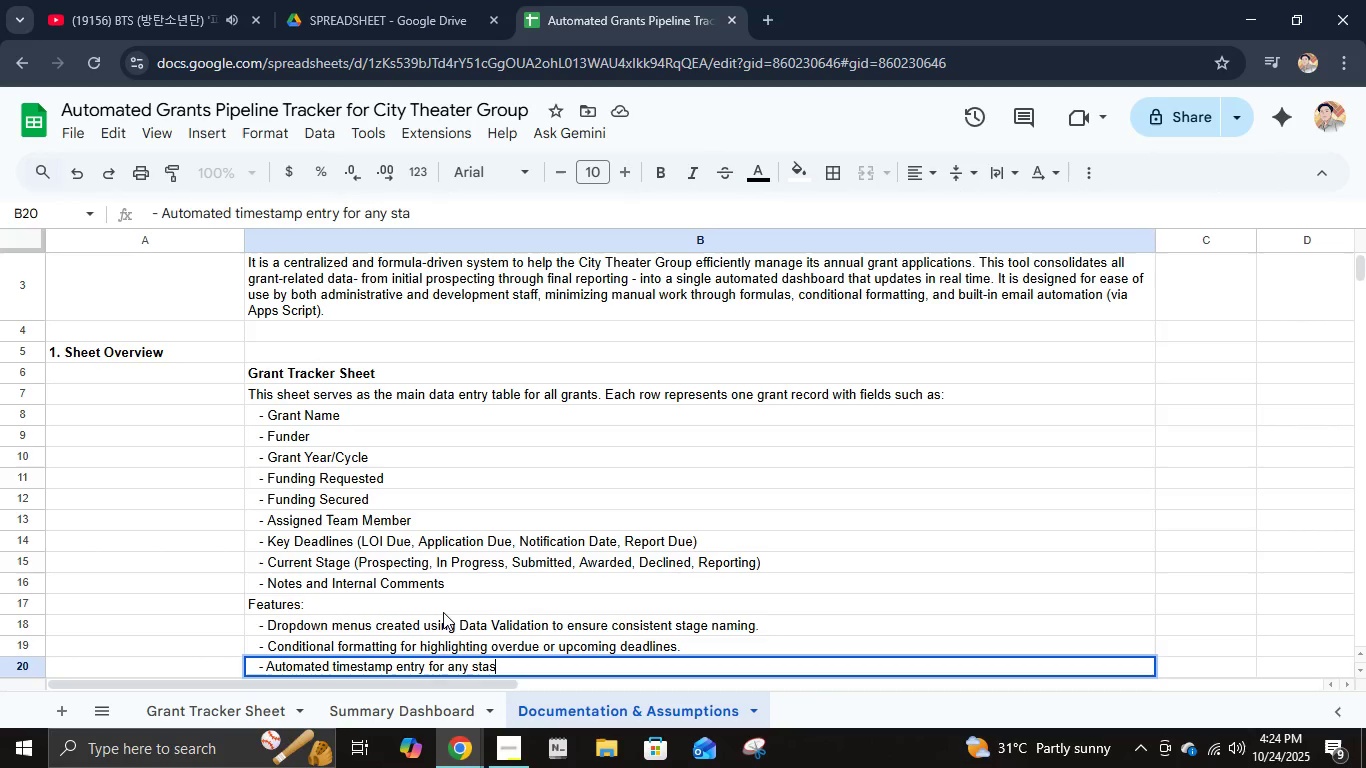 
key(Enter)
 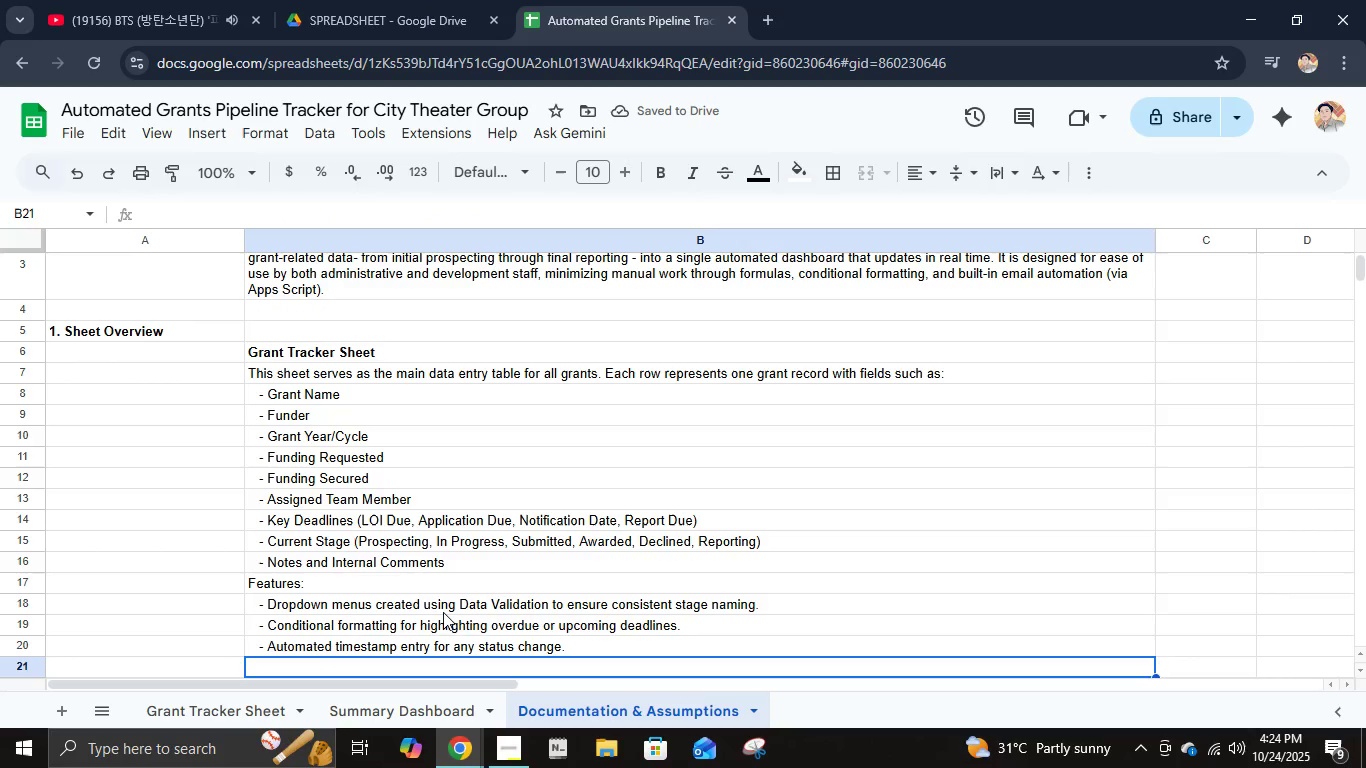 
wait(6.07)
 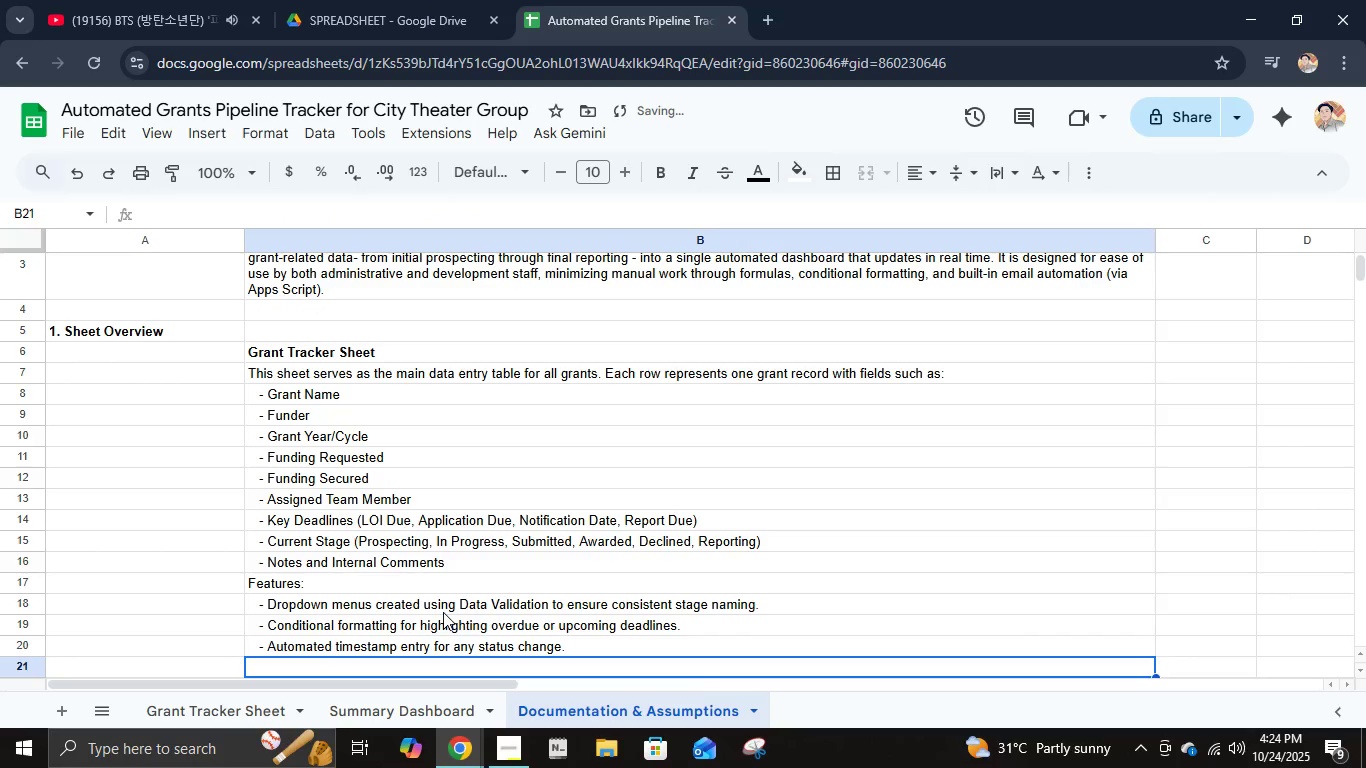 
type(D)
key(Backspace)
type(   - Data protev)
key(Backspace)
type(ction for critical formuls and structure.)
 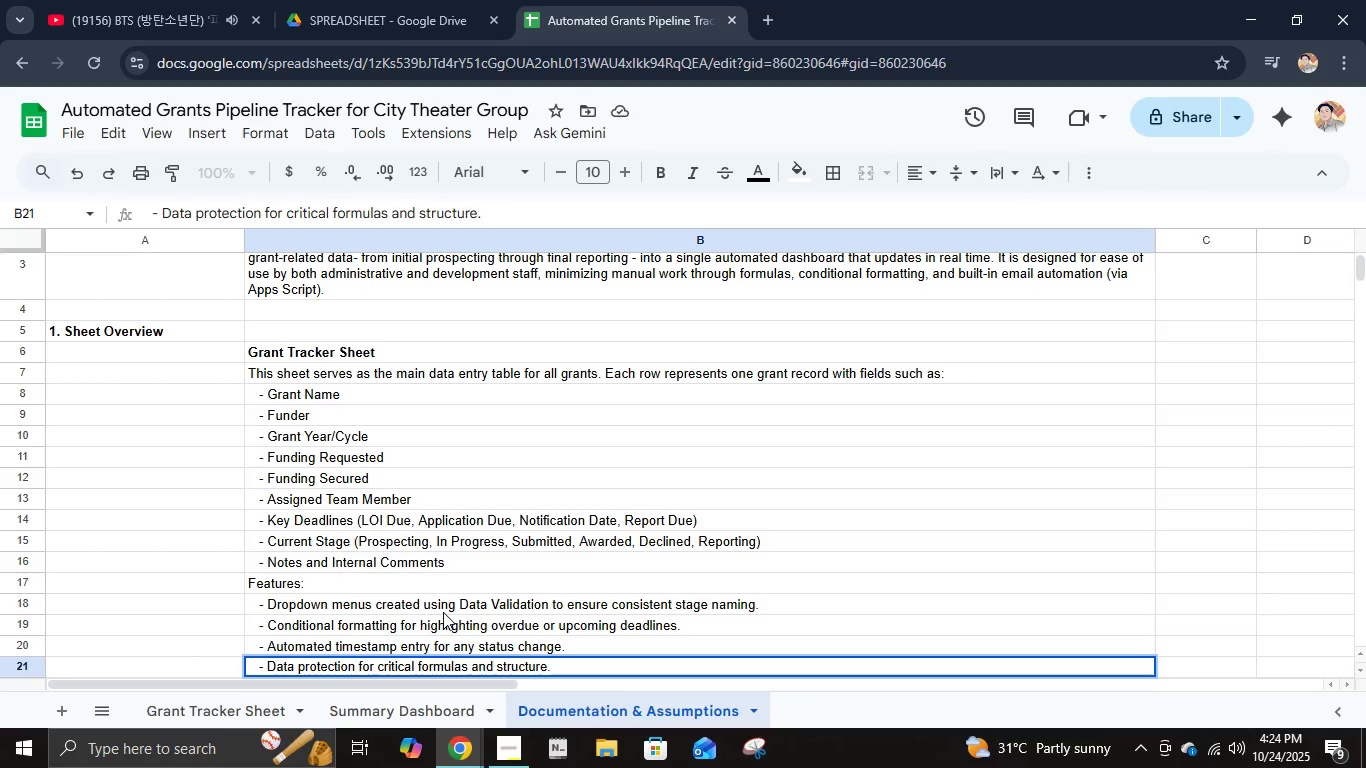 
key(Enter)
 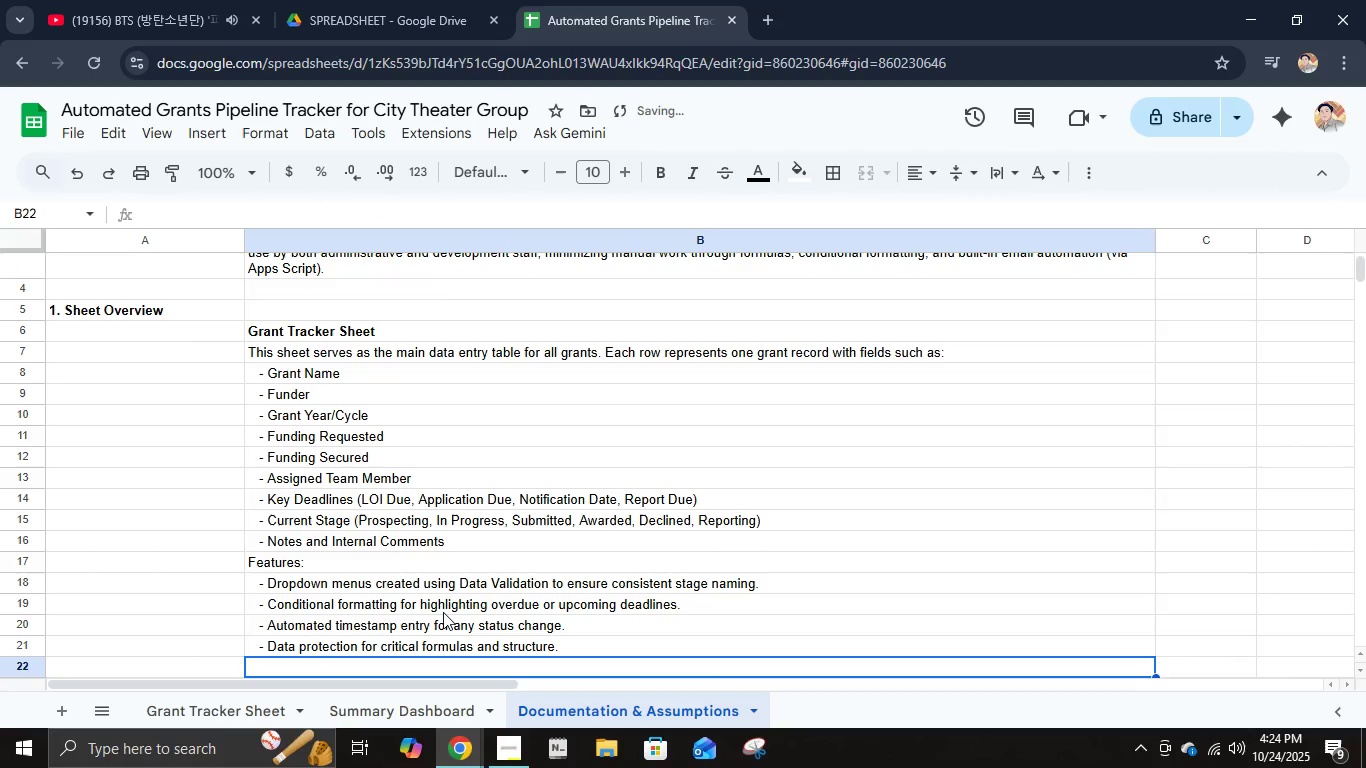 
type(Formulas Ued and Their Pru)
key(Backspace)
key(Backspace)
type(urposes:)
 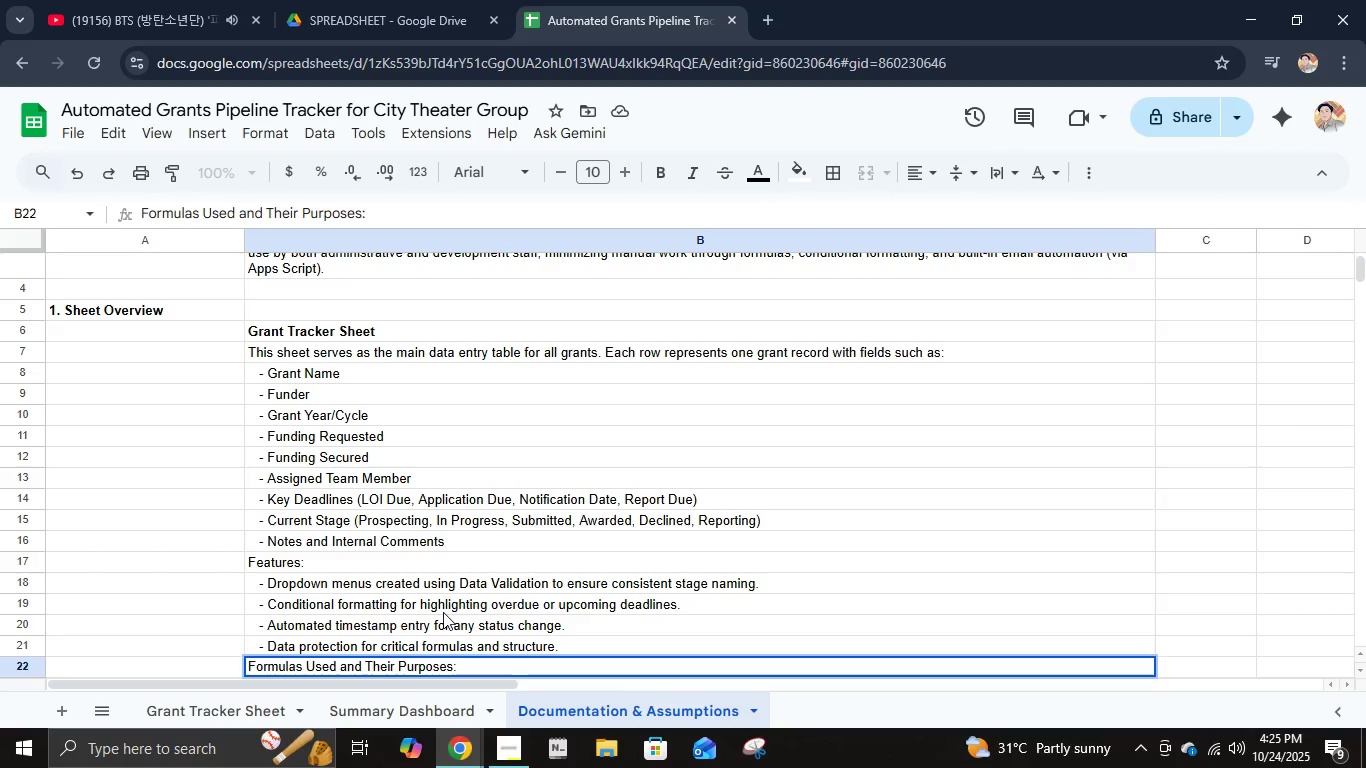 
key(Enter)
 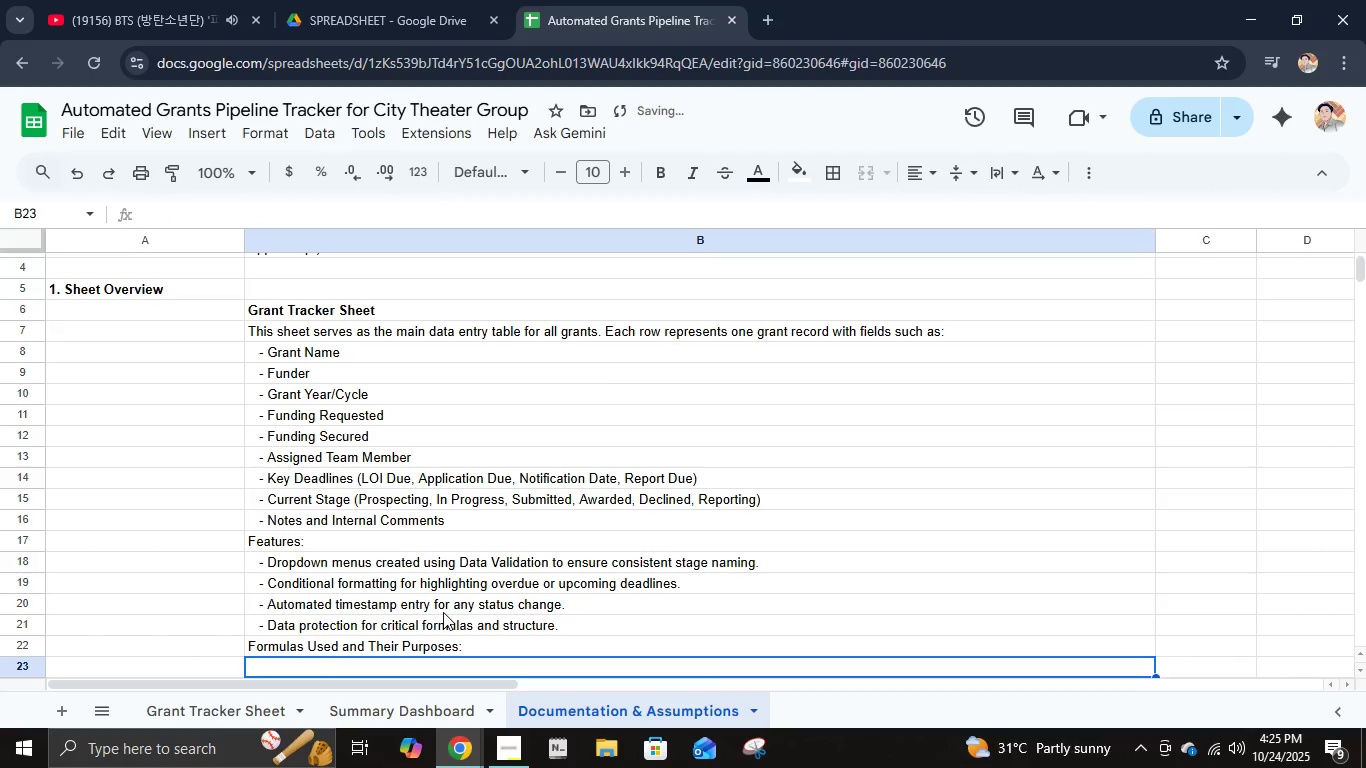 
type(   Formula   Purpose/Functk)
key(Backspace)
type(ion       )
 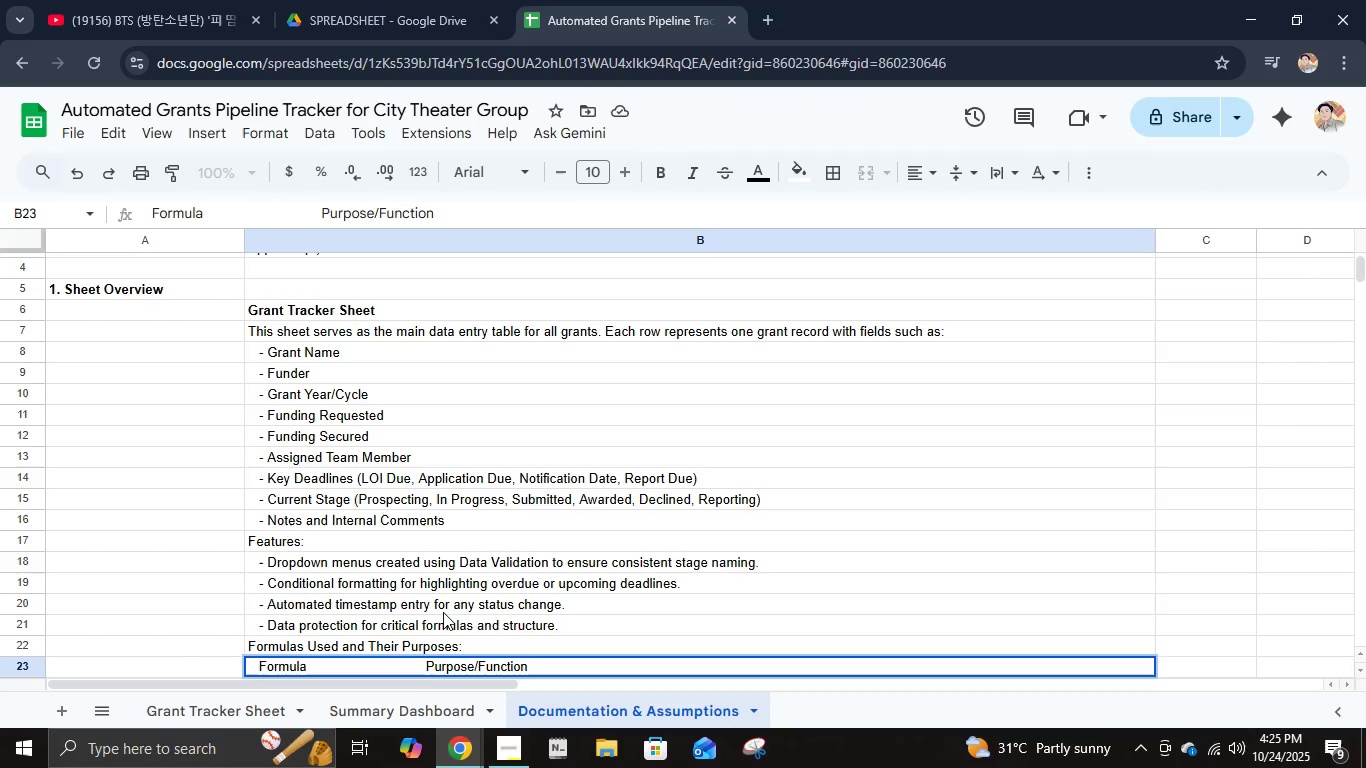 
hold_key(key=Space, duration=1.5)
 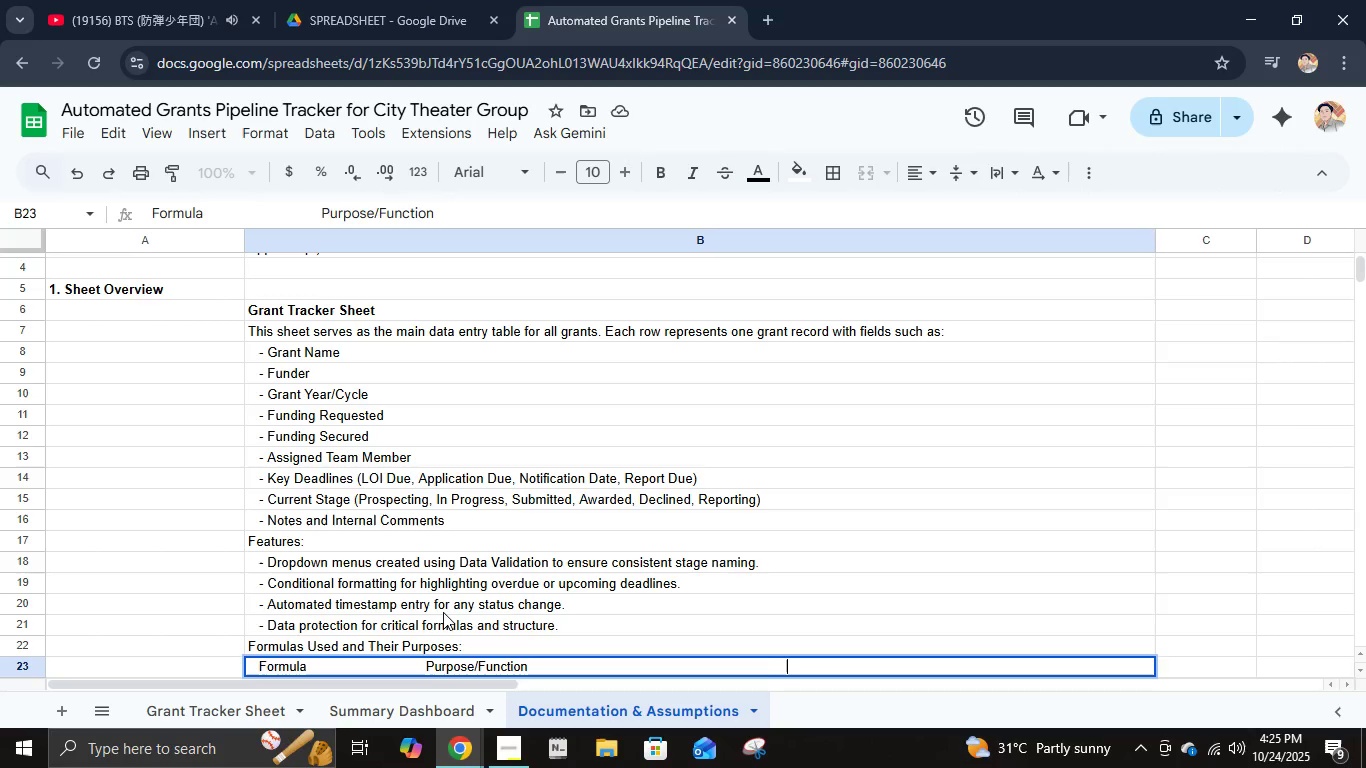 
type(   Example / Location)
 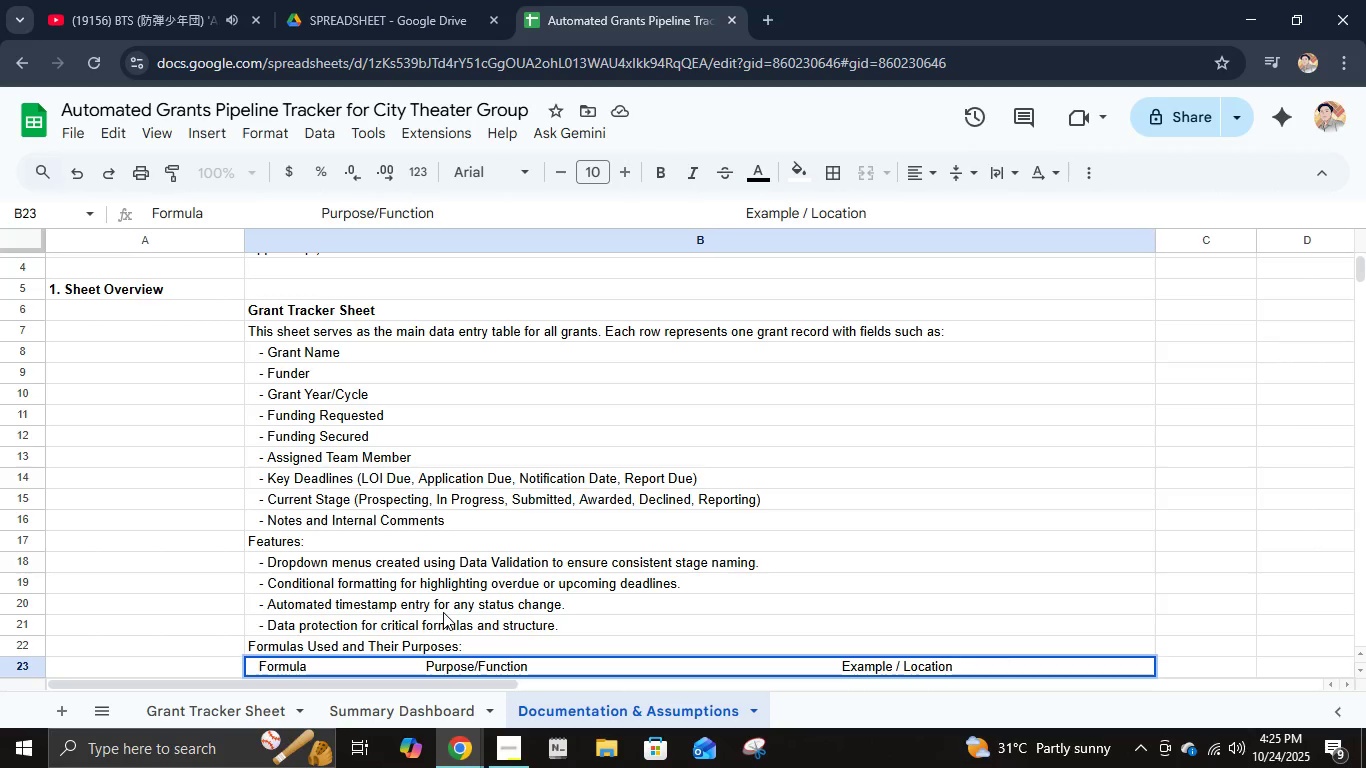 
key(Enter)
 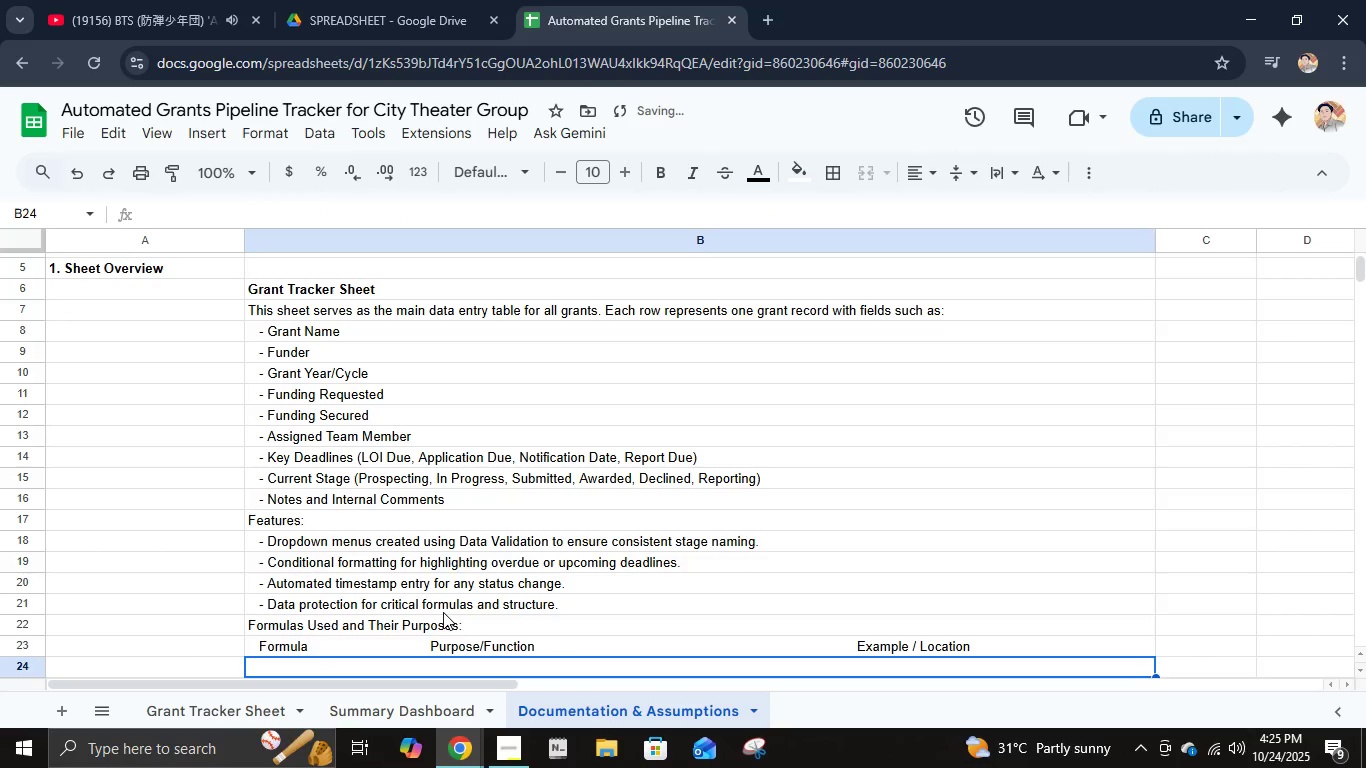 
type(   =TODAT)
key(Backspace)
type(Y)()
key(Backspace)
key(Backspace)
type(())
 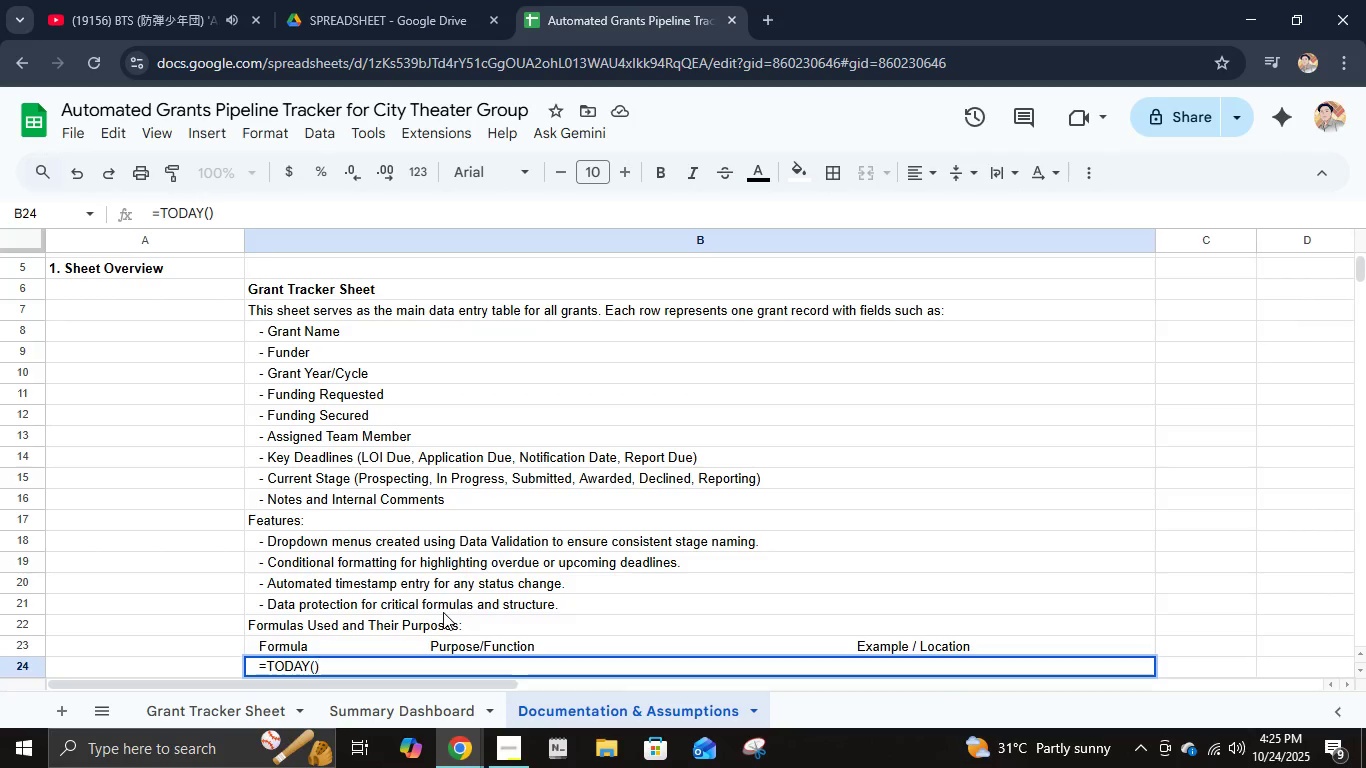 
hold_key(key=Space, duration=1.38)
 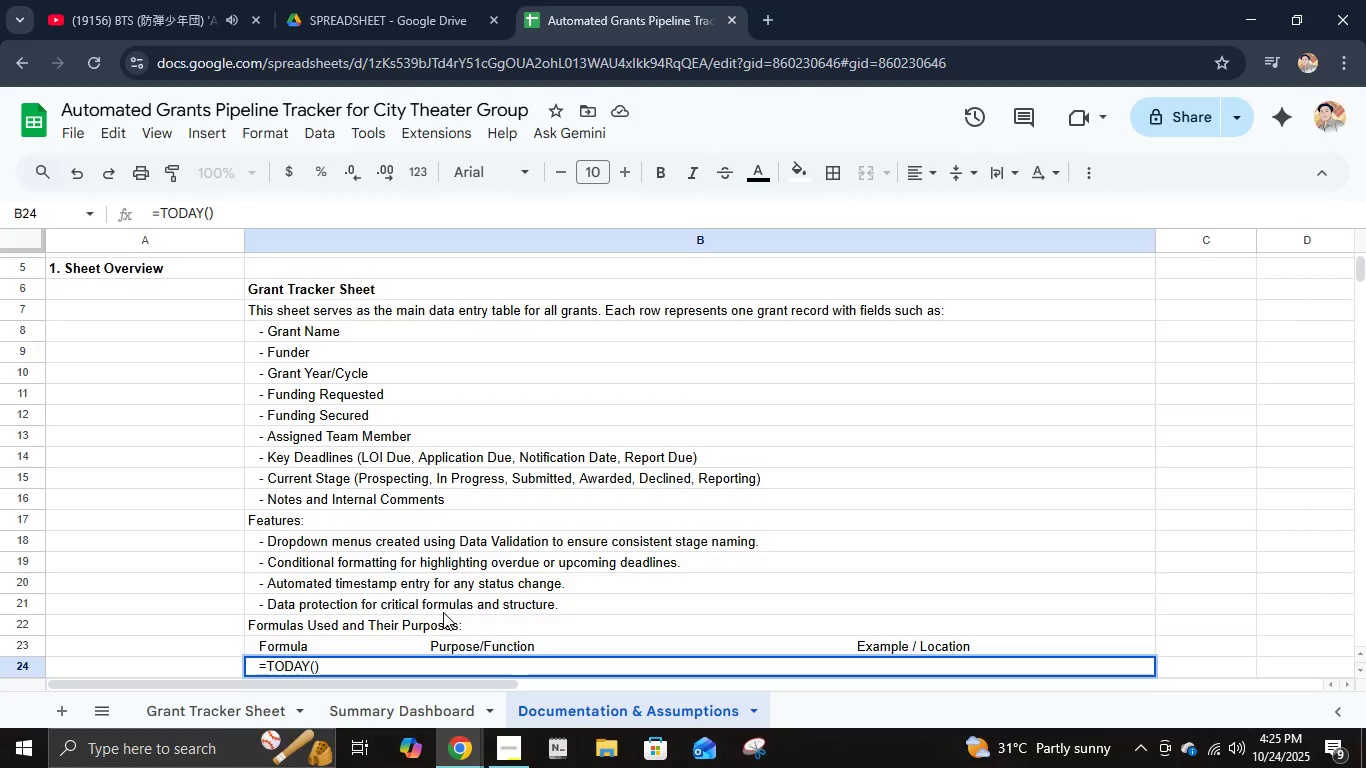 
type(tr)
key(Backspace)
key(Backspace)
type(Returns the current date, use )
key(Backspace)
type(d to comap)
key(Backspace)
key(Backspace)
type(pare with deadlines)
 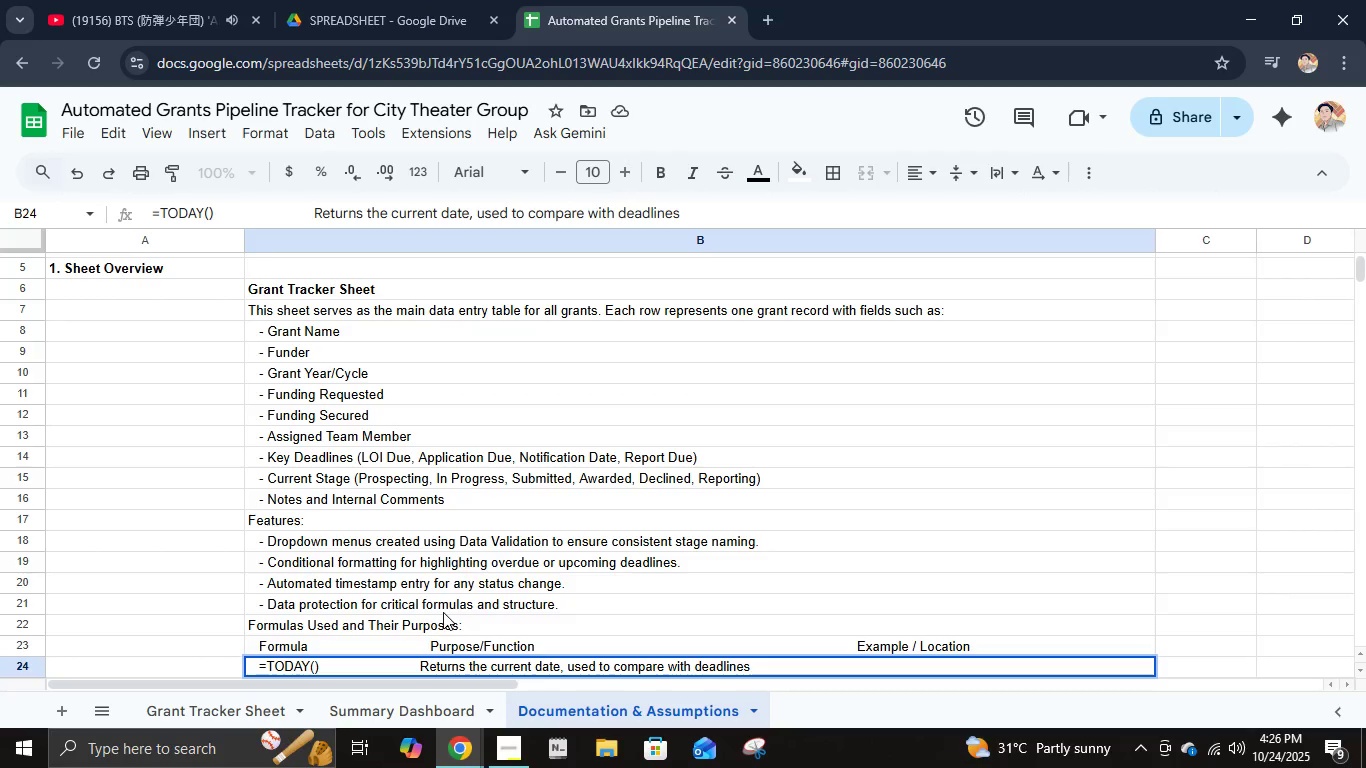 
key(ArrowUp)
 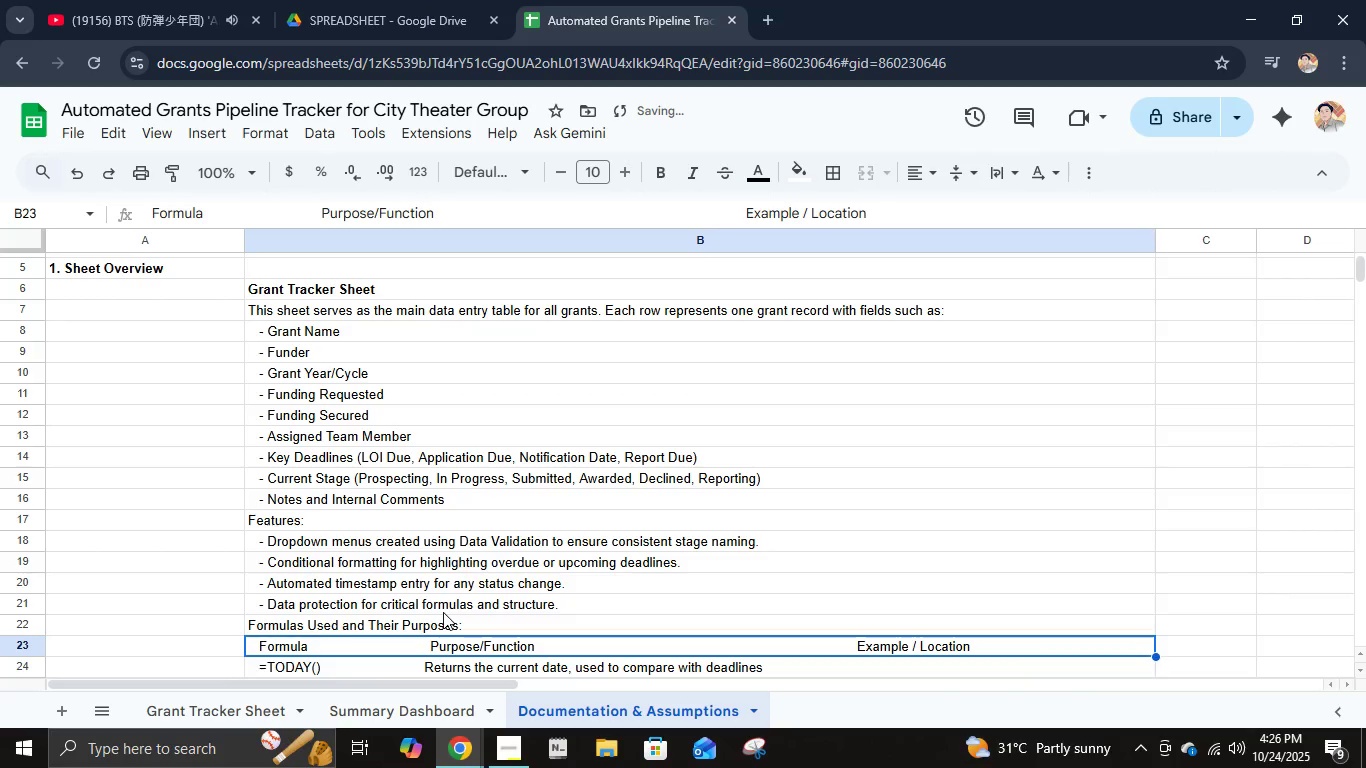 
key(Control+B)
 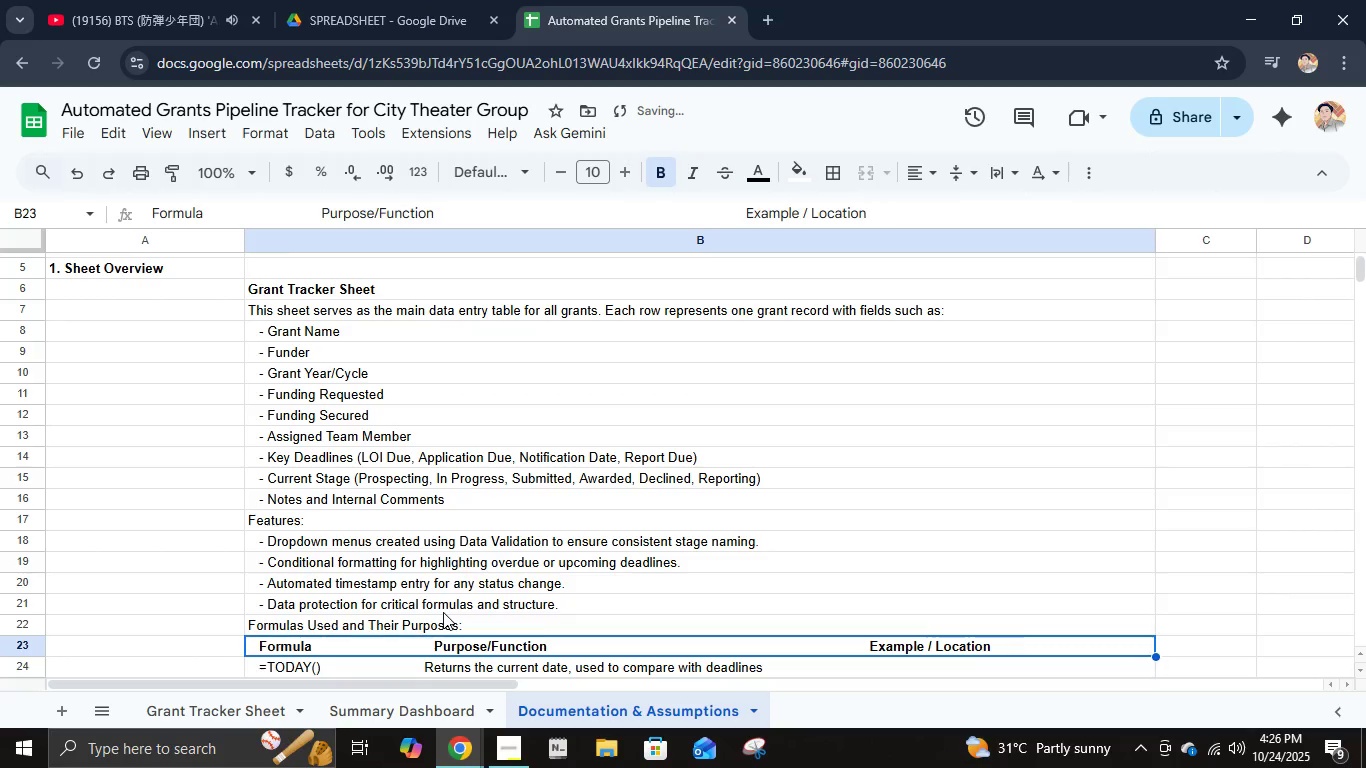 
key(ArrowDown)
 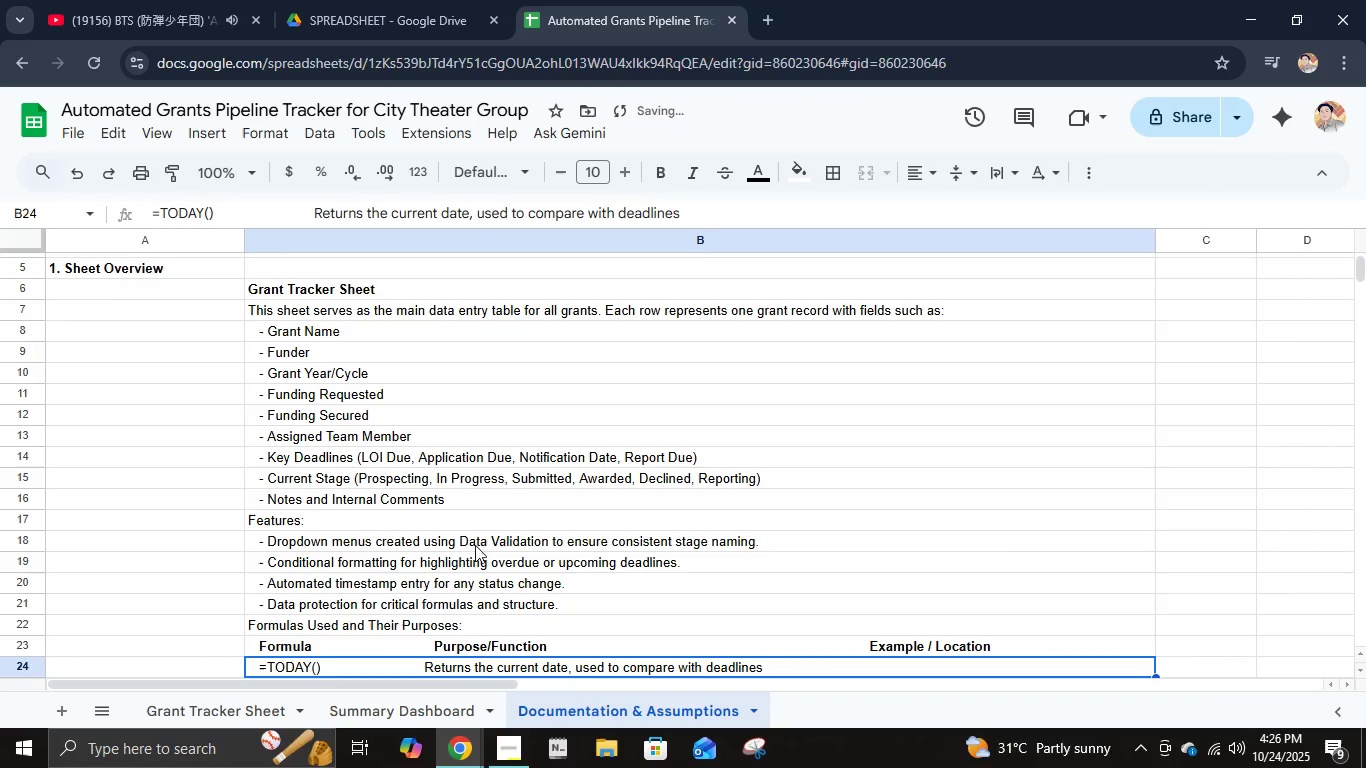 
scroll: coordinate [549, 449], scroll_direction: down, amount: 3.0
 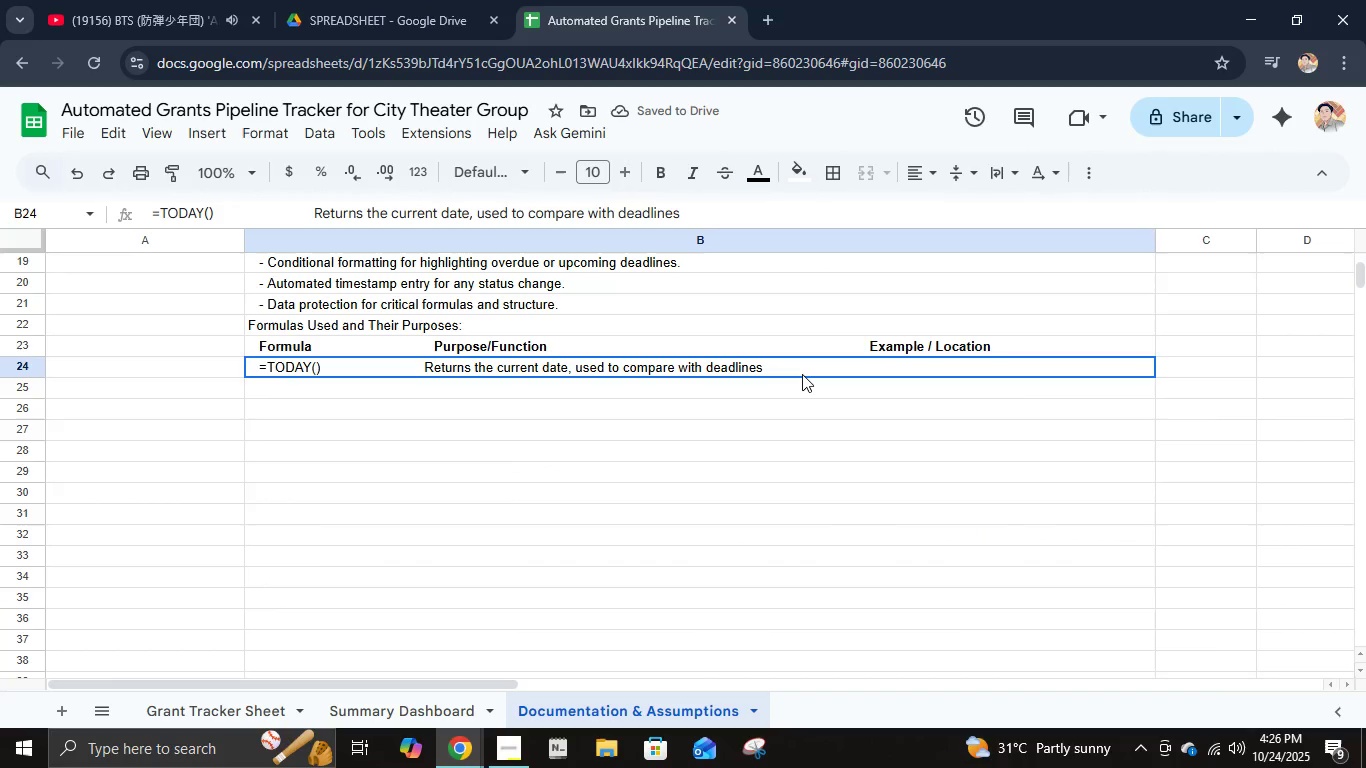 
double_click([802, 374])
 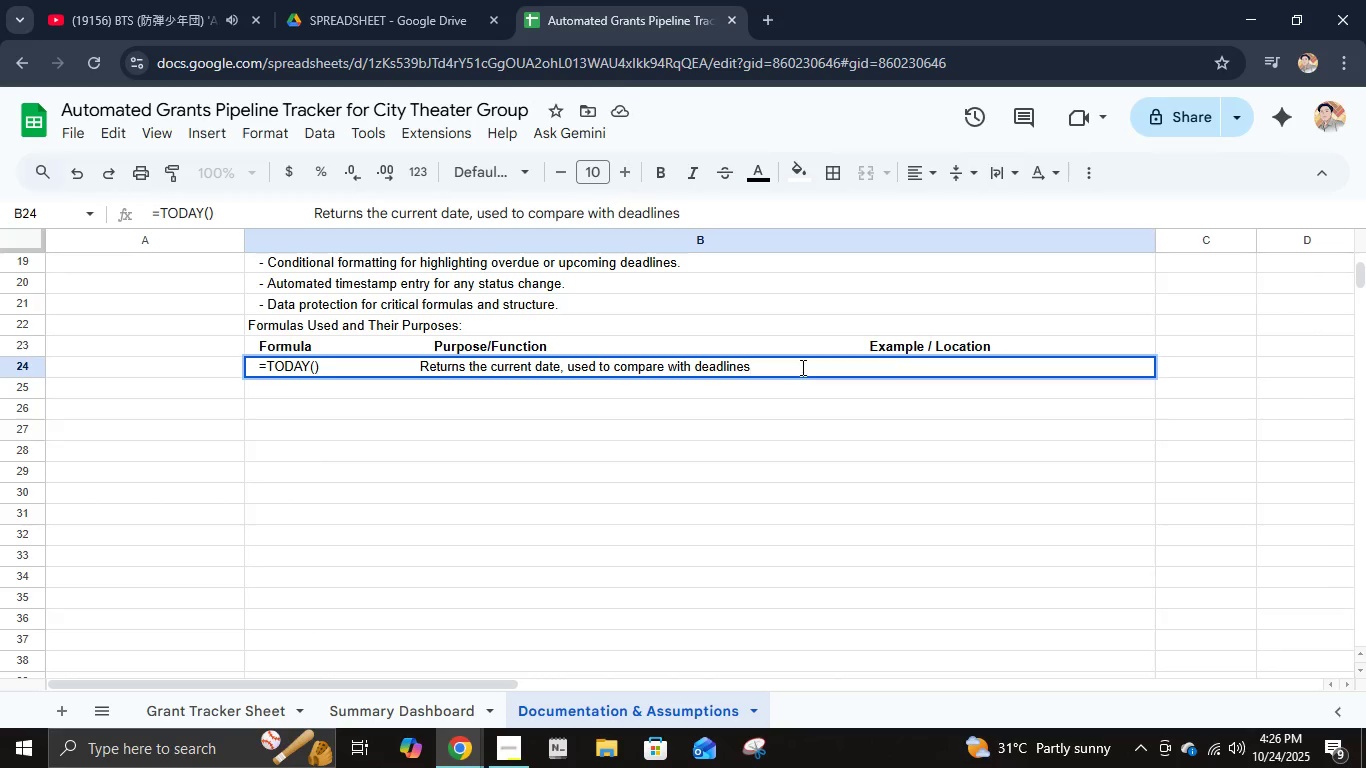 
type(. I)
key(Backspace)
type(Used in hidden reference cell of )
key(Backspace)
key(Backspace)
type(r directly in conditional formatting.)
 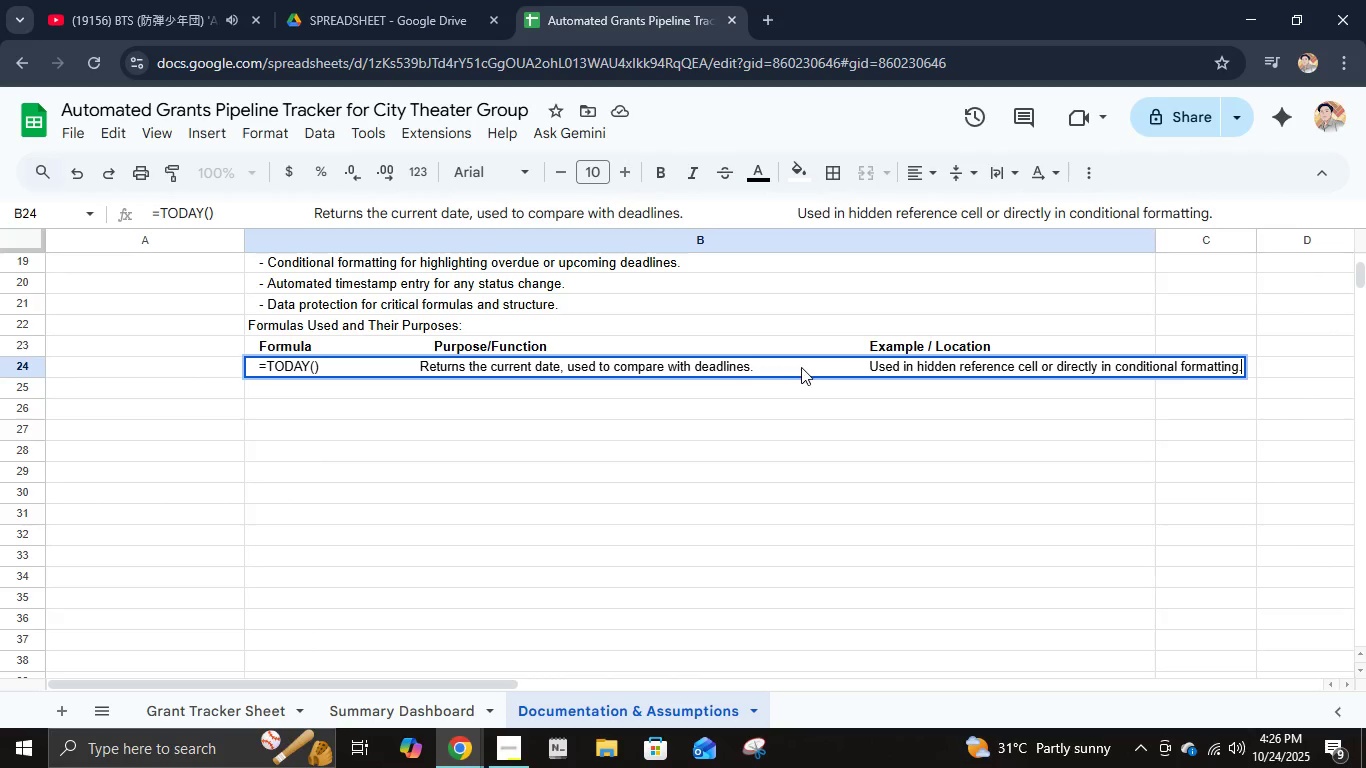 
 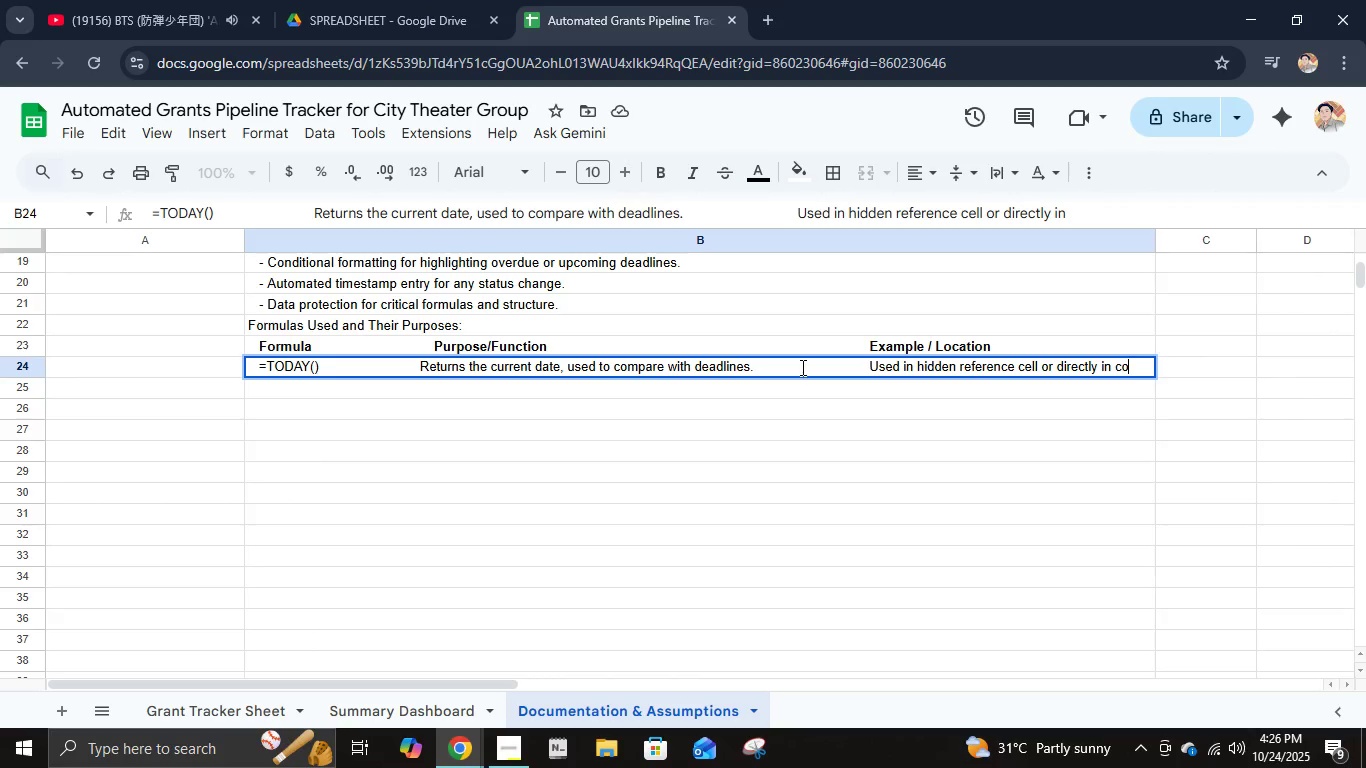 
key(Enter)
 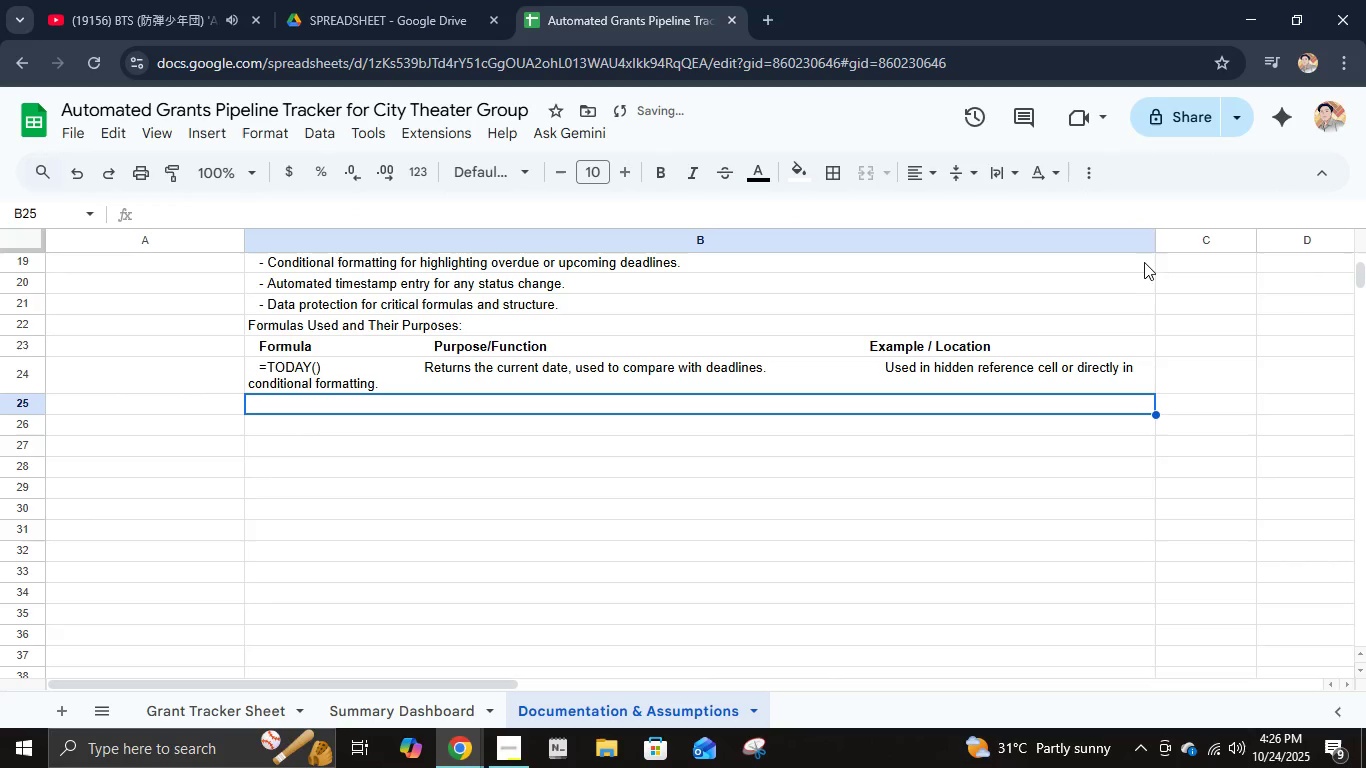 
left_click_drag(start_coordinate=[1157, 242], to_coordinate=[1309, 262])
 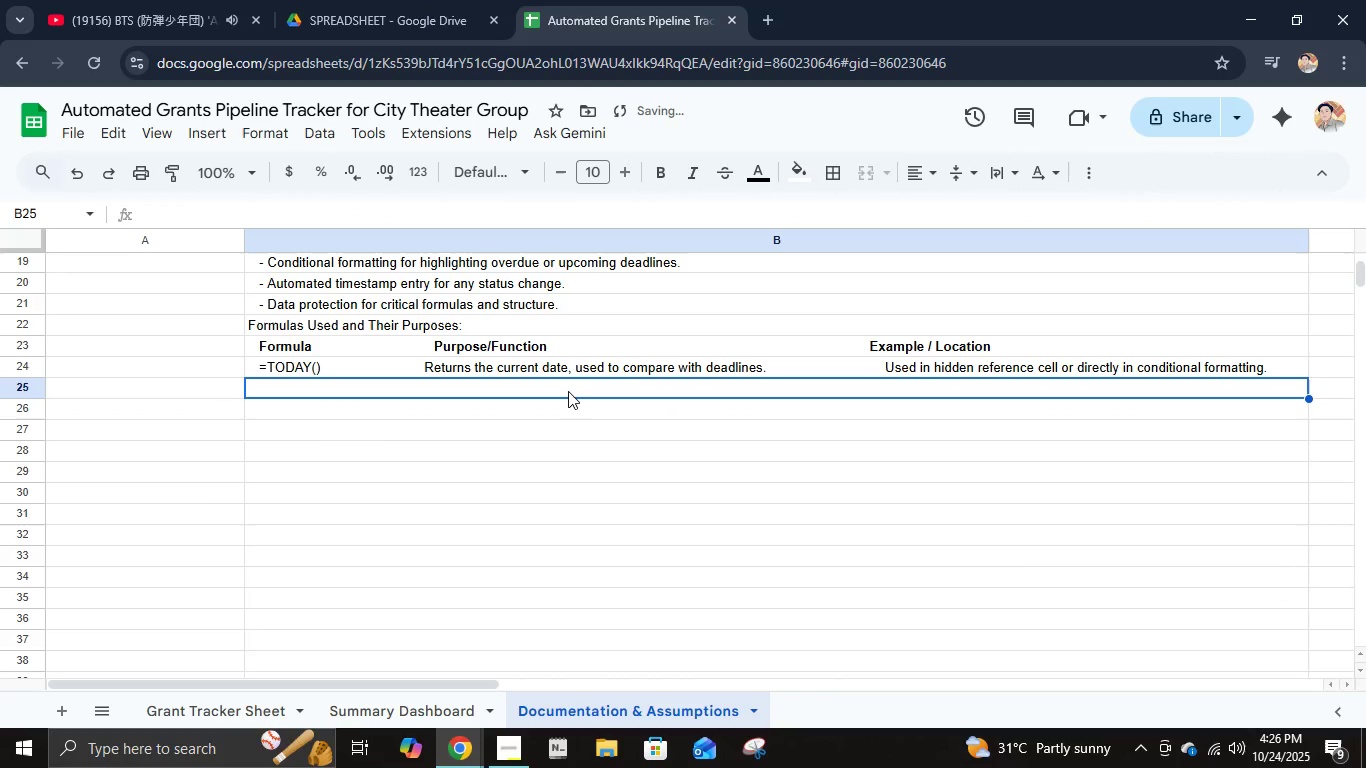 
type(   =ID)
key(Backspace)
type(F(D2<TODAY(),"Overdue","OnTime")
 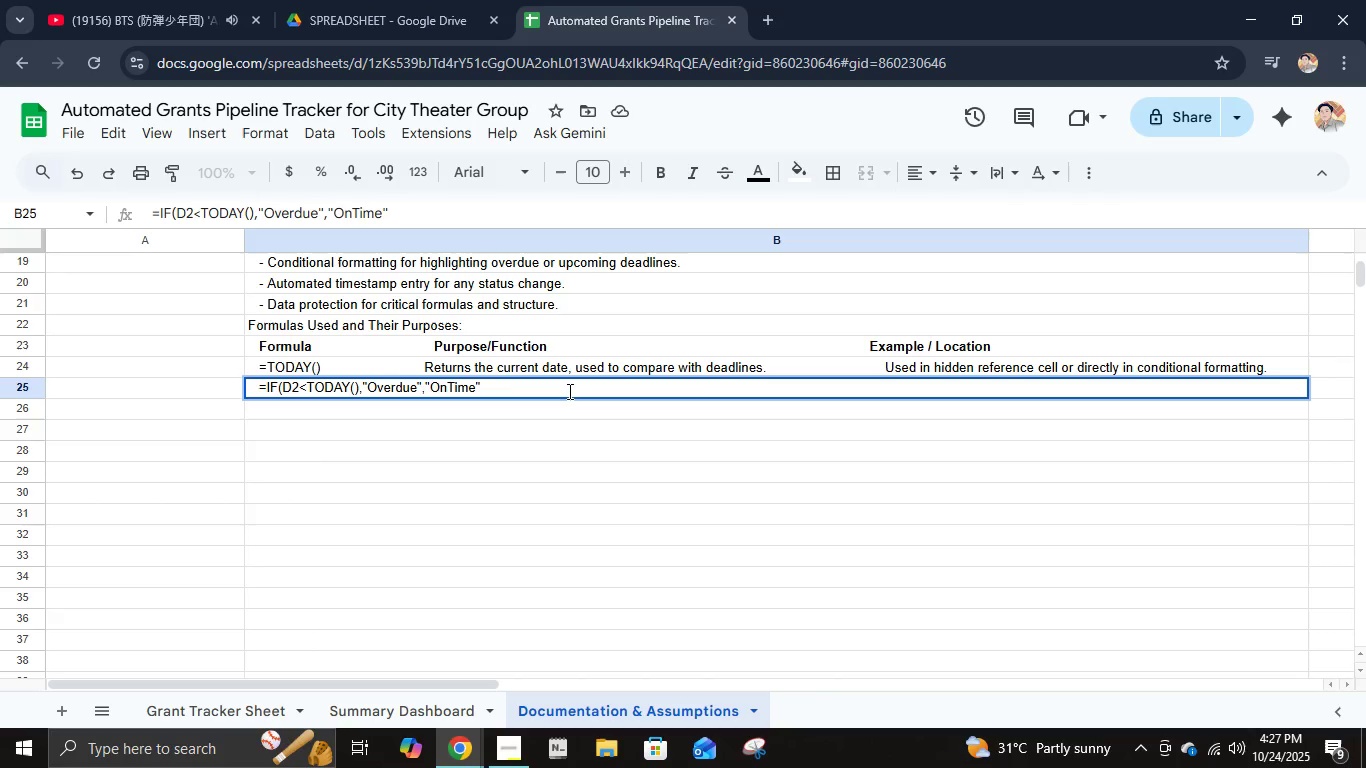 
key(ArrowLeft)
 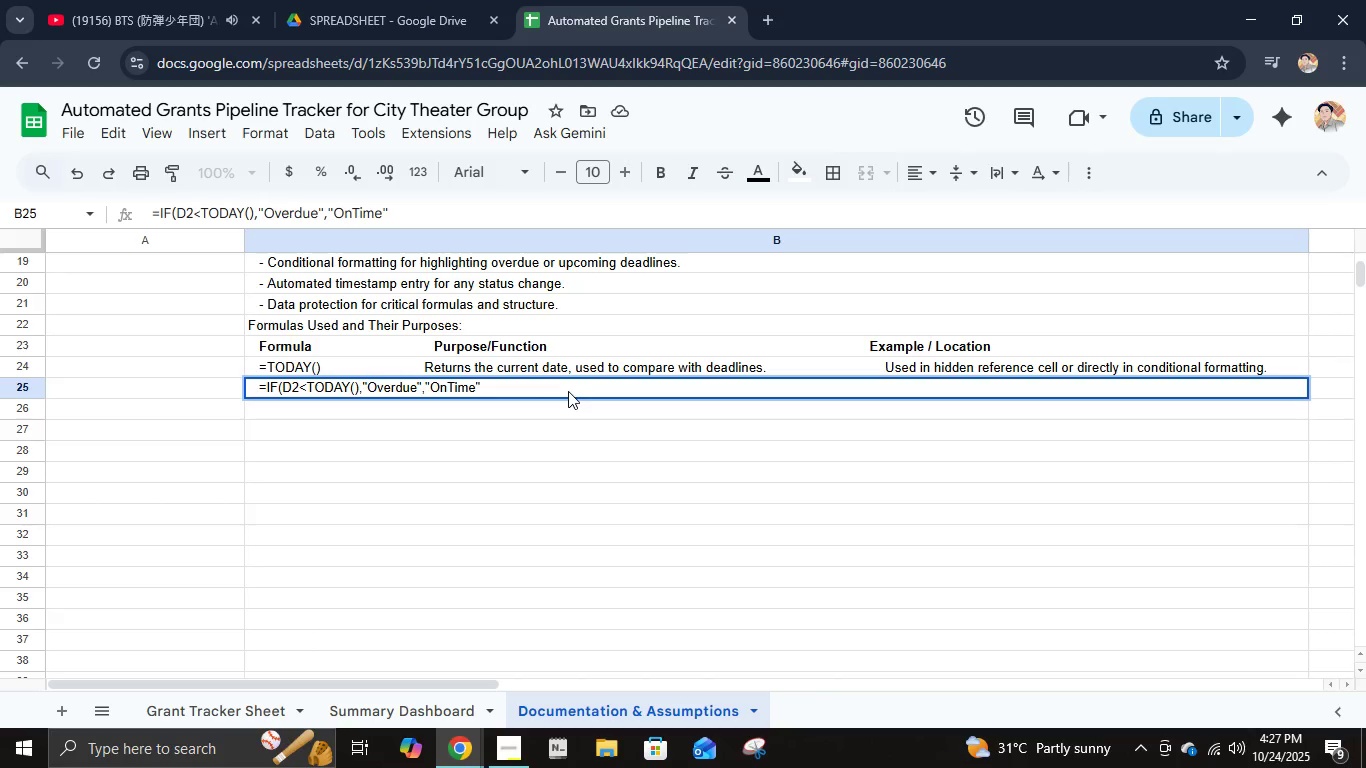 
key(ArrowLeft)
 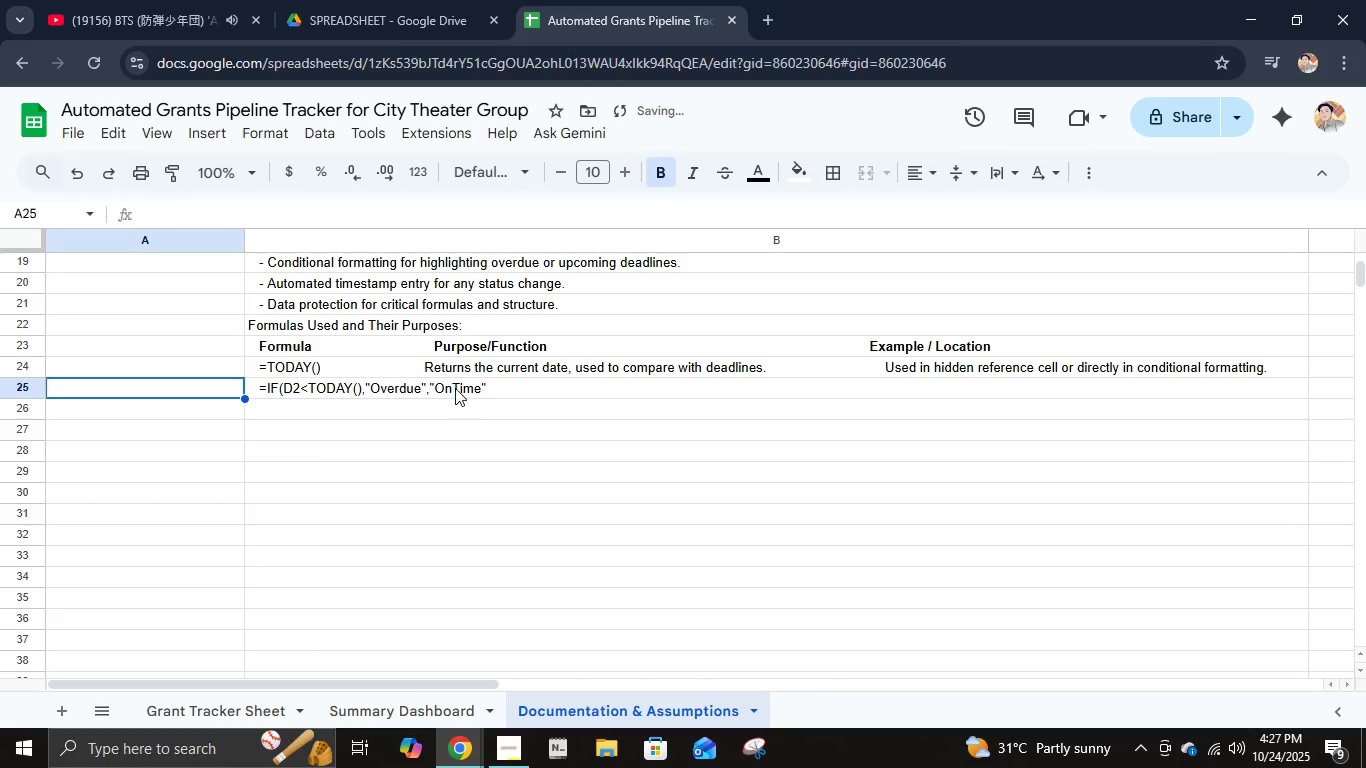 
double_click([455, 388])
 